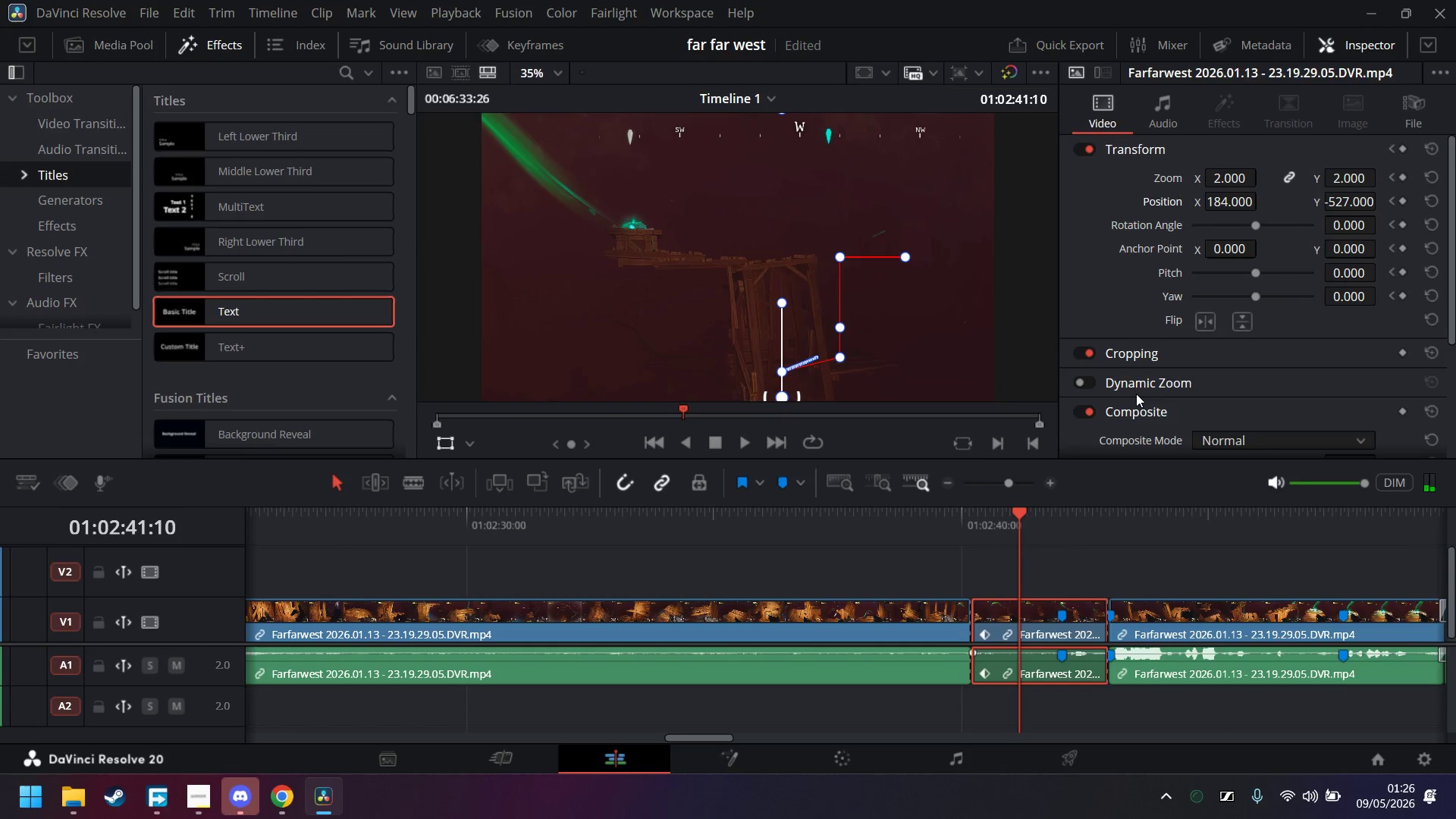 
key(ArrowRight)
 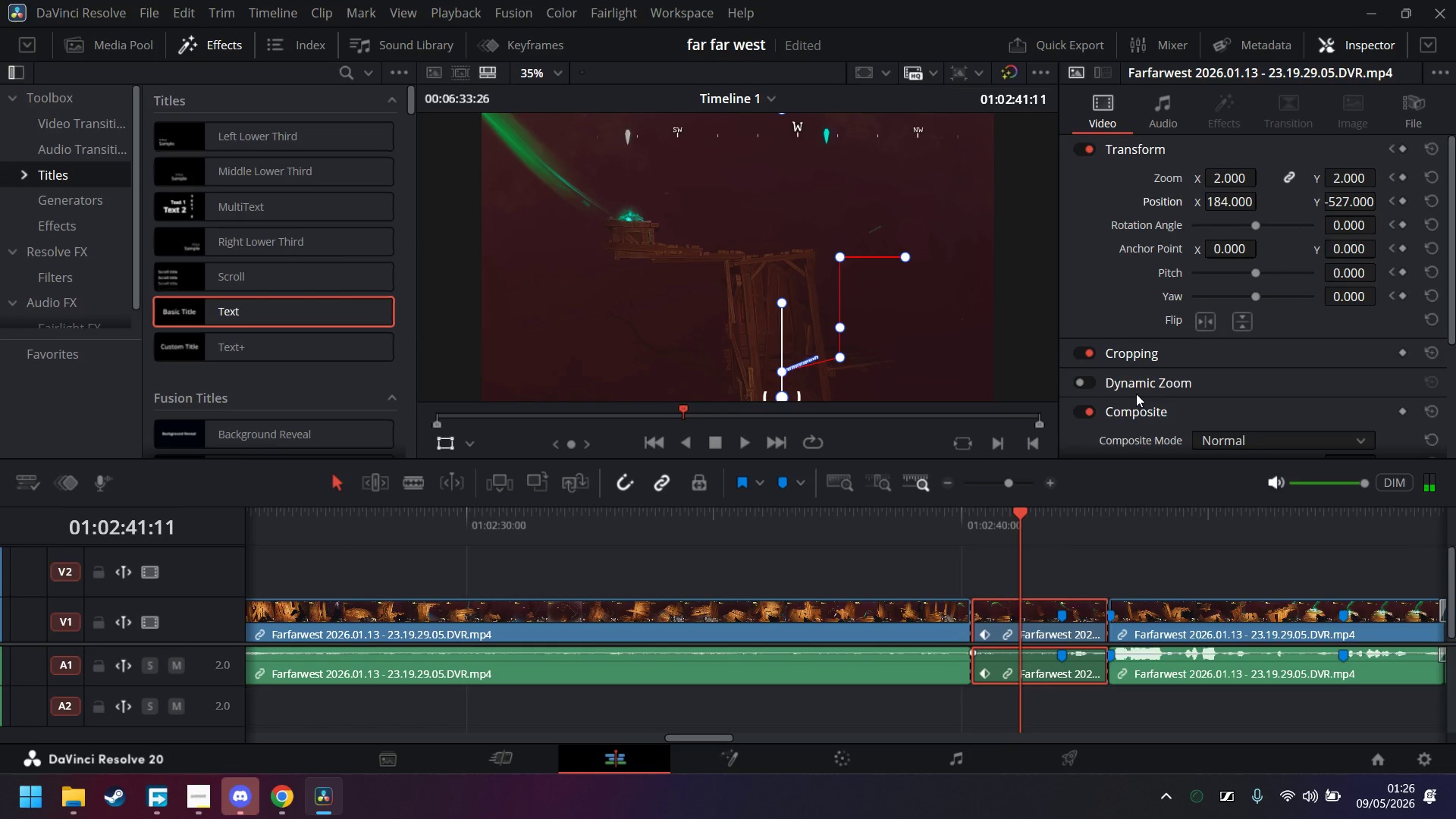 
key(ArrowRight)
 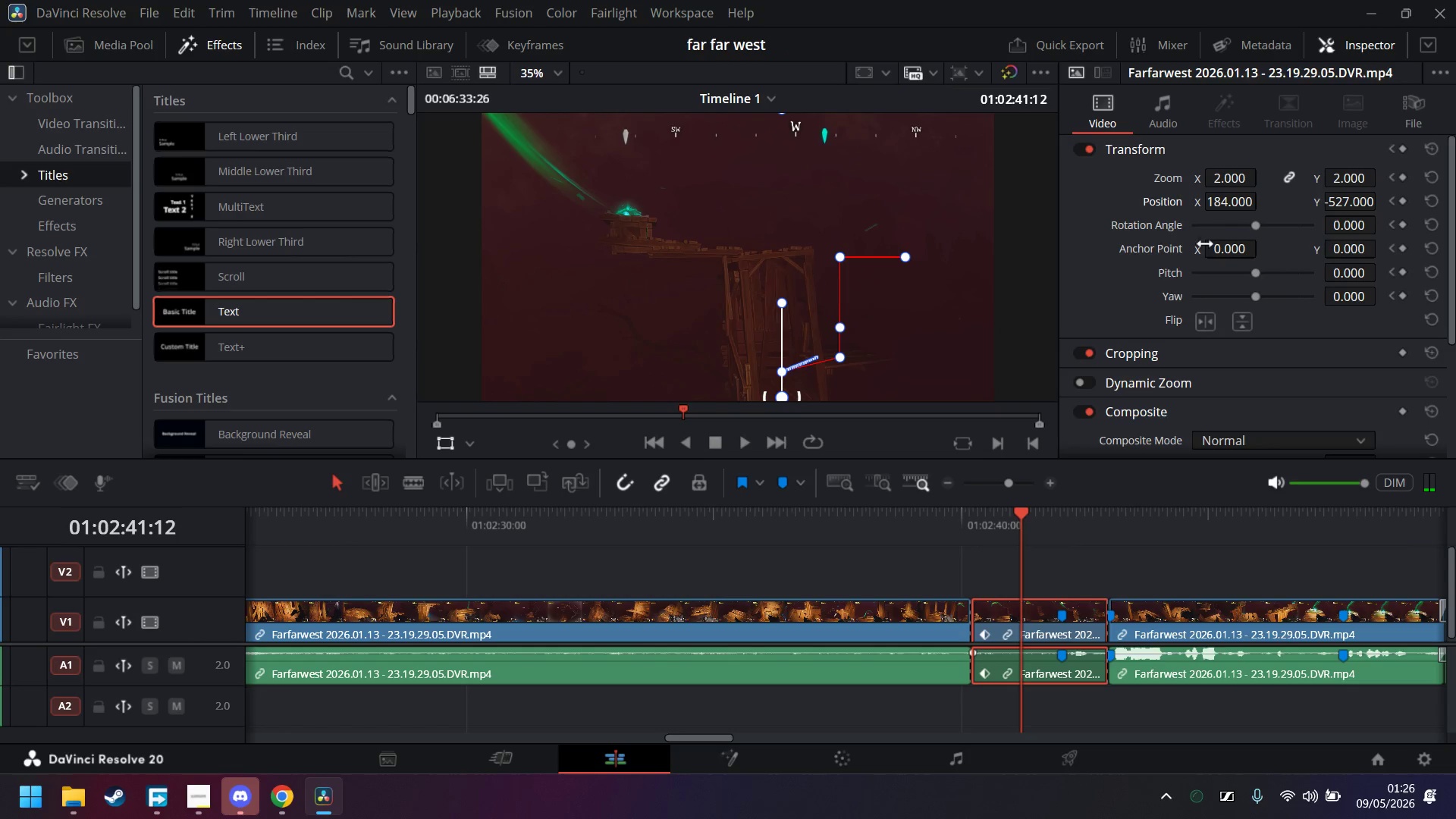 
key(ArrowRight)
 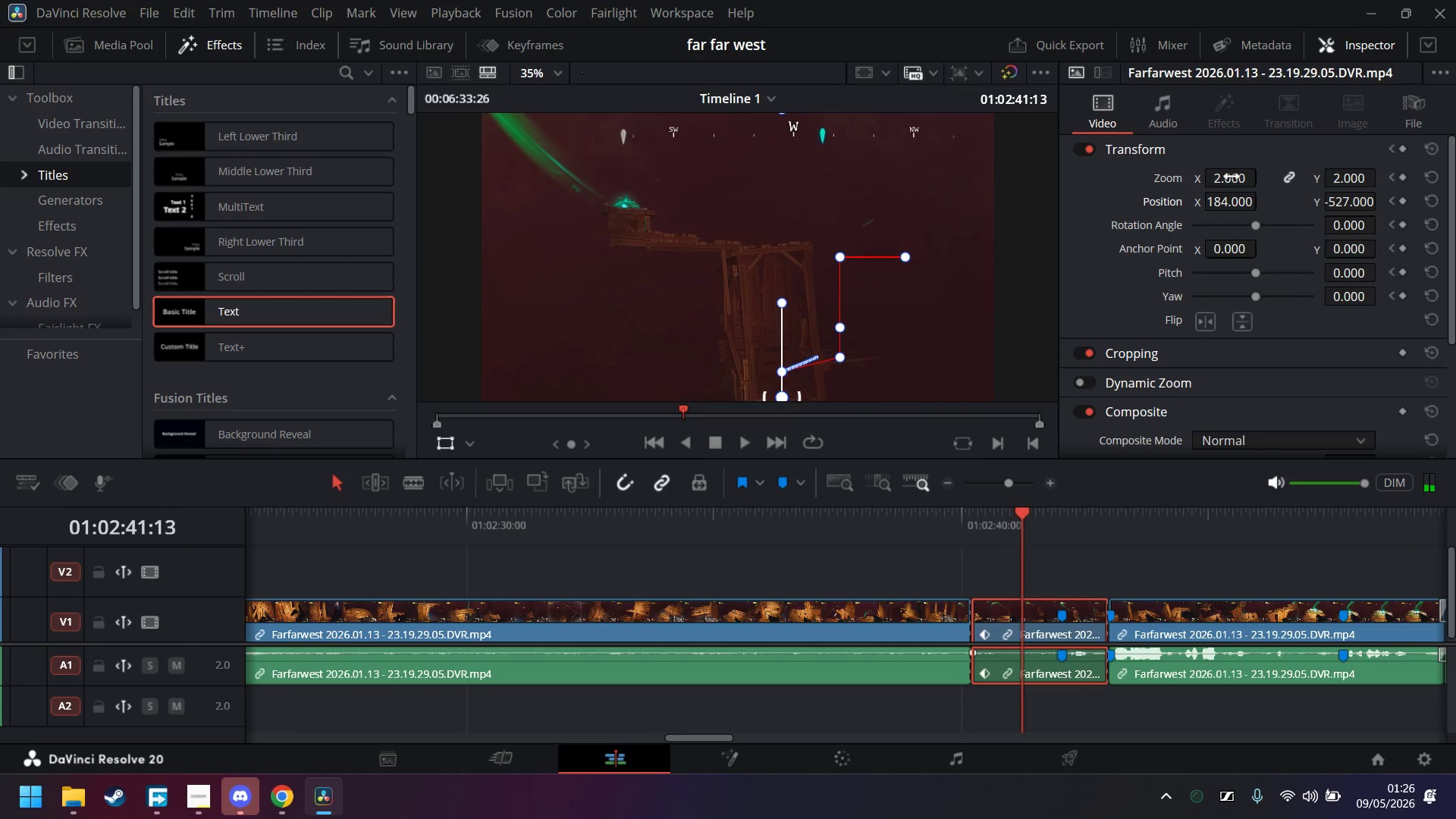 
key(ArrowRight)
 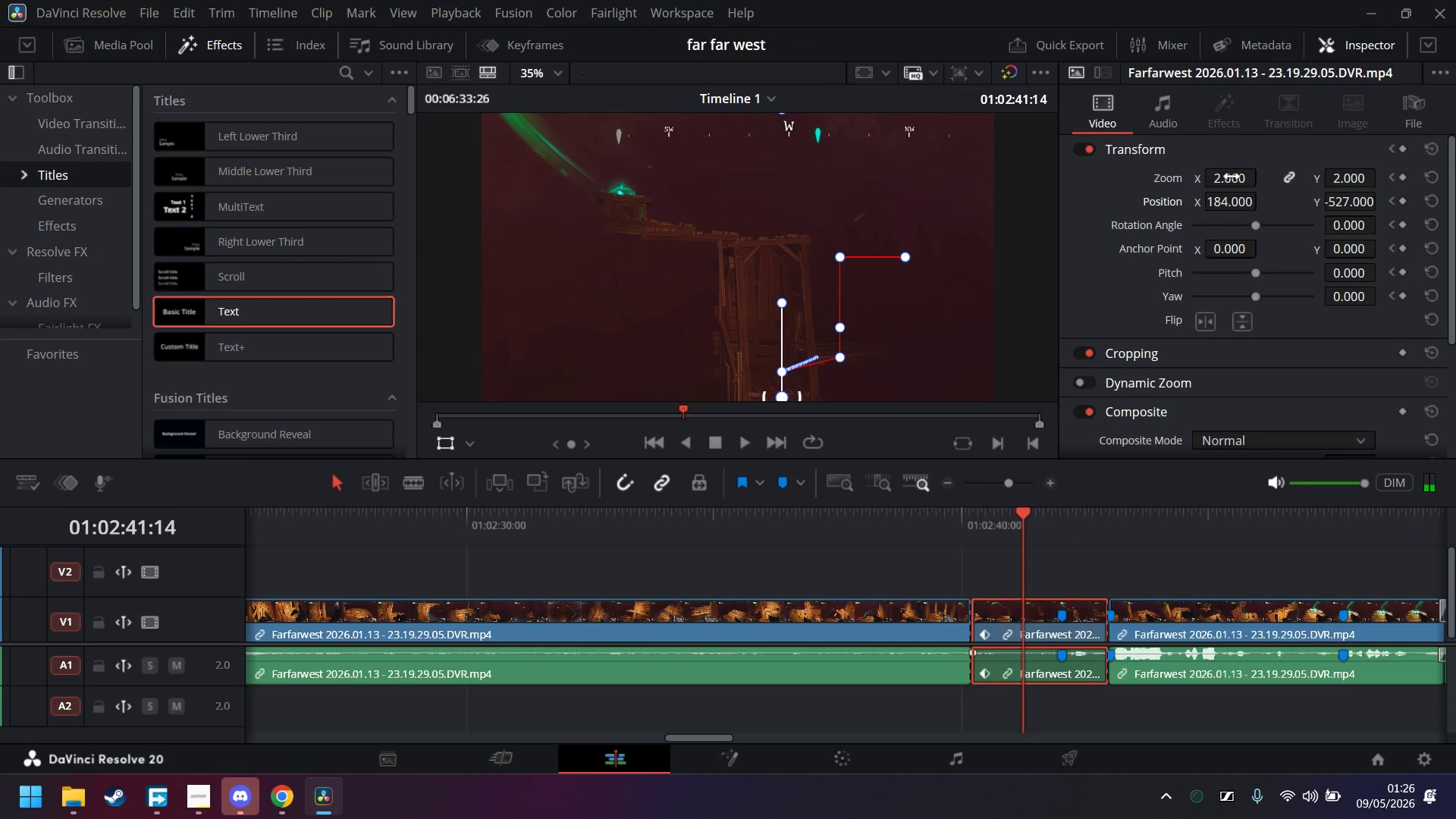 
key(ArrowRight)
 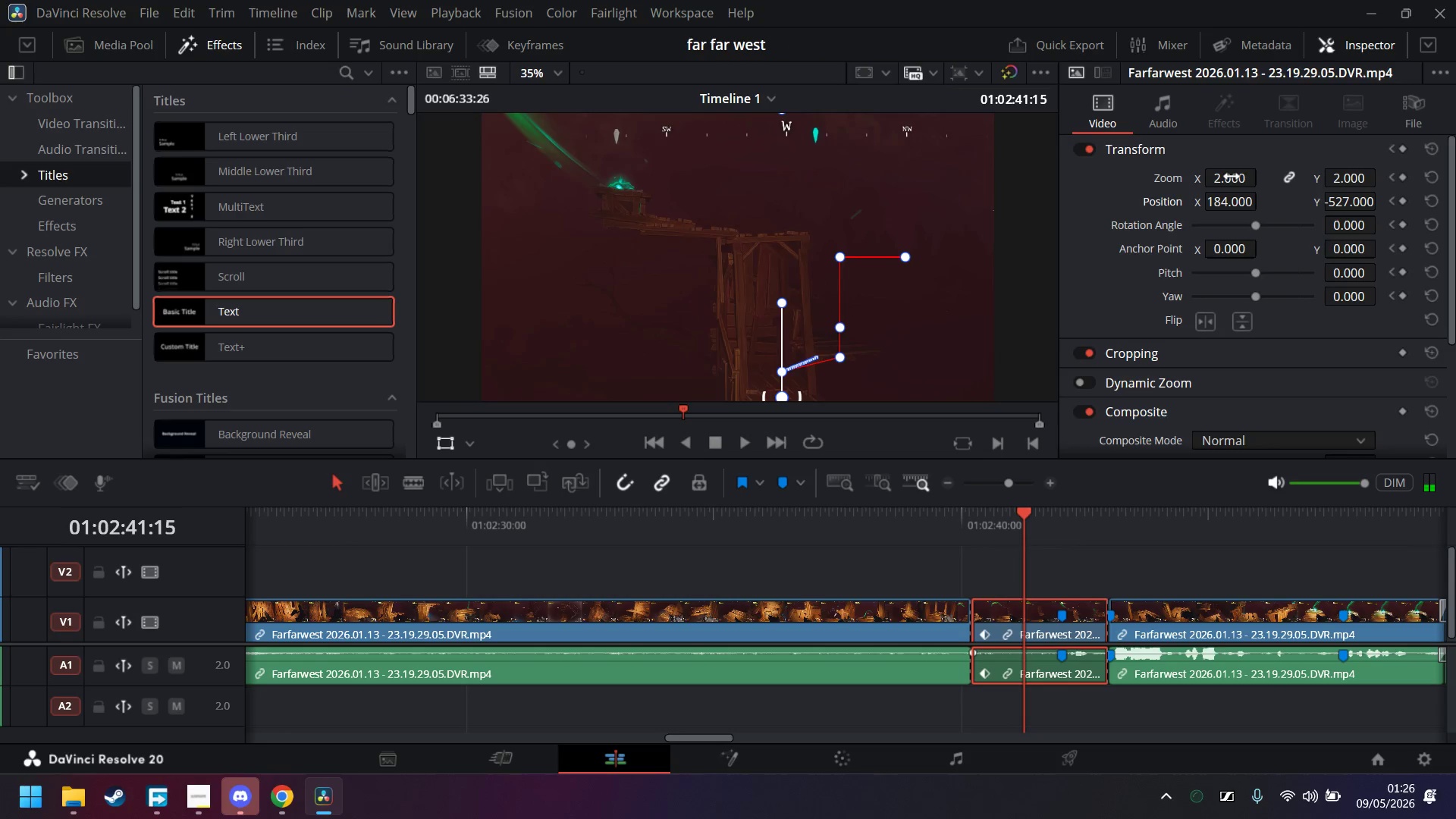 
key(ArrowRight)
 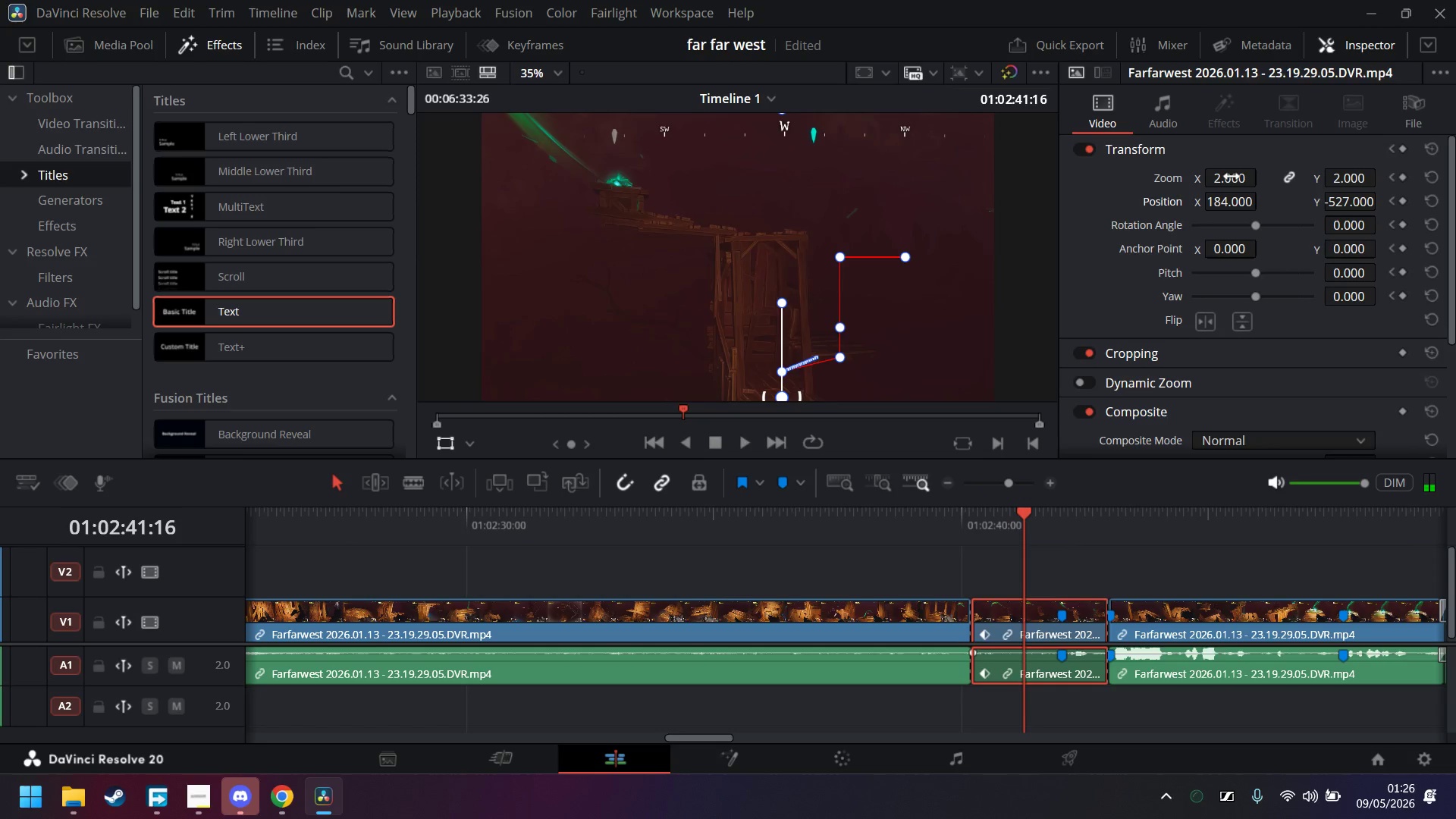 
key(ArrowRight)
 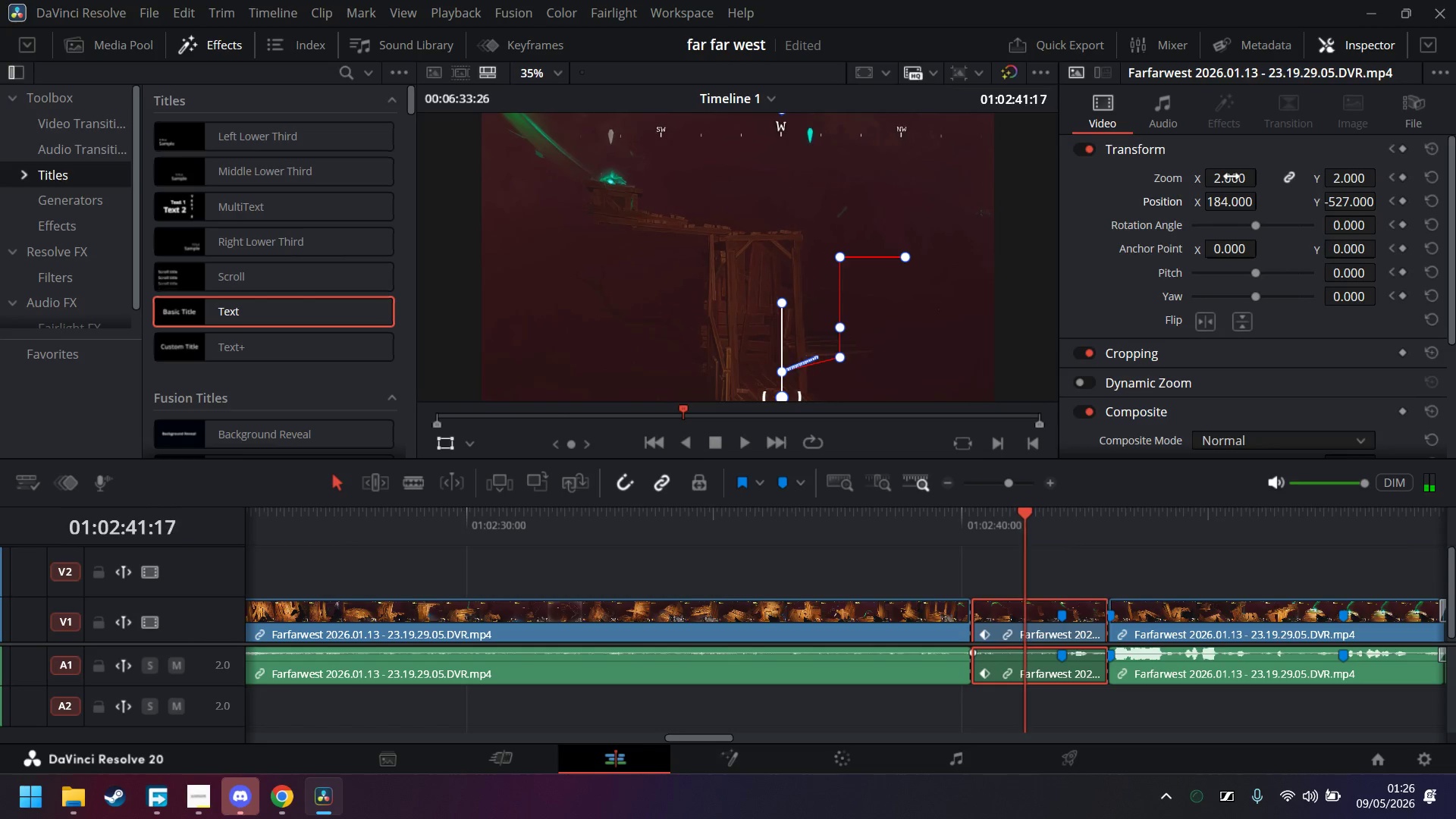 
key(ArrowRight)
 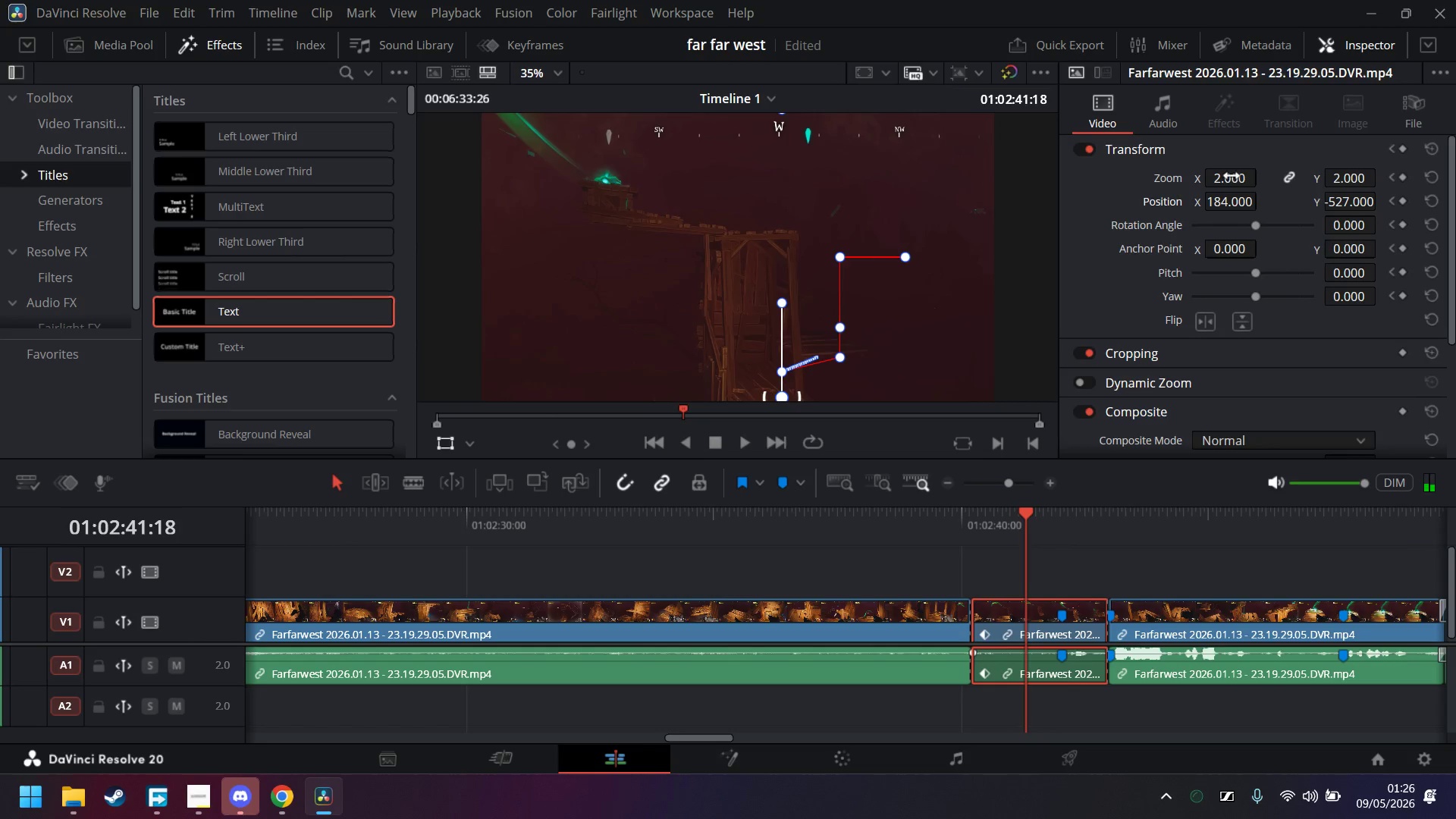 
key(ArrowRight)
 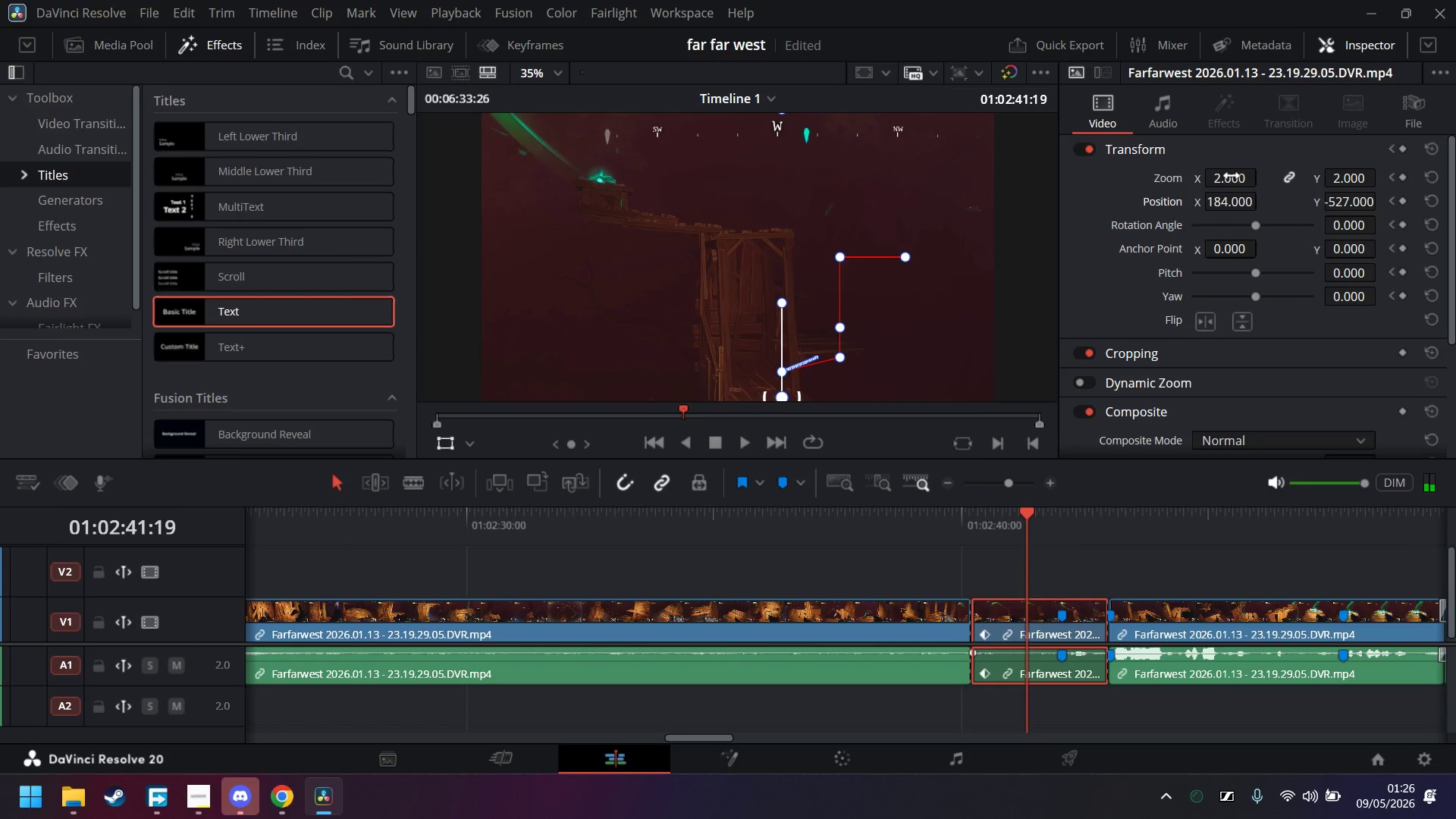 
key(ArrowRight)
 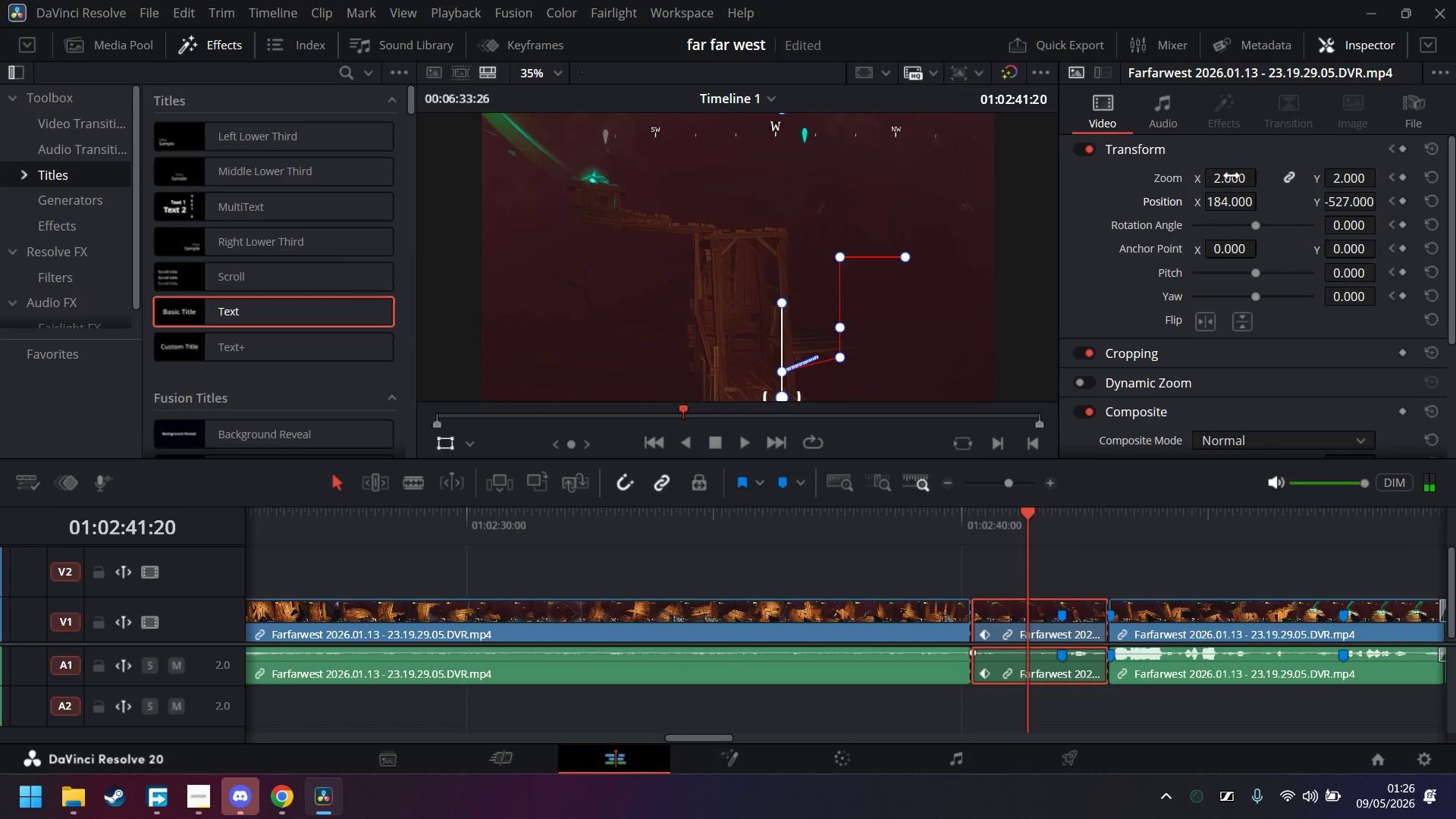 
key(ArrowRight)
 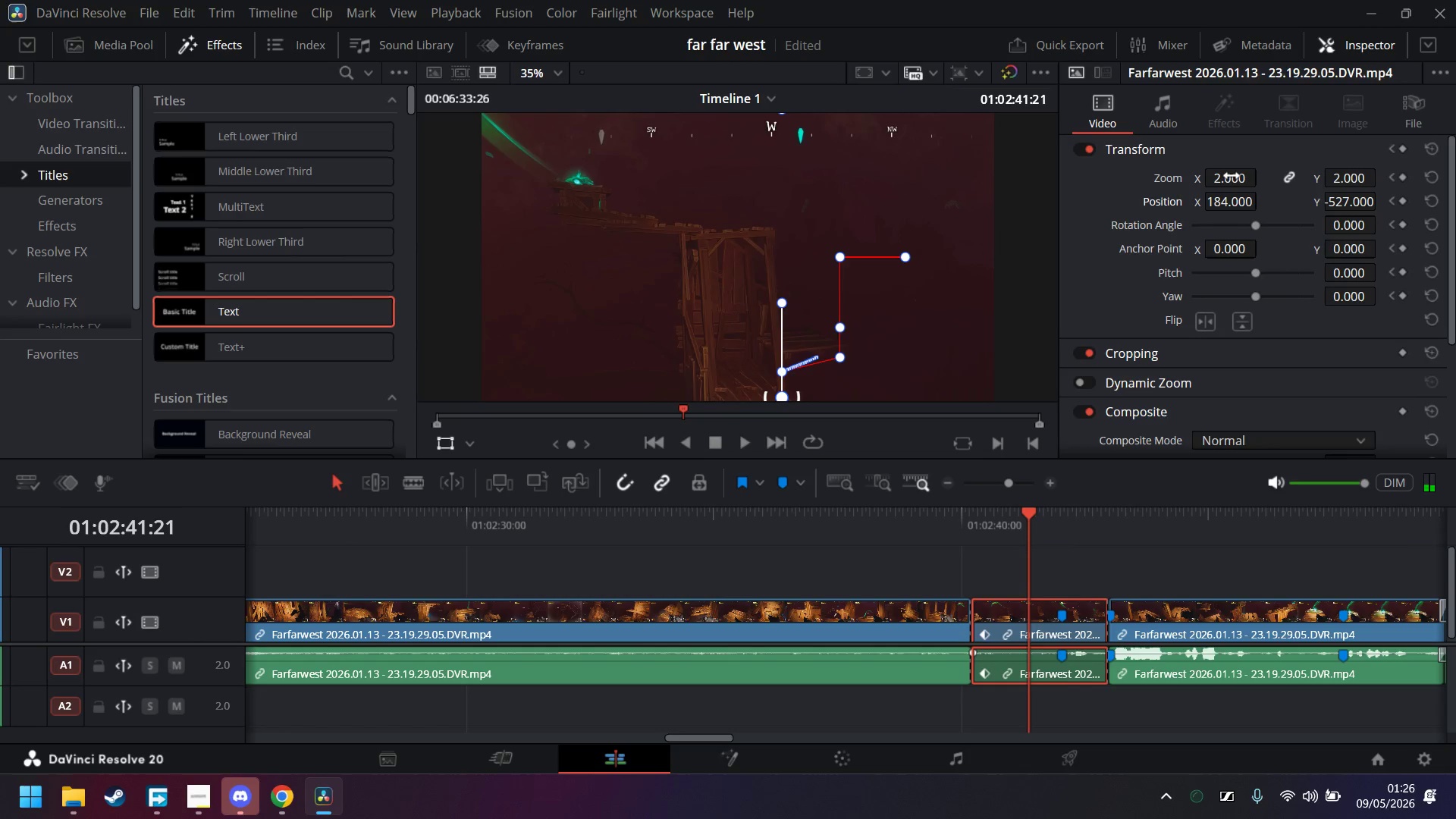 
key(ArrowRight)
 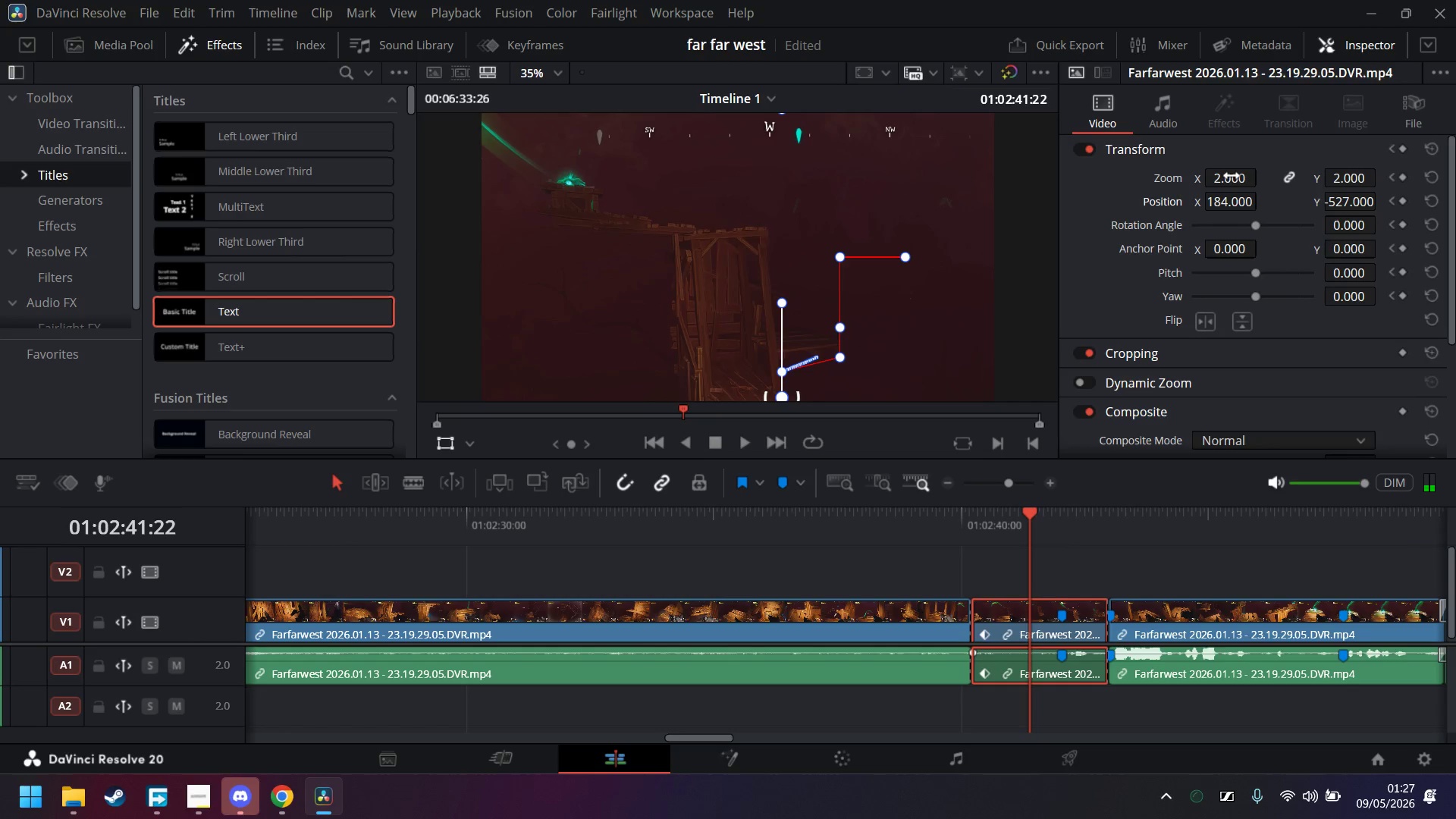 
key(ArrowRight)
 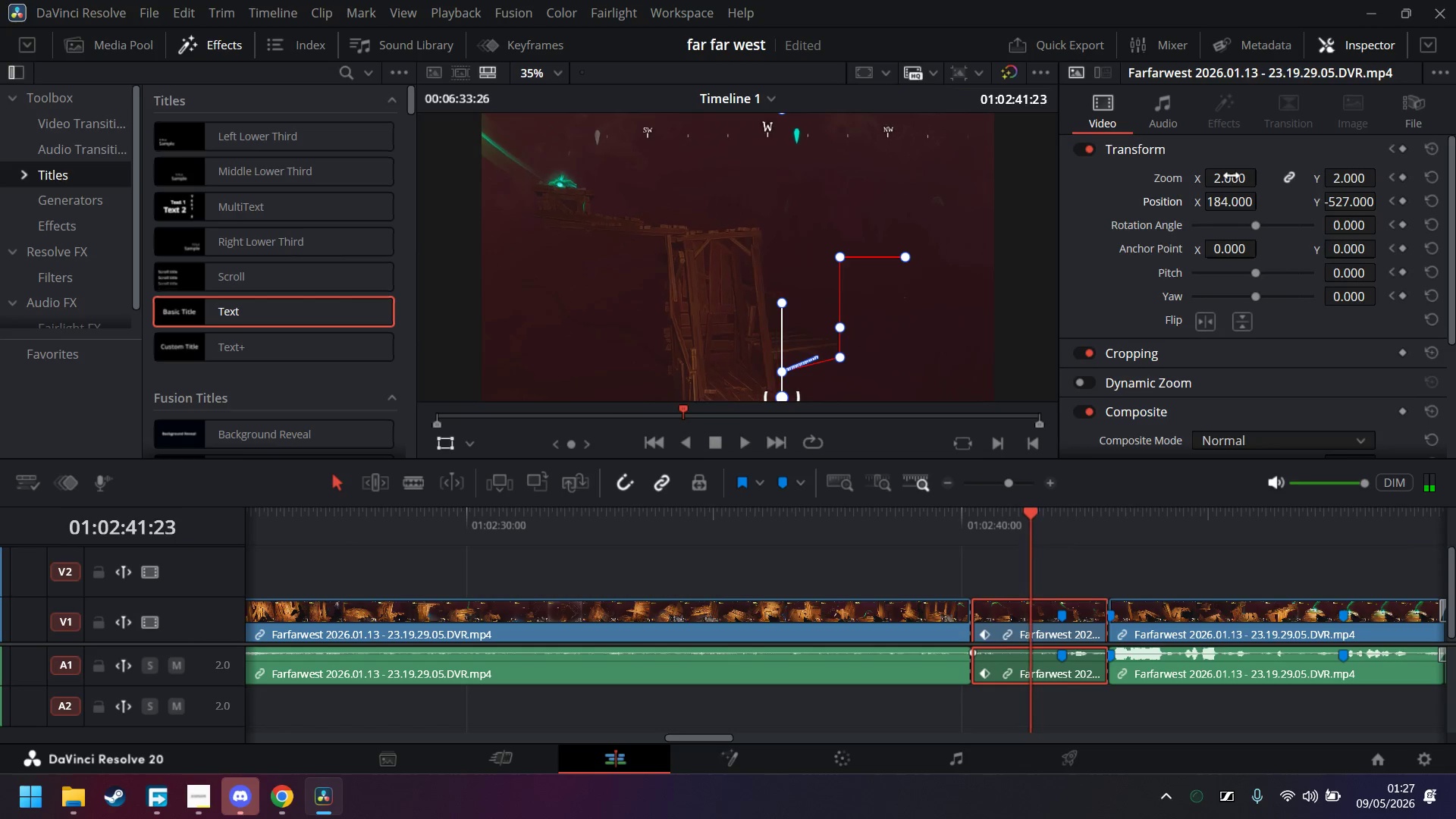 
key(ArrowRight)
 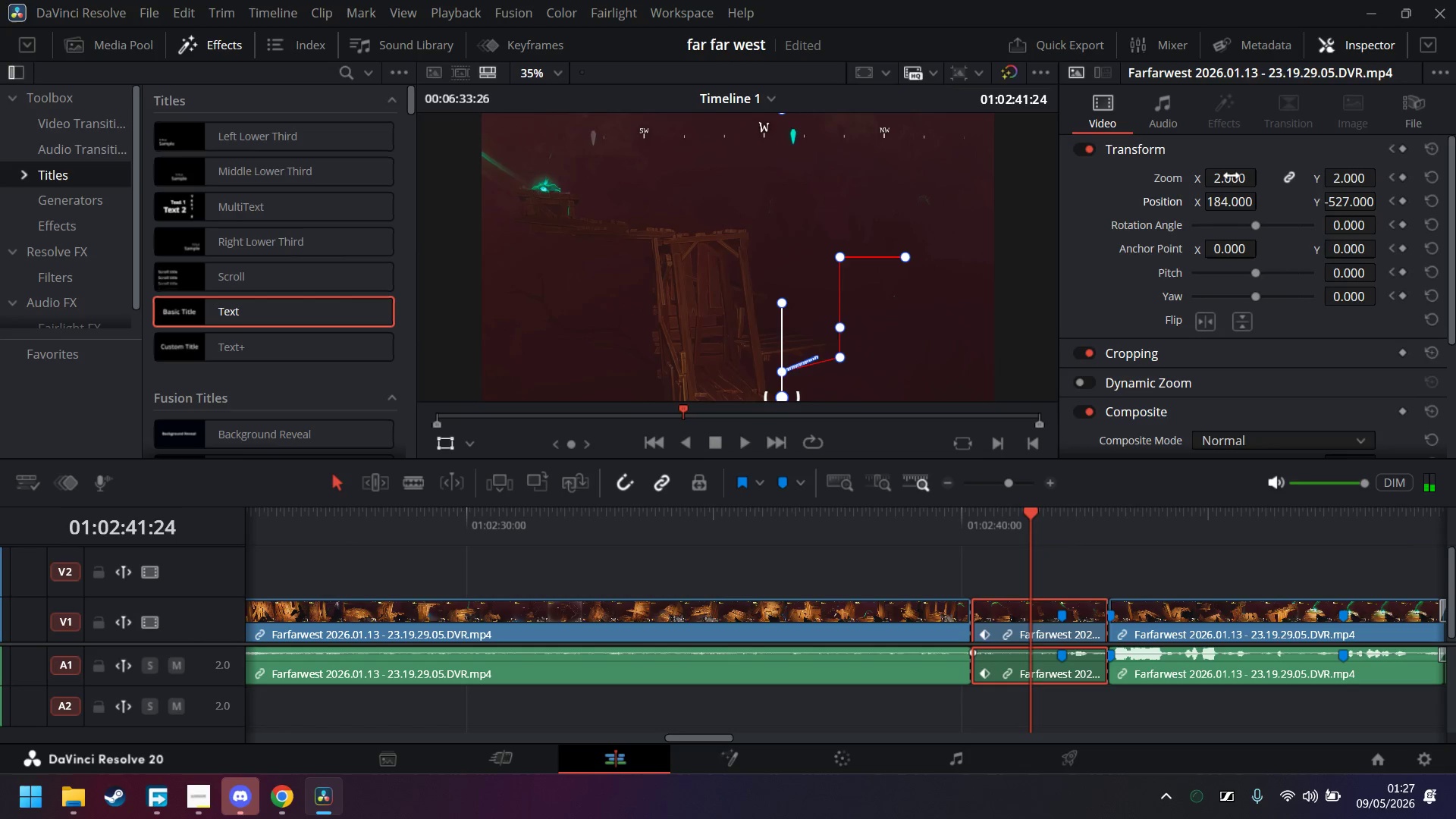 
key(ArrowRight)
 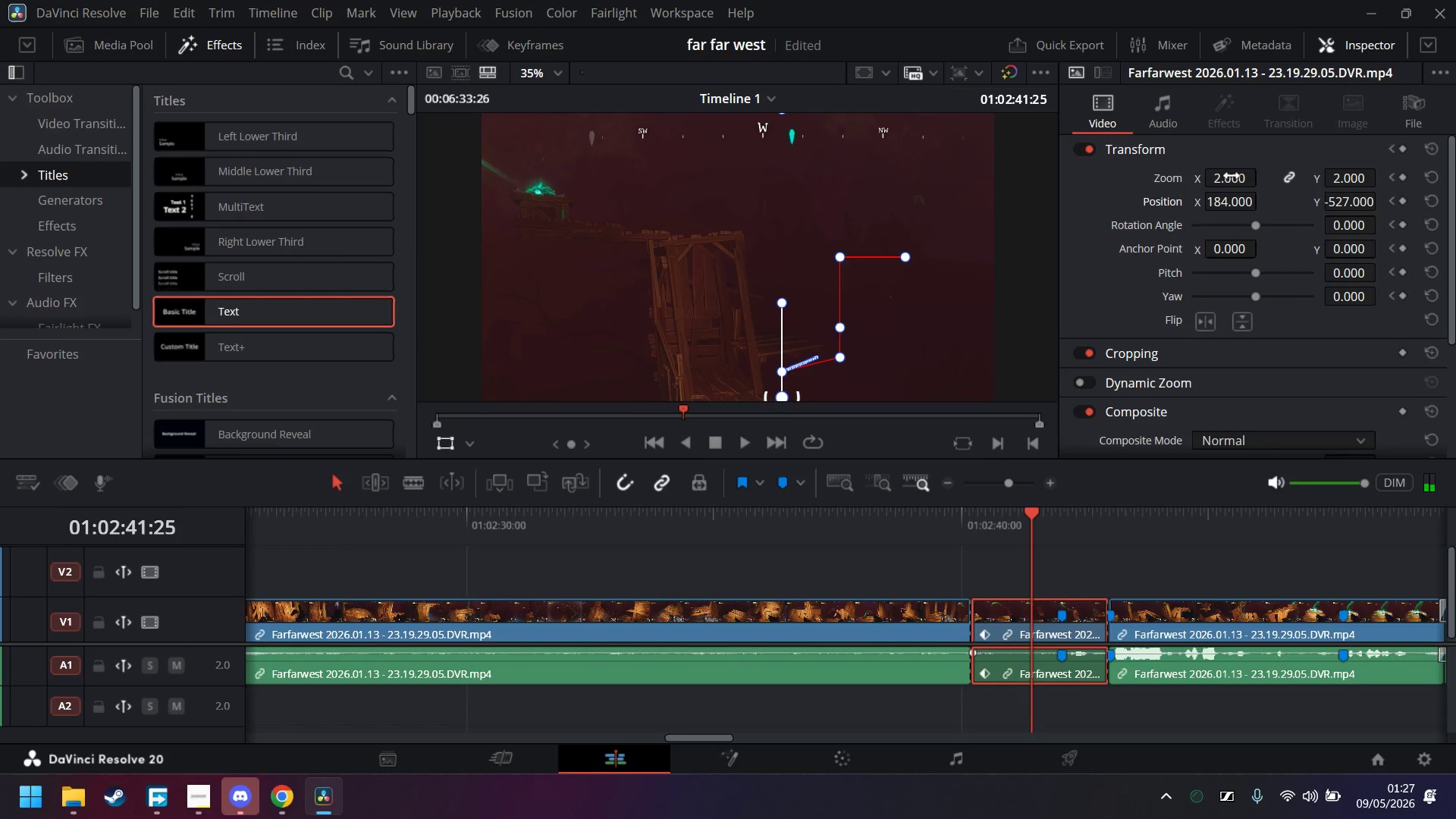 
key(ArrowRight)
 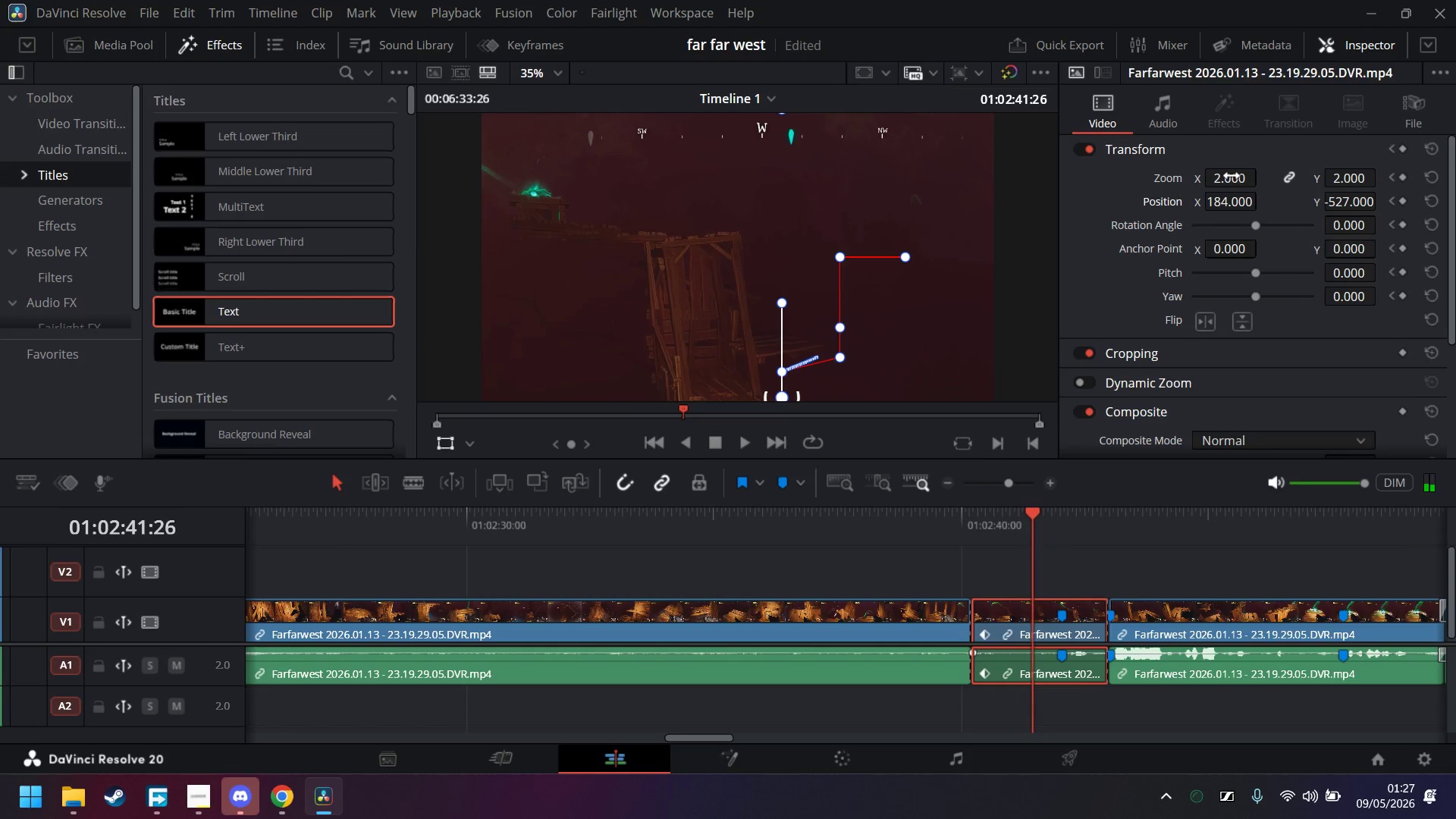 
key(ArrowRight)
 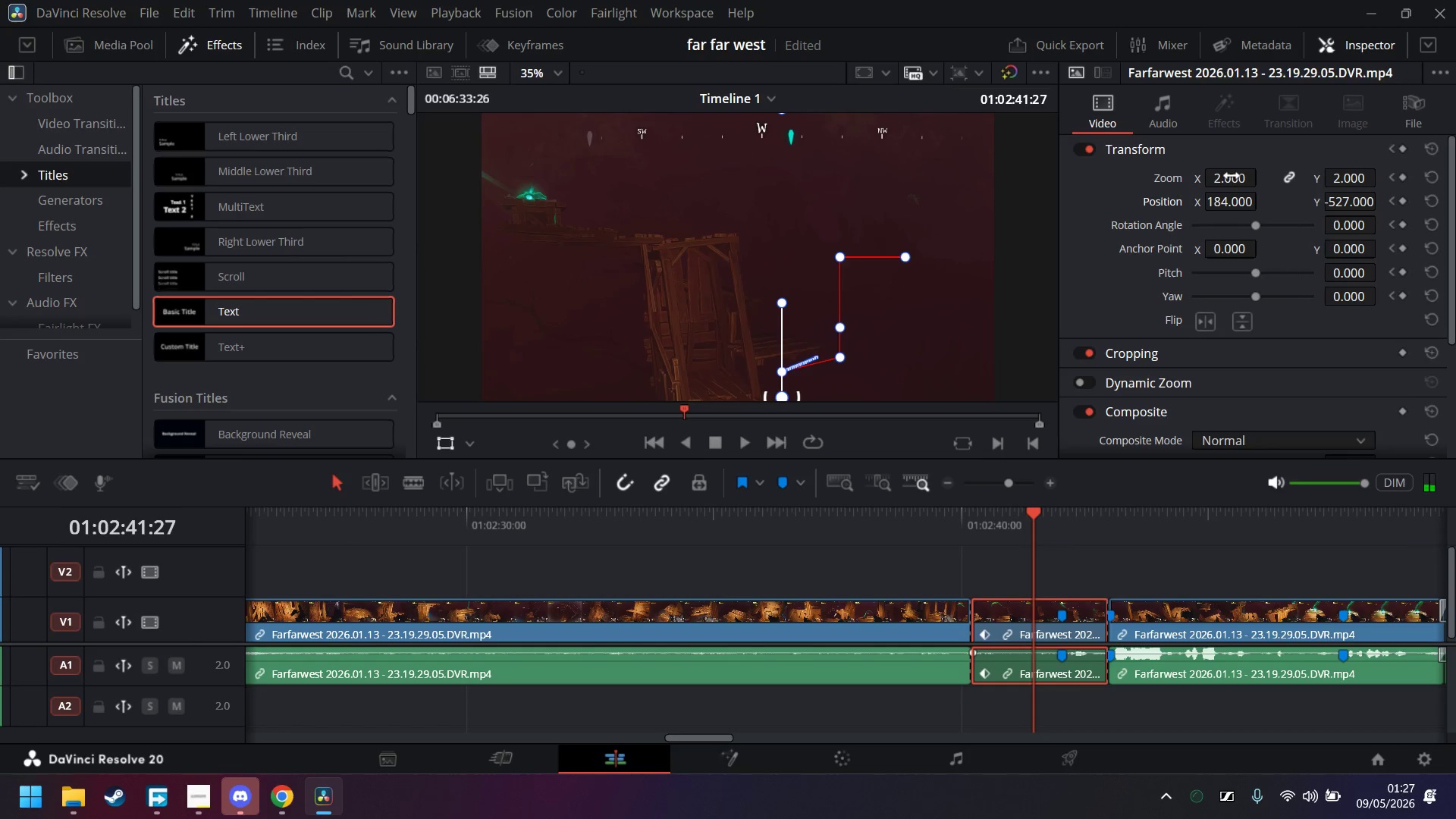 
key(ArrowRight)
 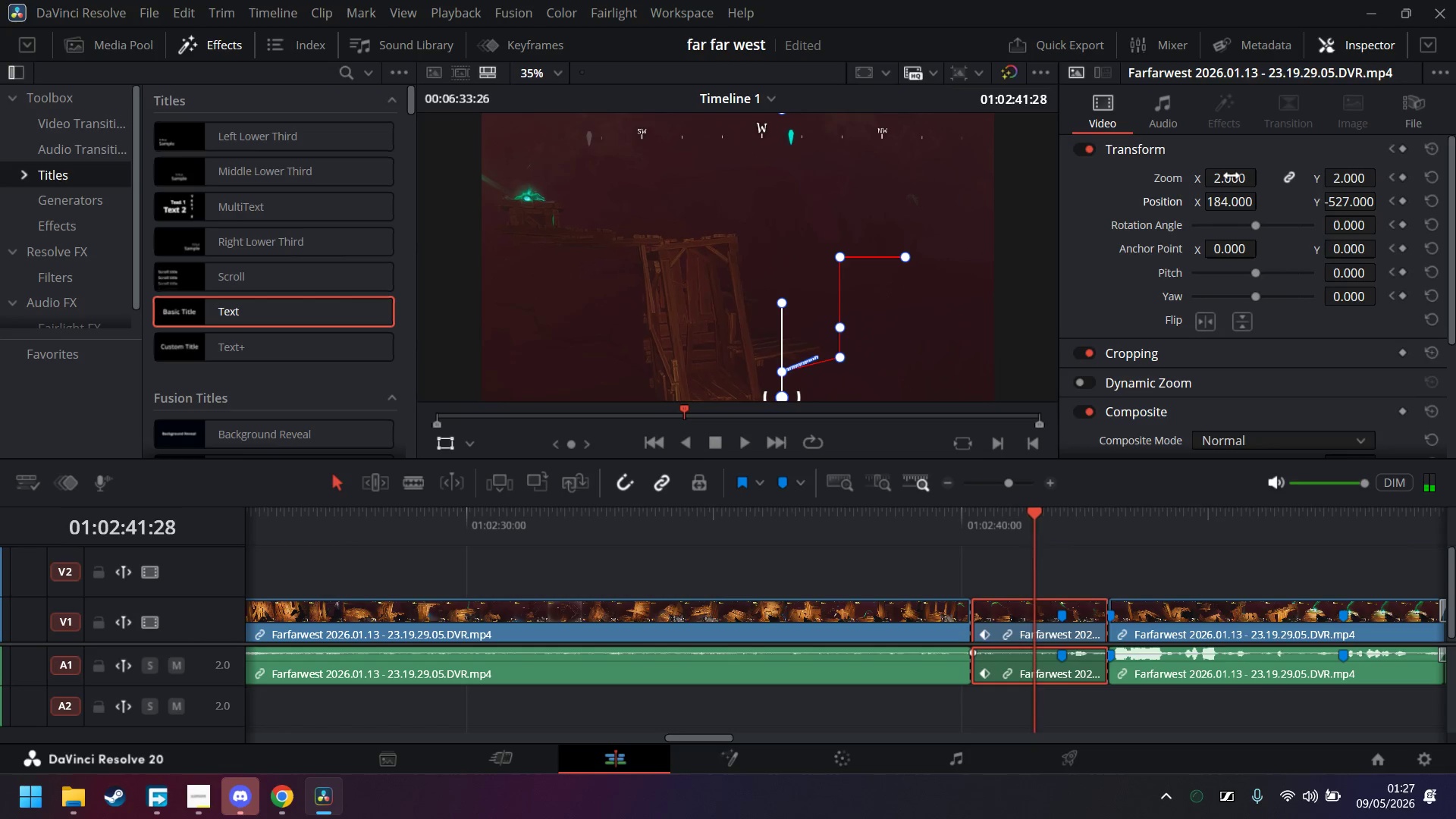 
key(ArrowRight)
 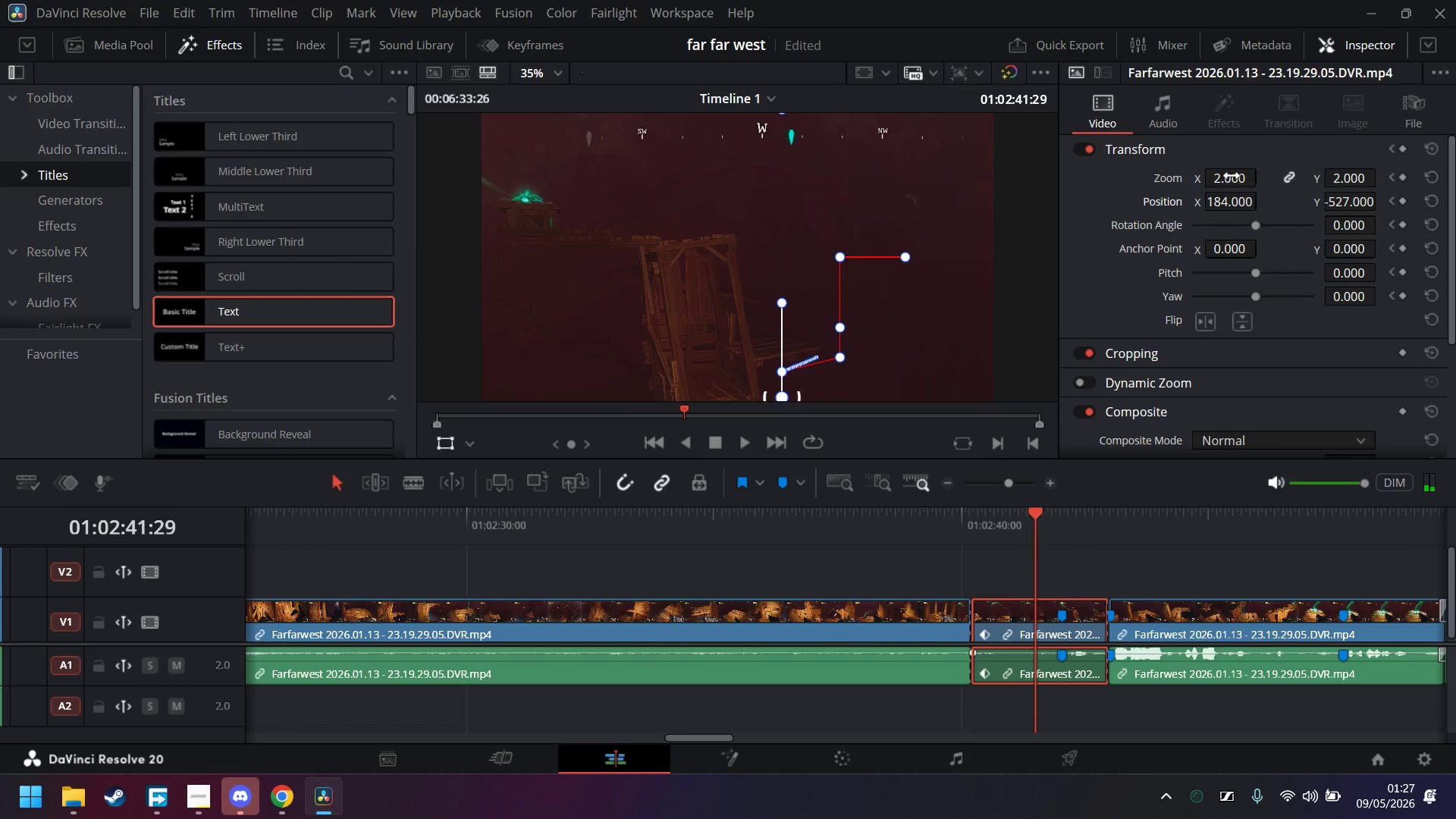 
key(ArrowRight)
 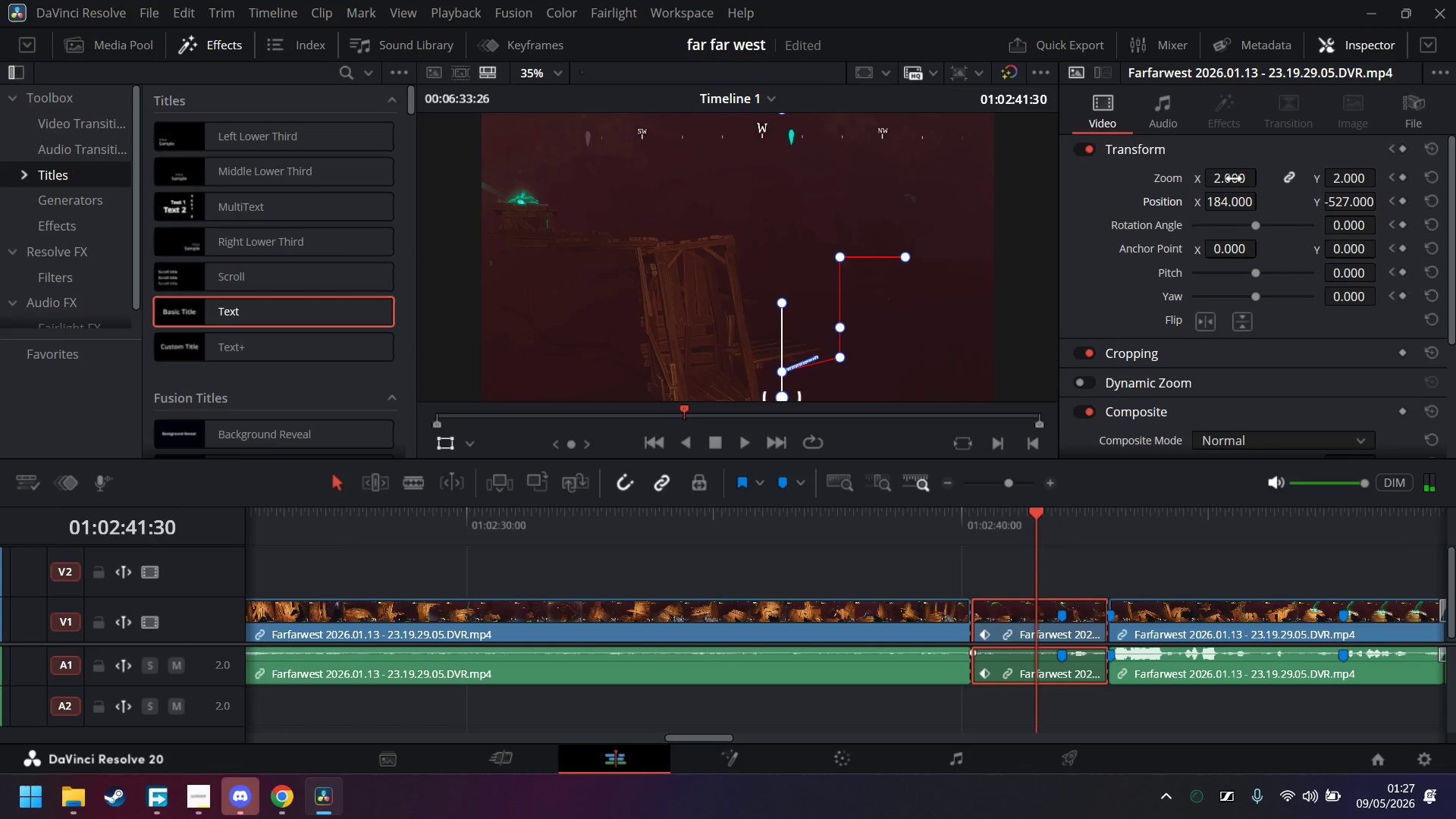 
key(ArrowRight)
 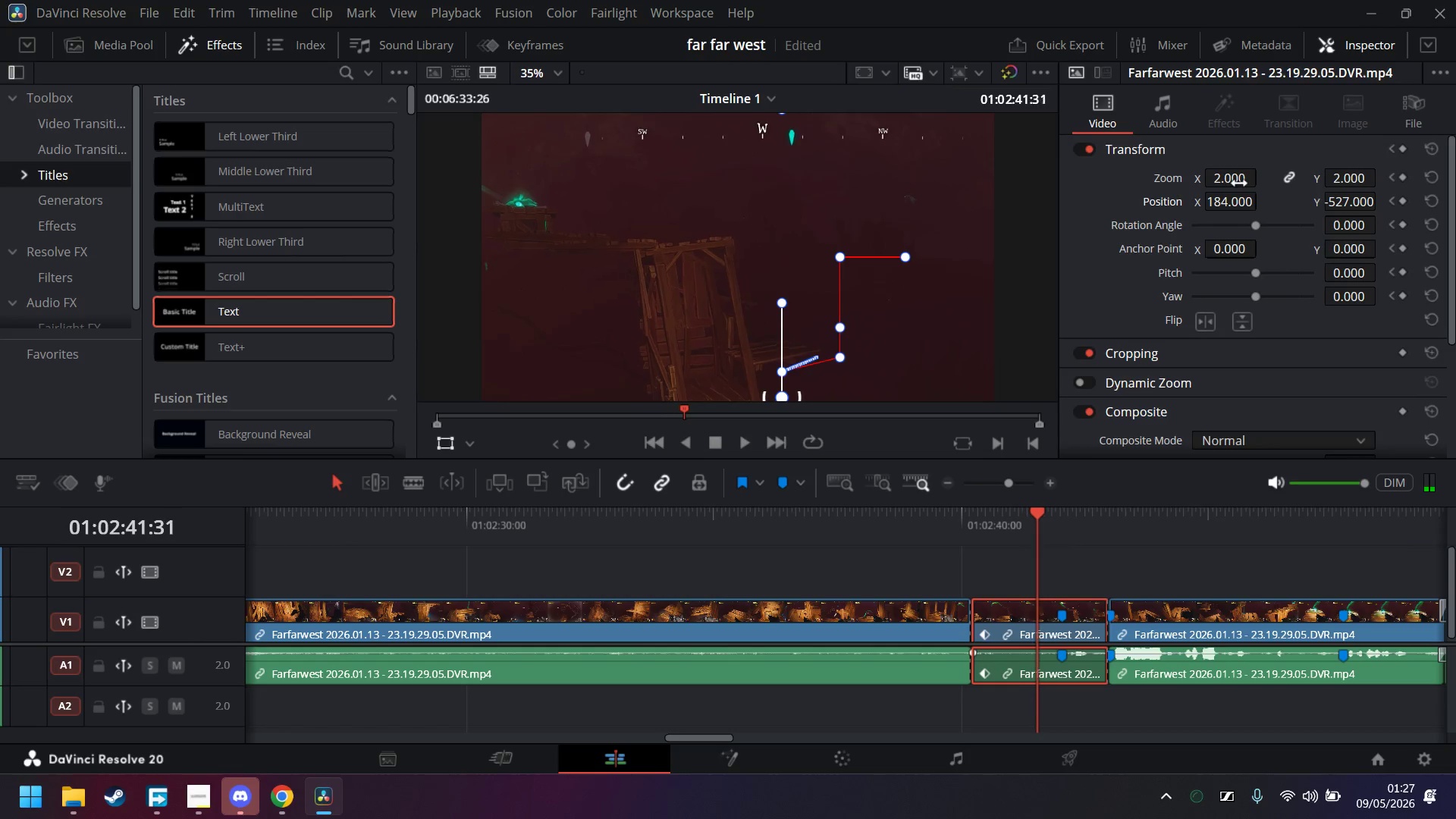 
key(ArrowRight)
 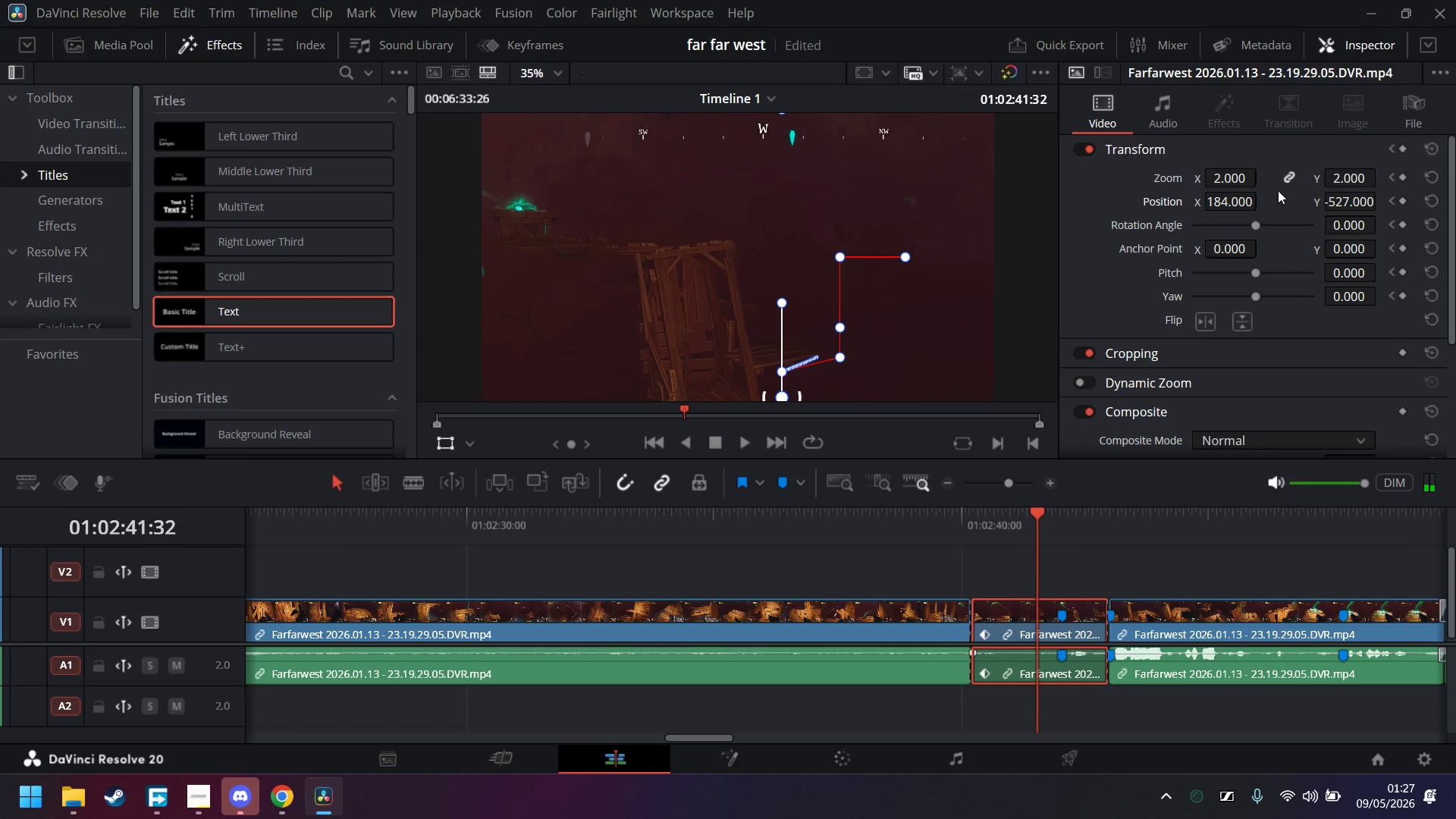 
key(ArrowRight)
 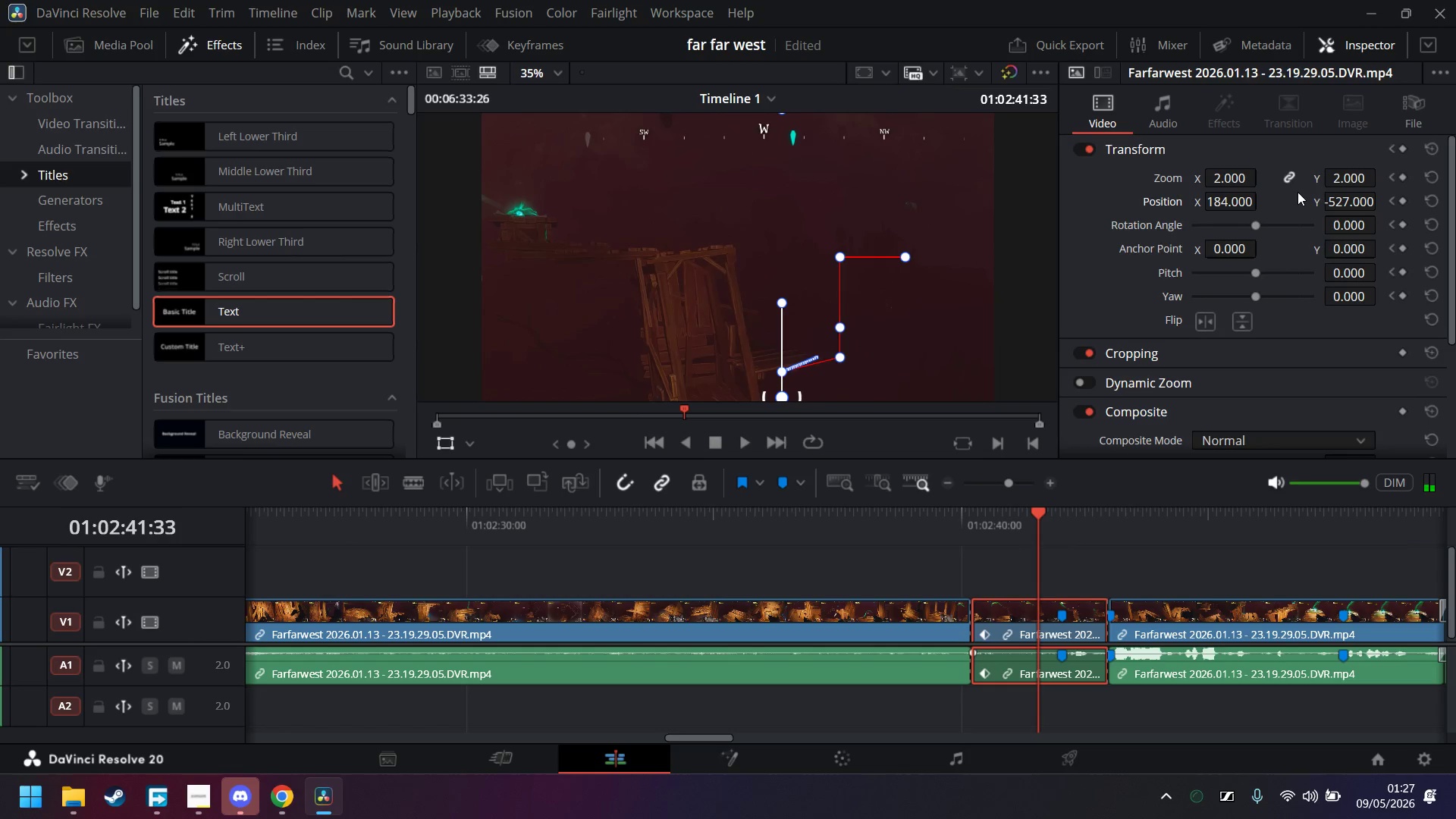 
key(ArrowRight)
 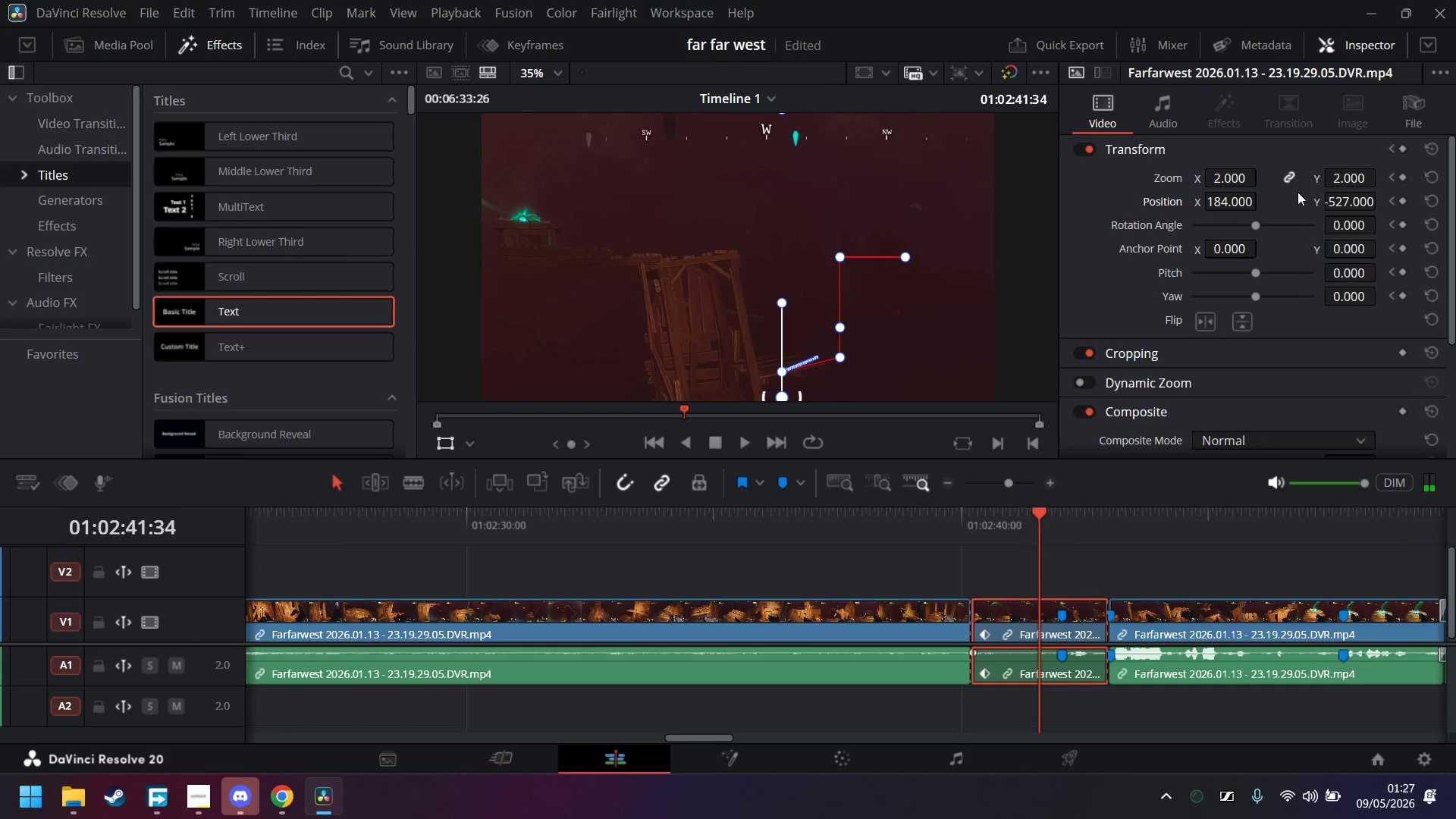 
key(ArrowRight)
 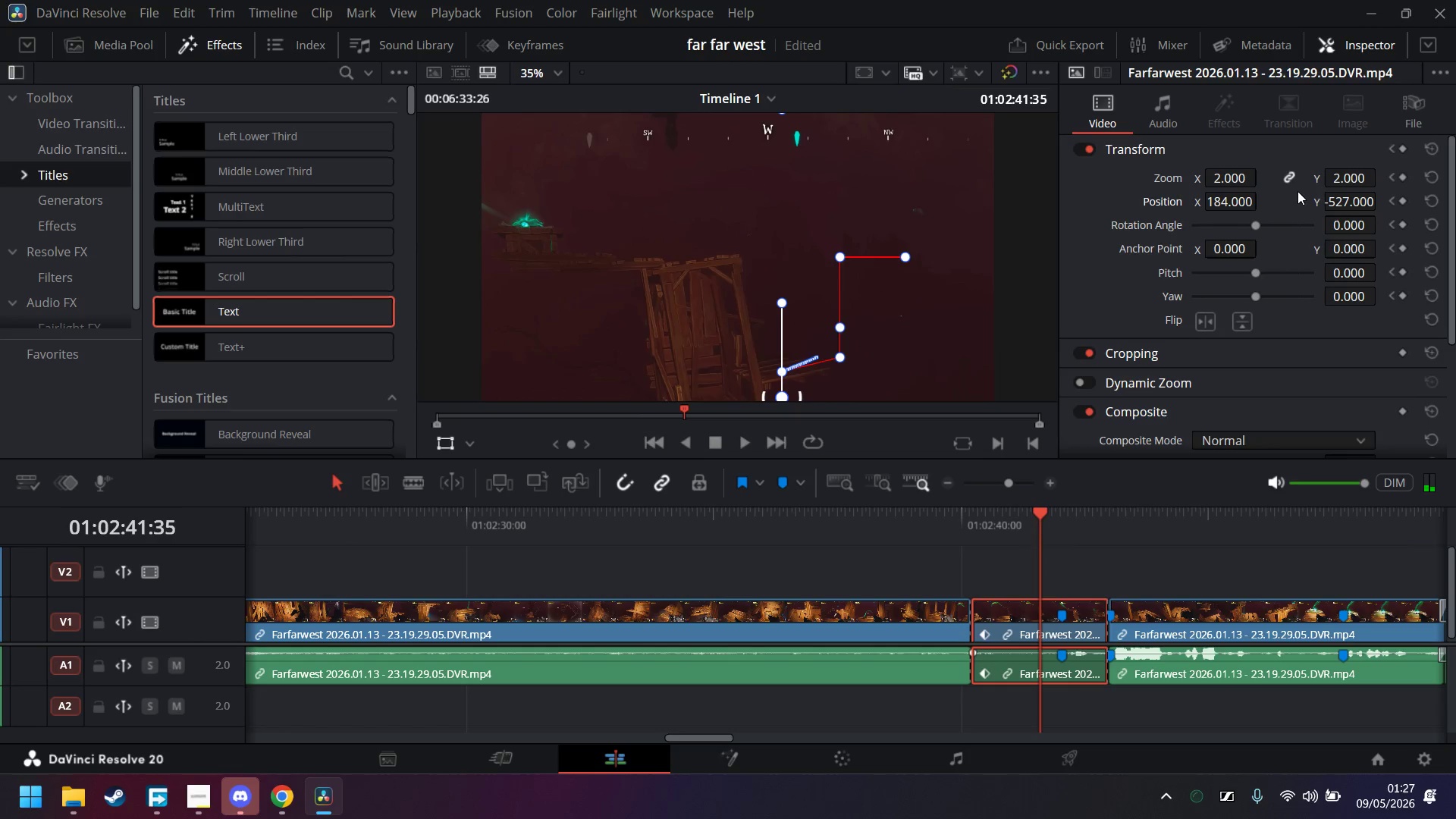 
key(ArrowRight)
 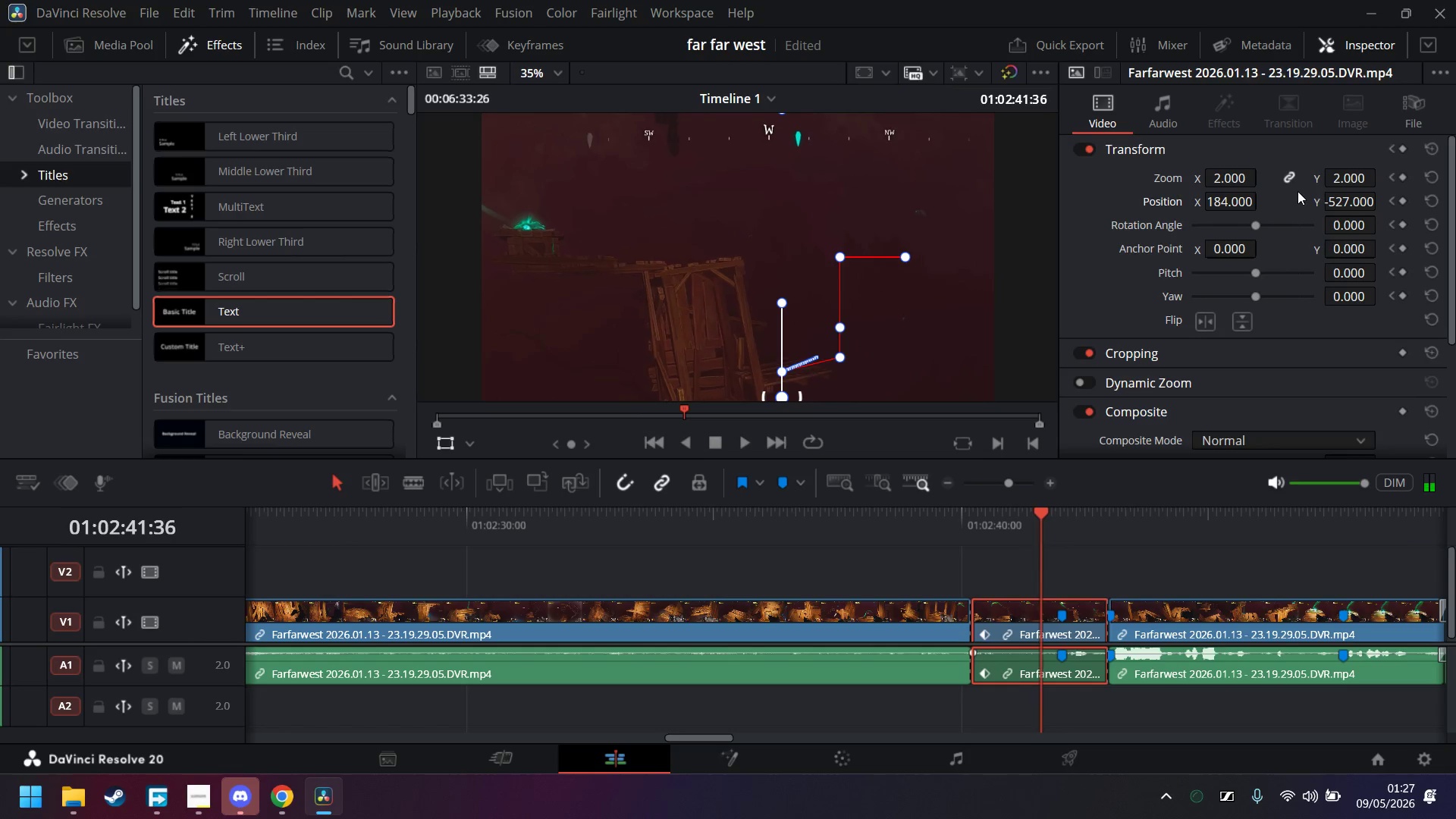 
key(ArrowRight)
 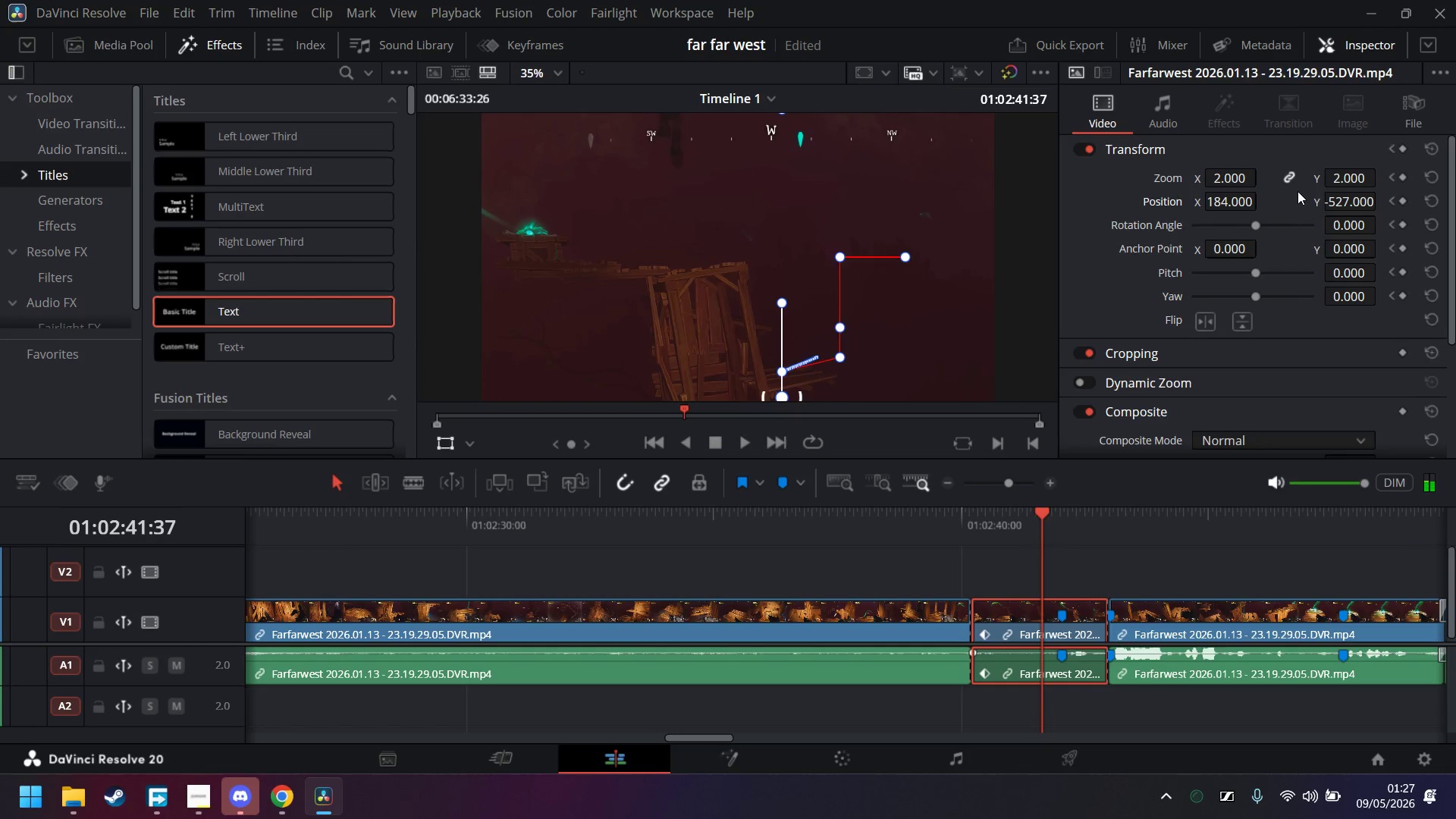 
key(ArrowRight)
 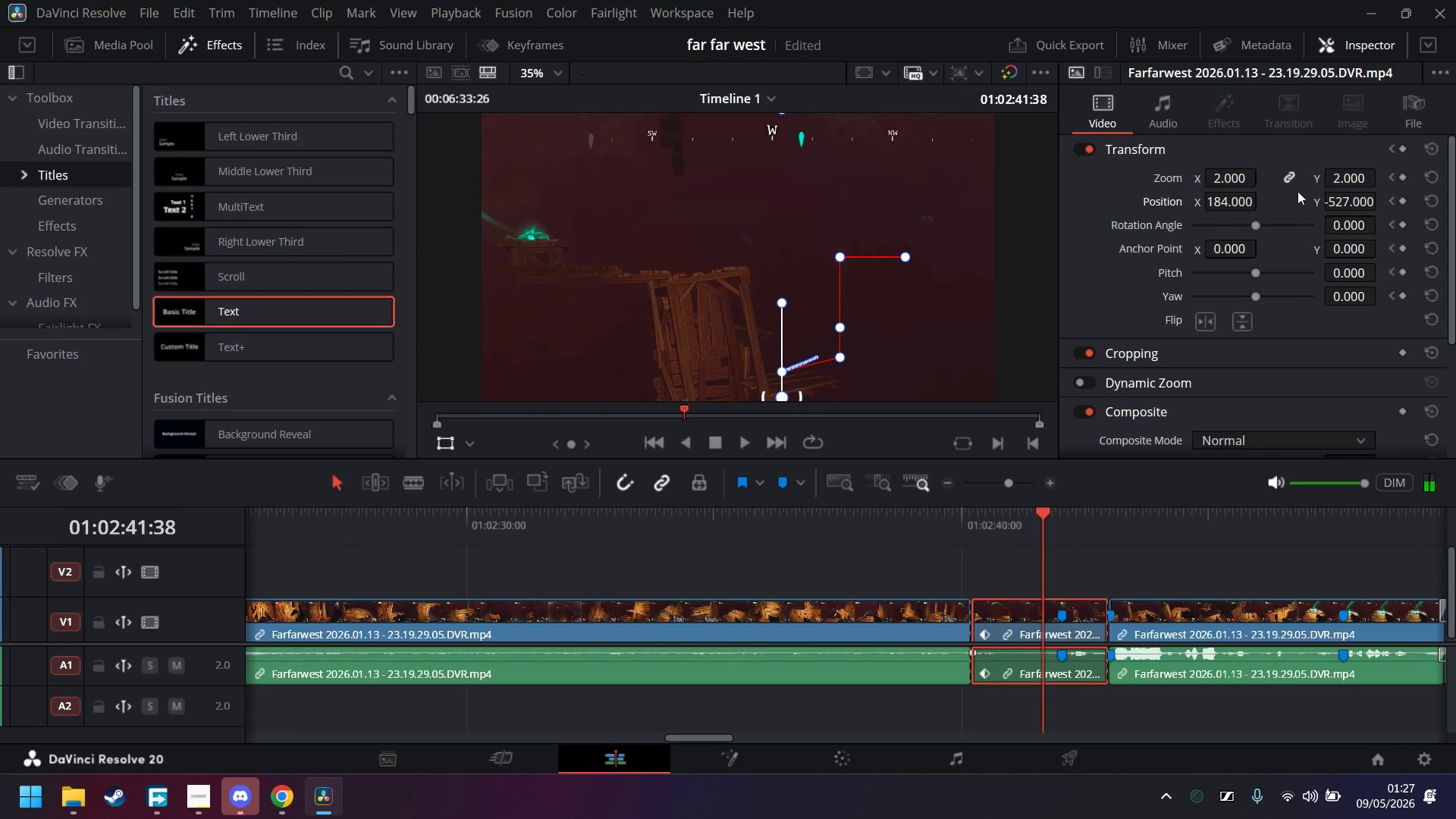 
key(ArrowRight)
 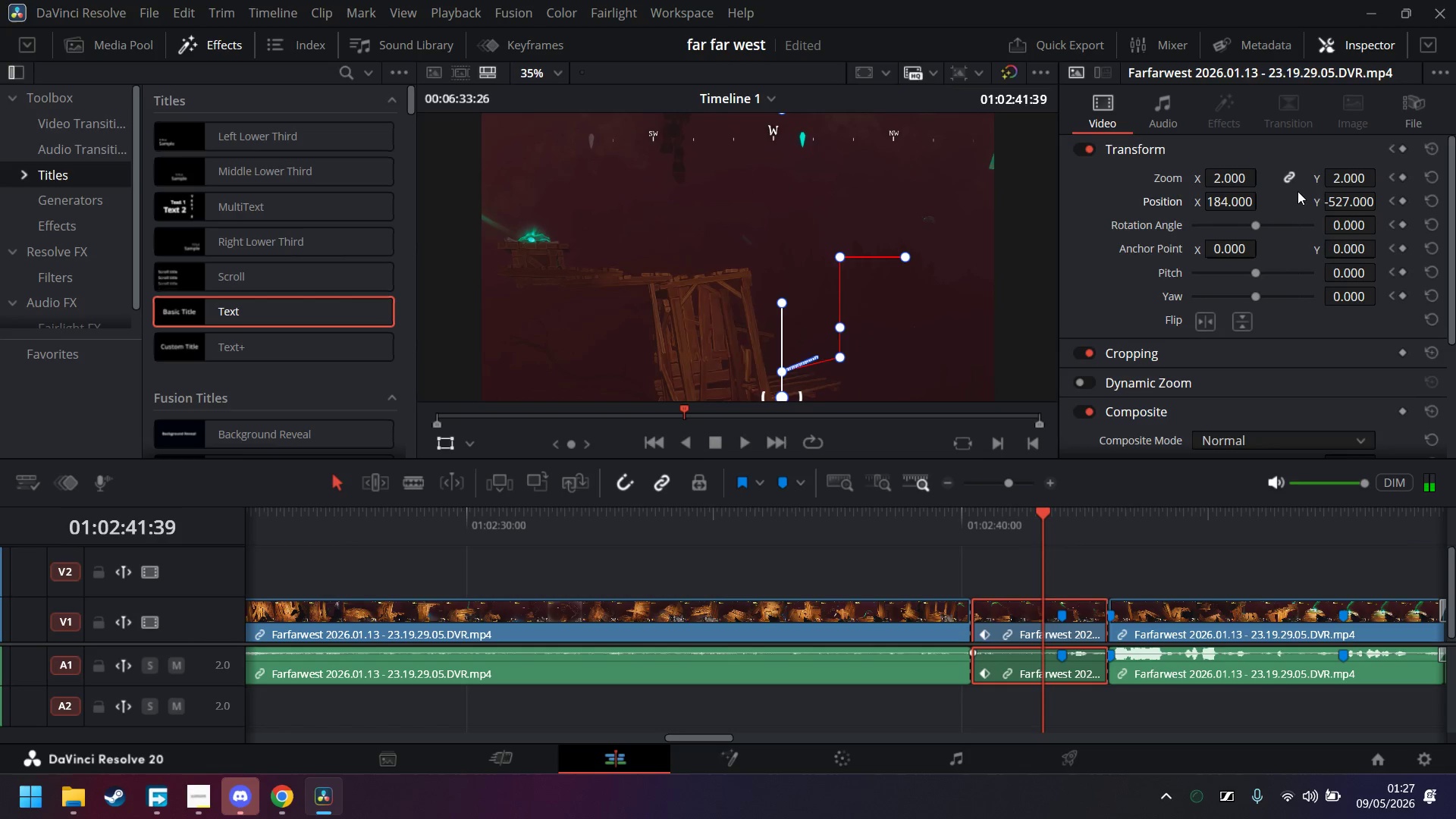 
key(ArrowRight)
 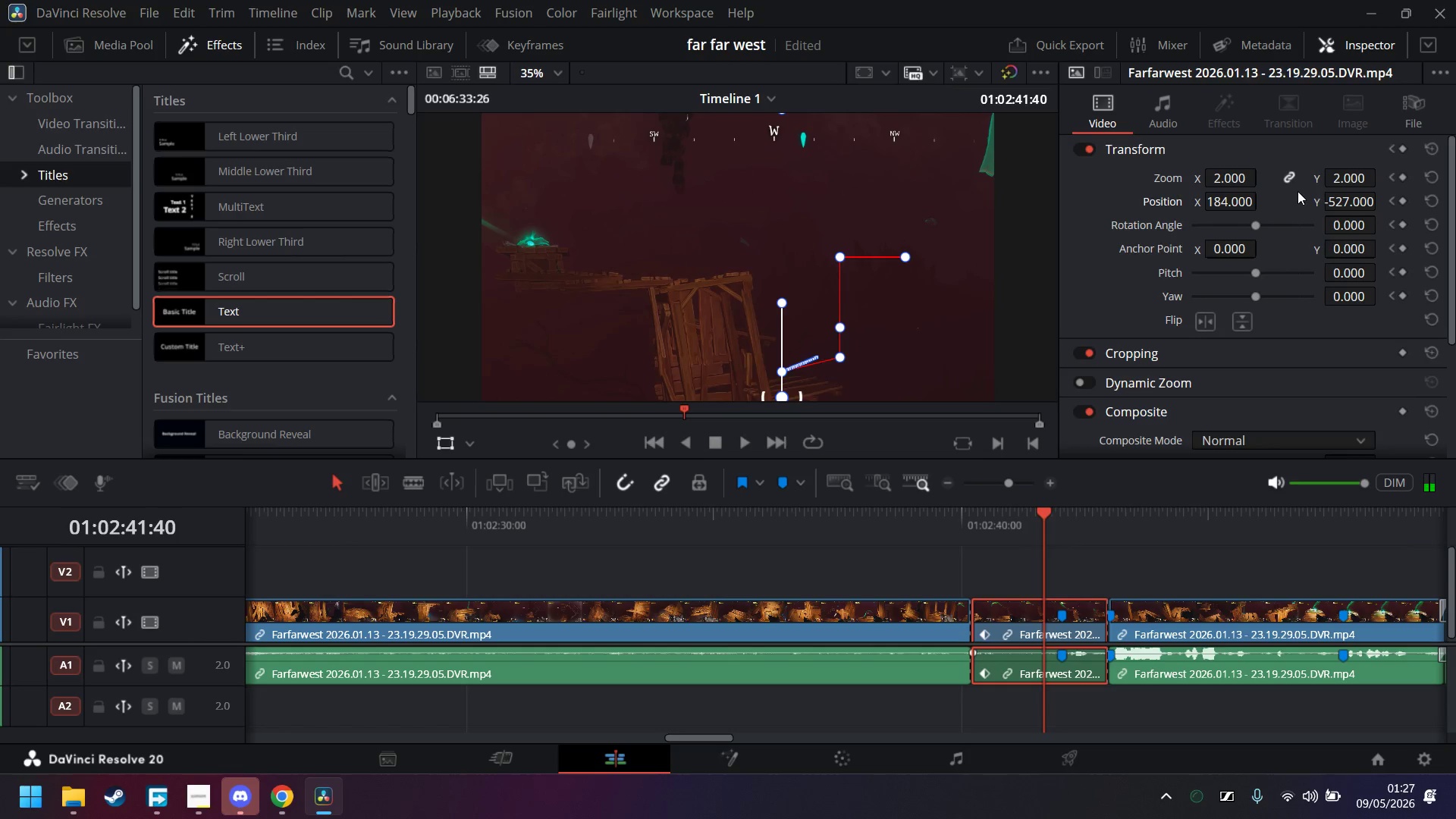 
key(ArrowRight)
 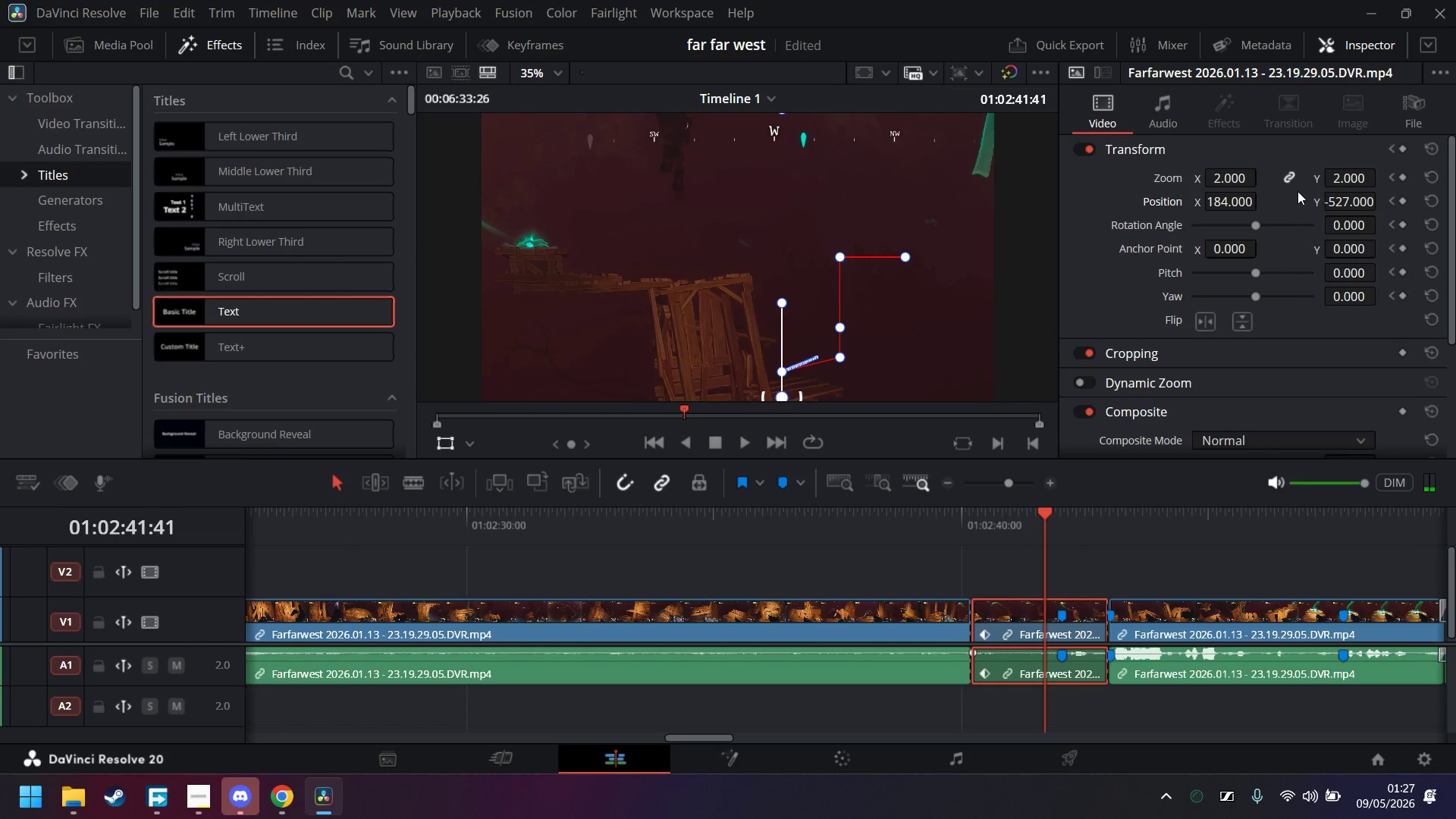 
key(ArrowRight)
 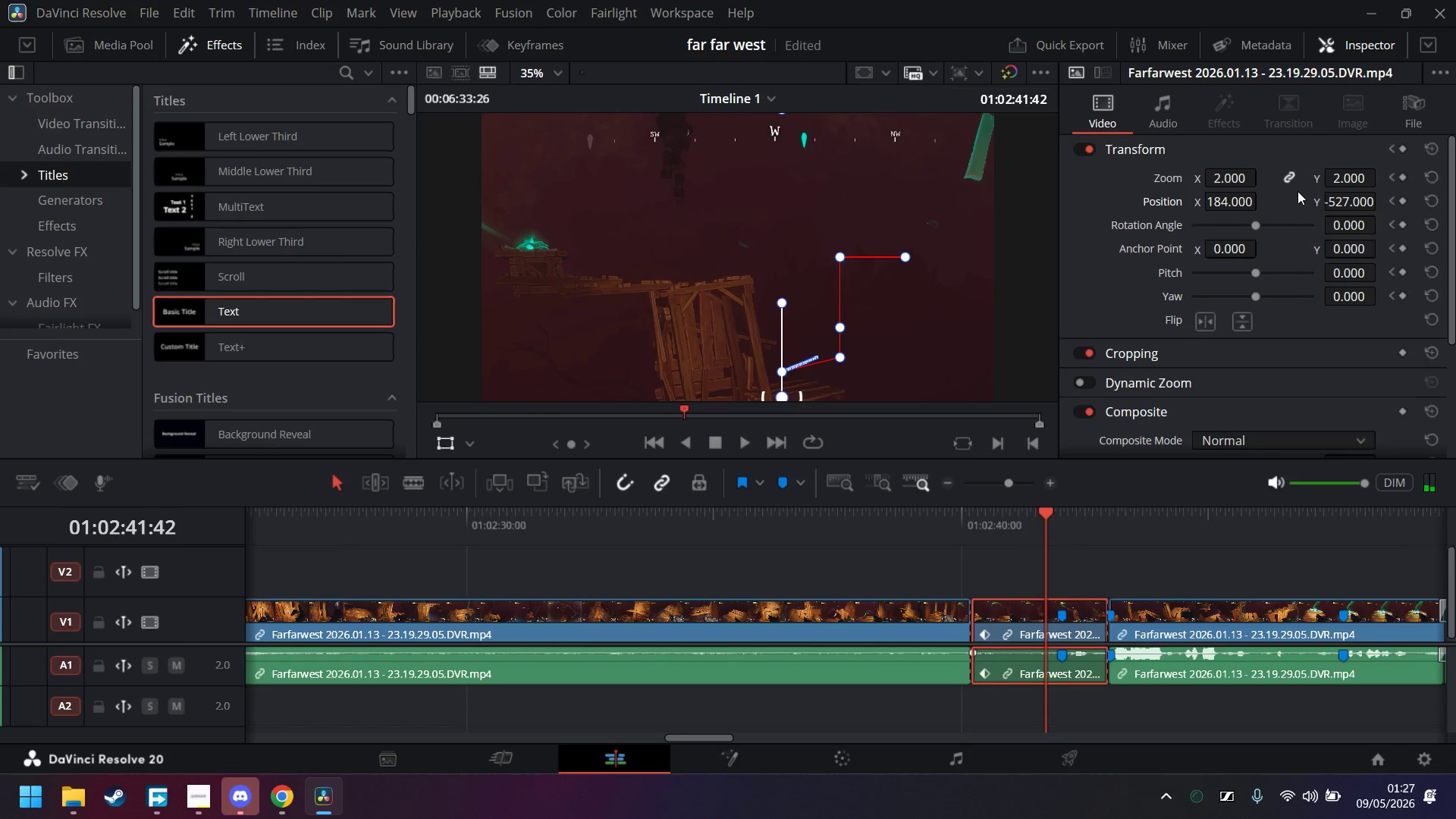 
key(ArrowLeft)
 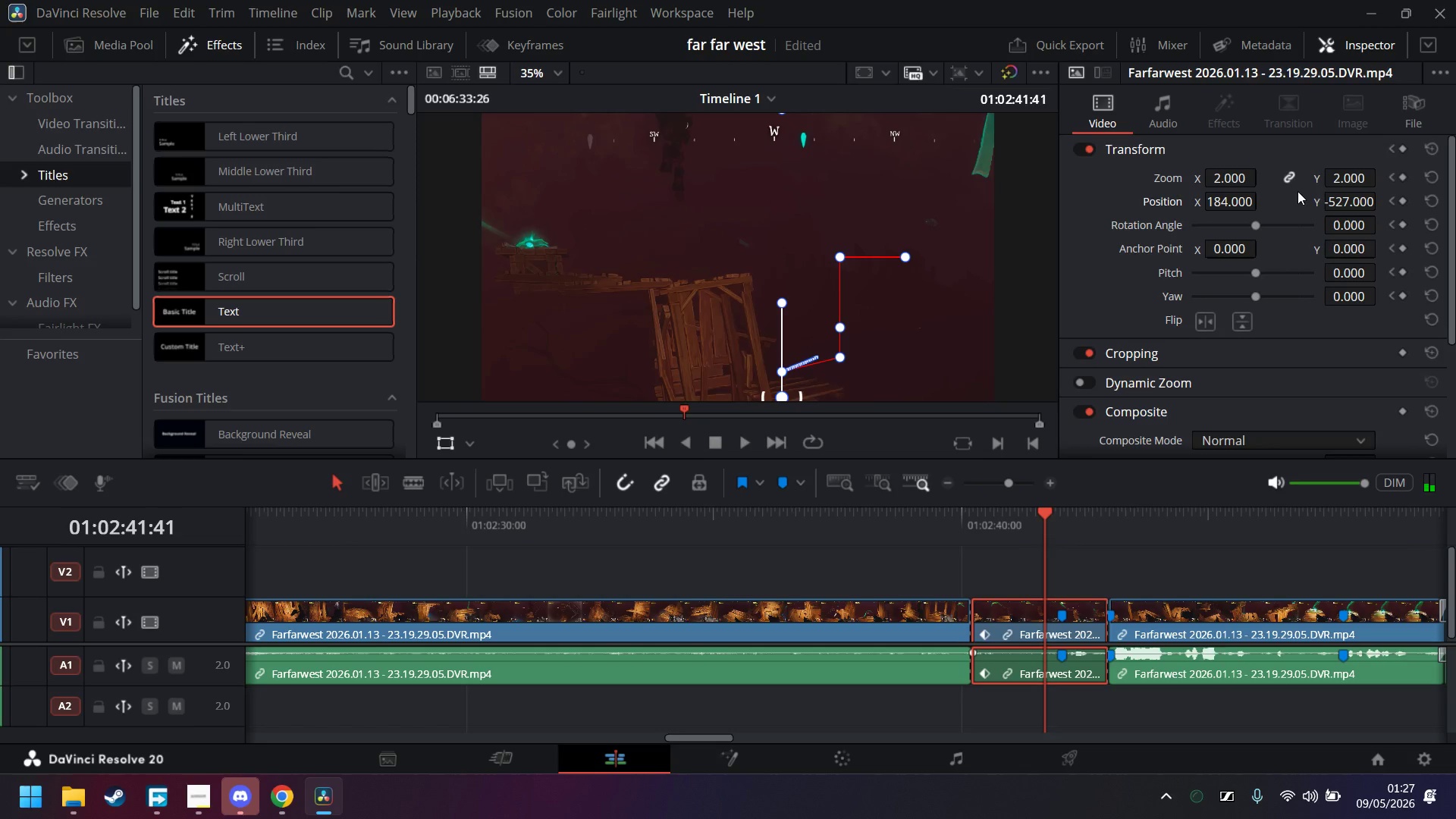 
key(ArrowLeft)
 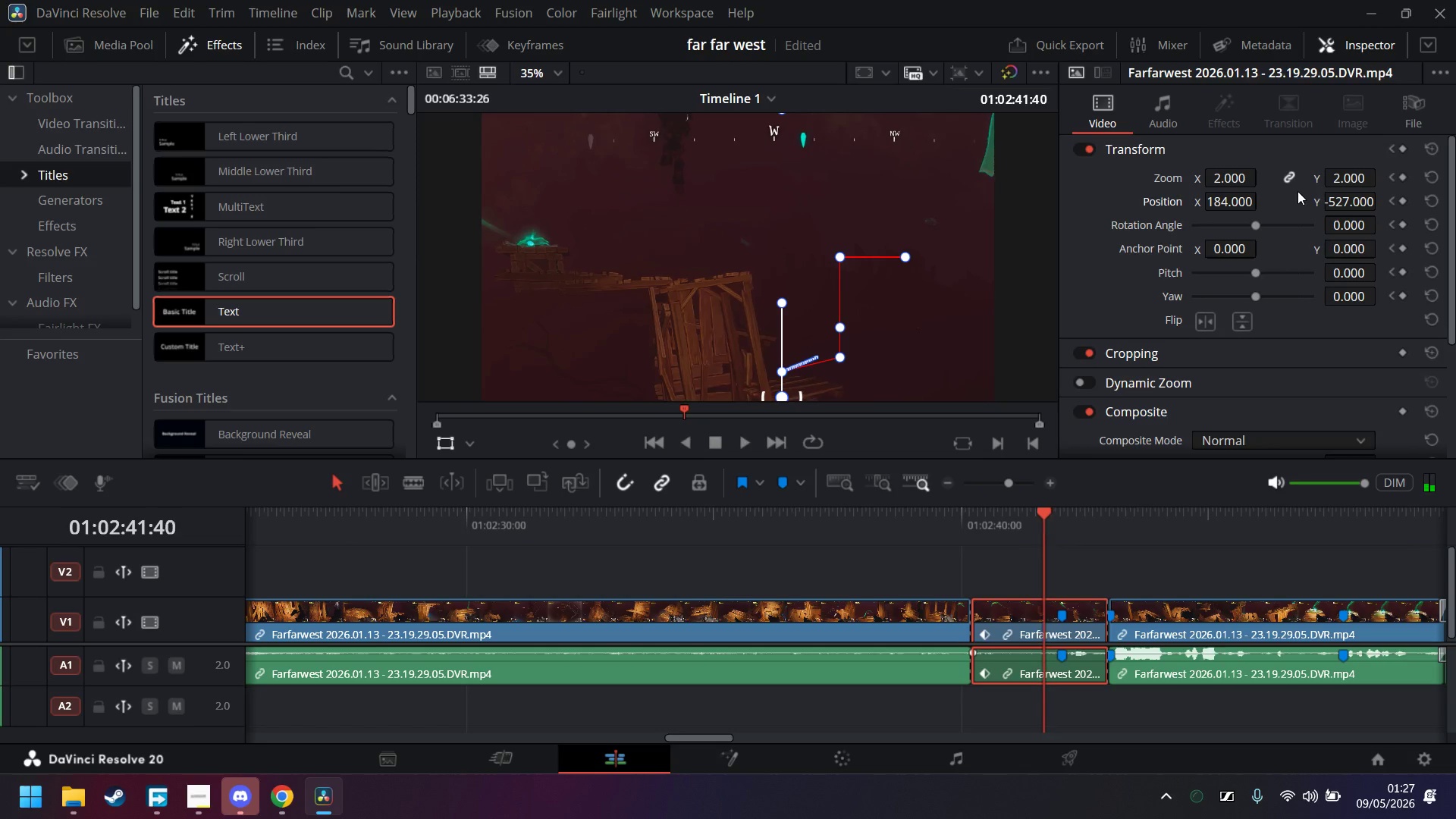 
key(ArrowLeft)
 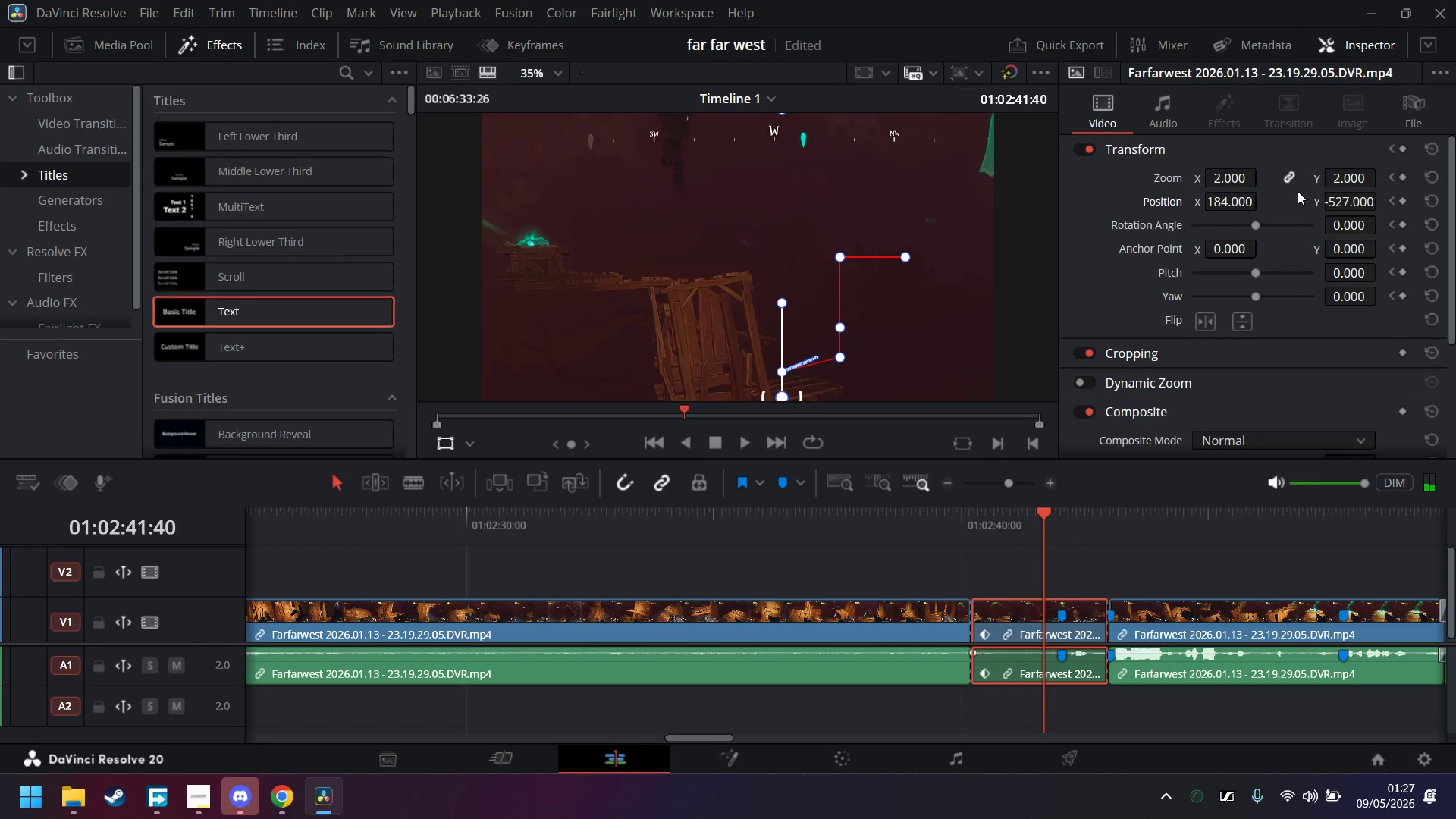 
key(ArrowLeft)
 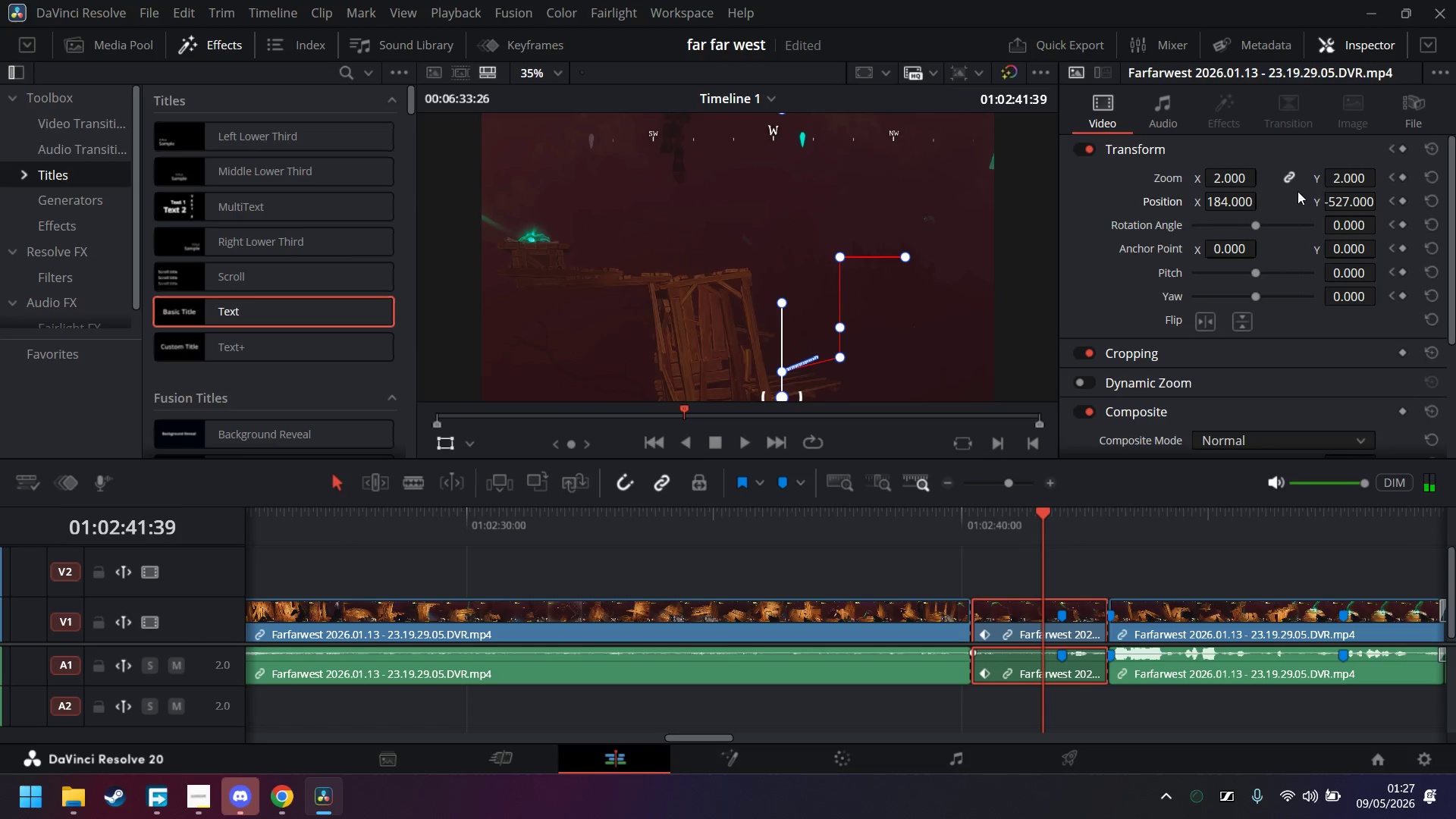 
key(ArrowLeft)
 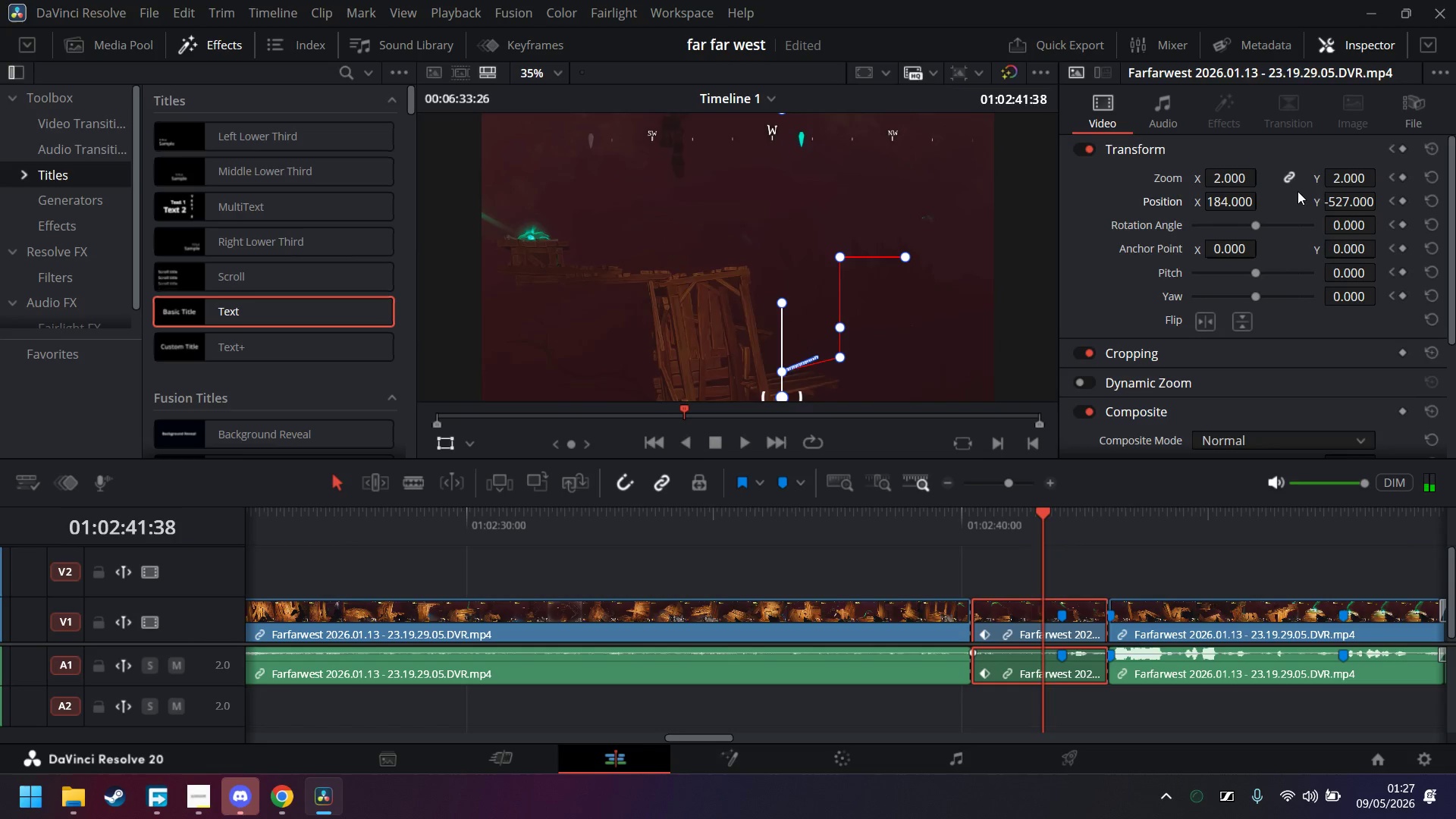 
key(ArrowLeft)
 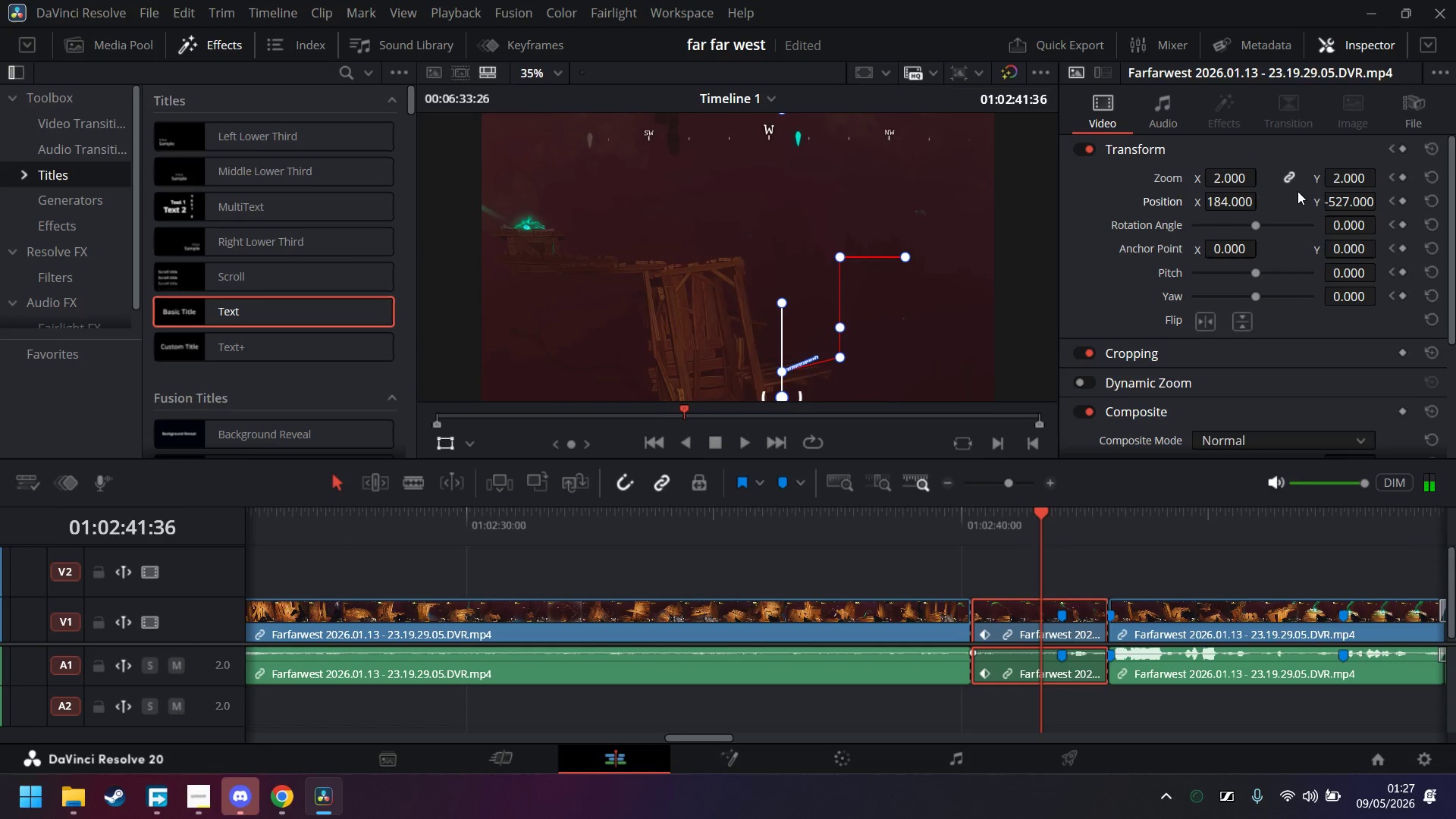 
key(ArrowLeft)
 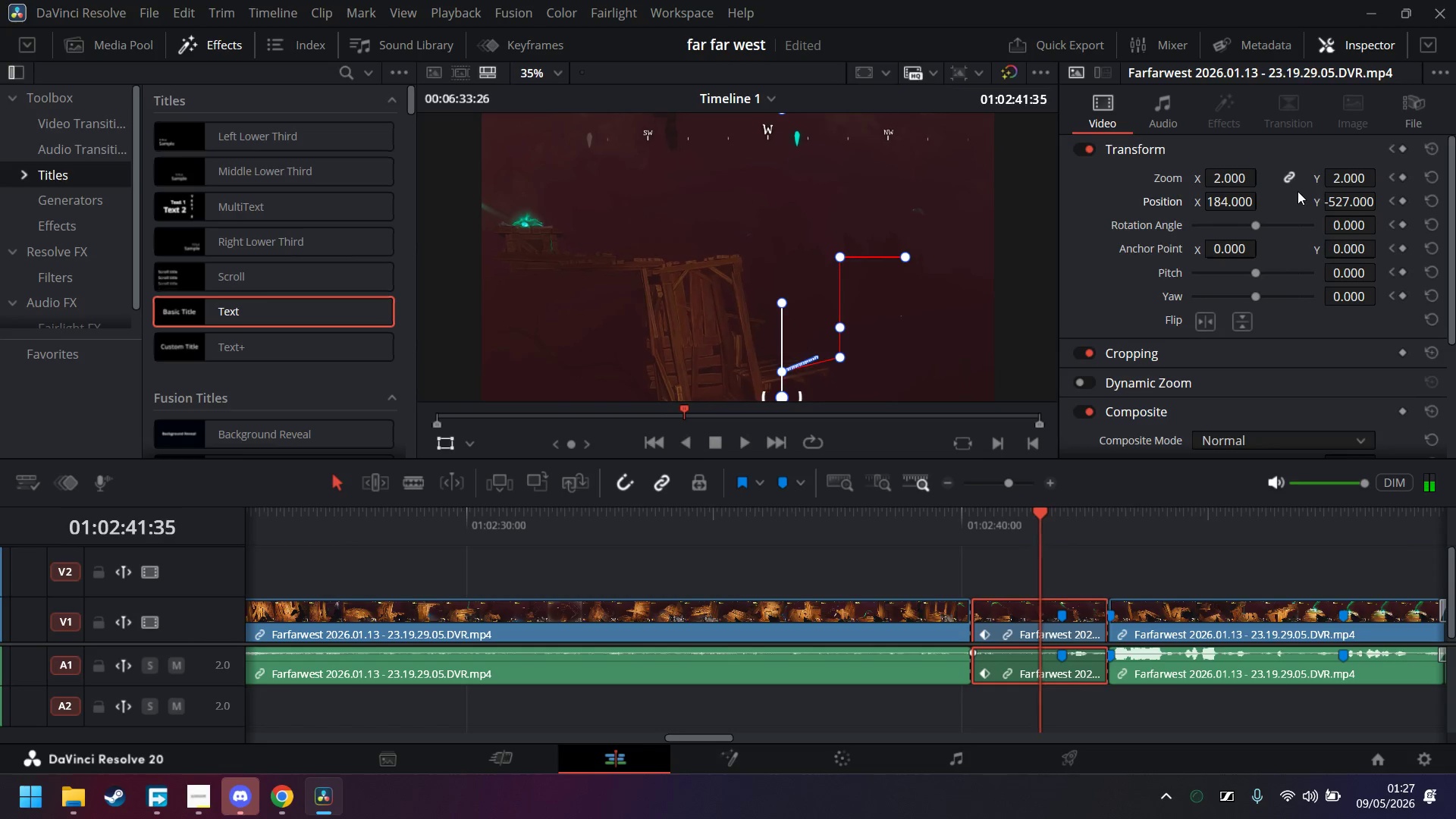 
key(ArrowLeft)
 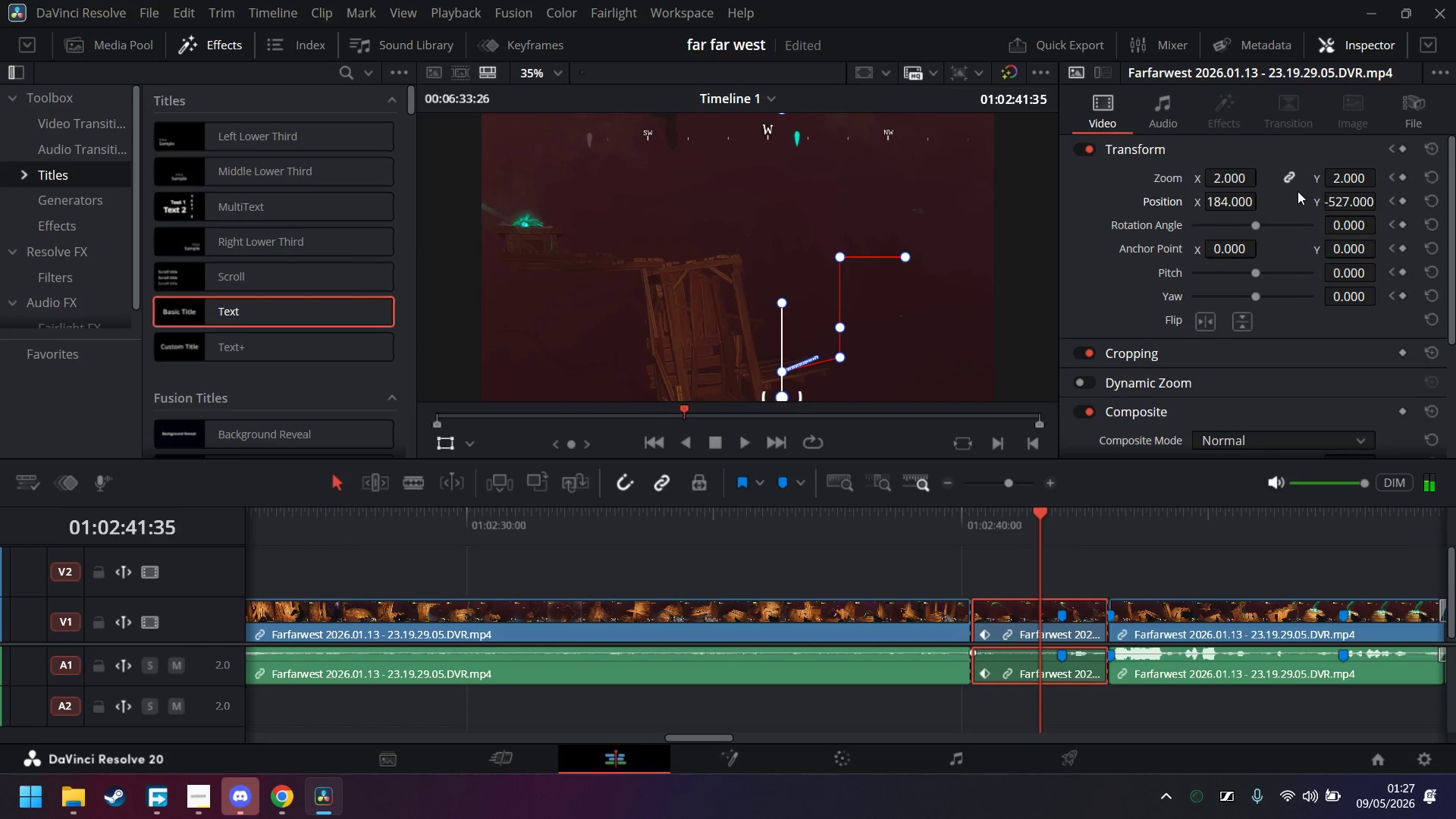 
key(ArrowLeft)
 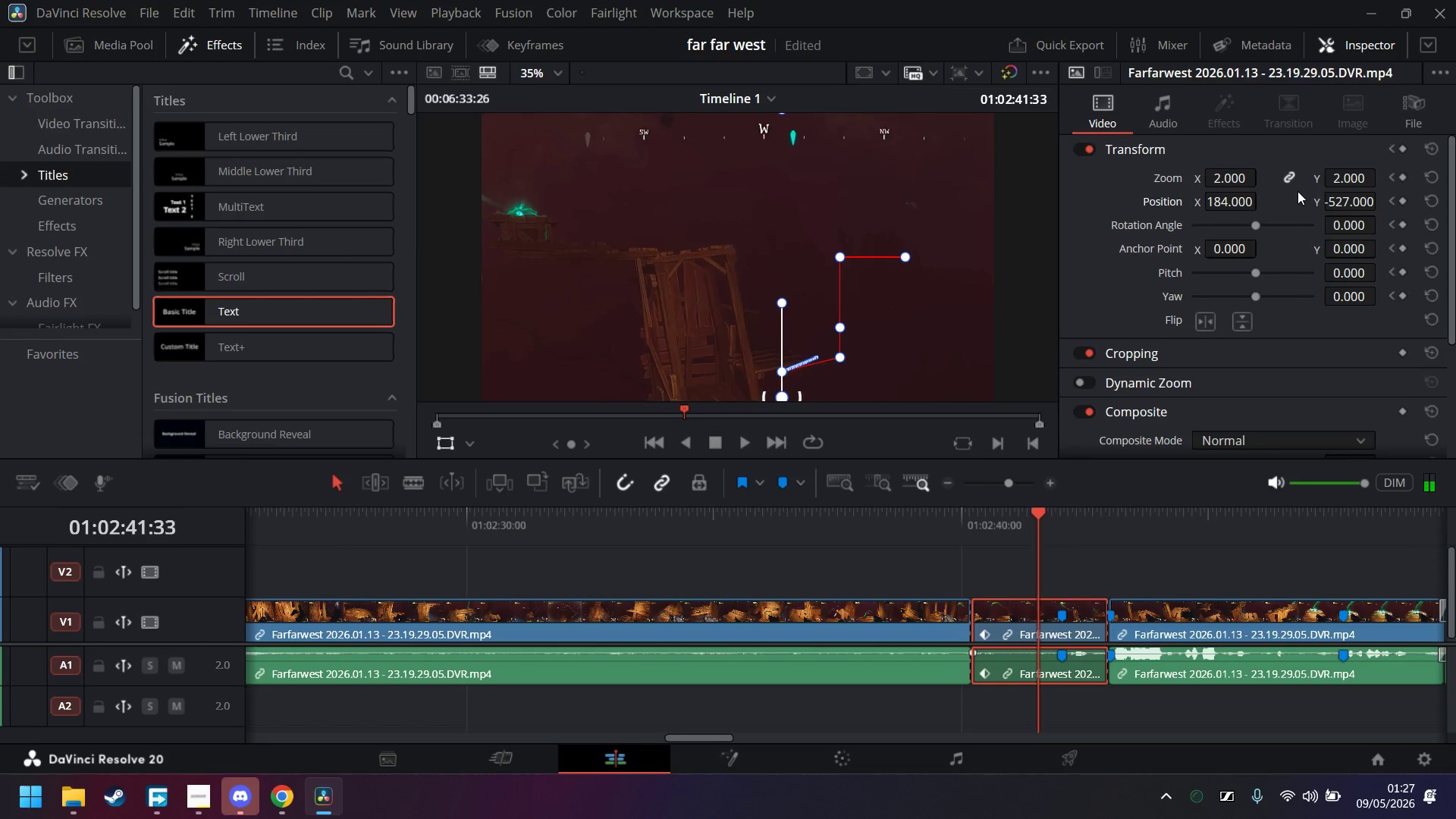 
key(ArrowLeft)
 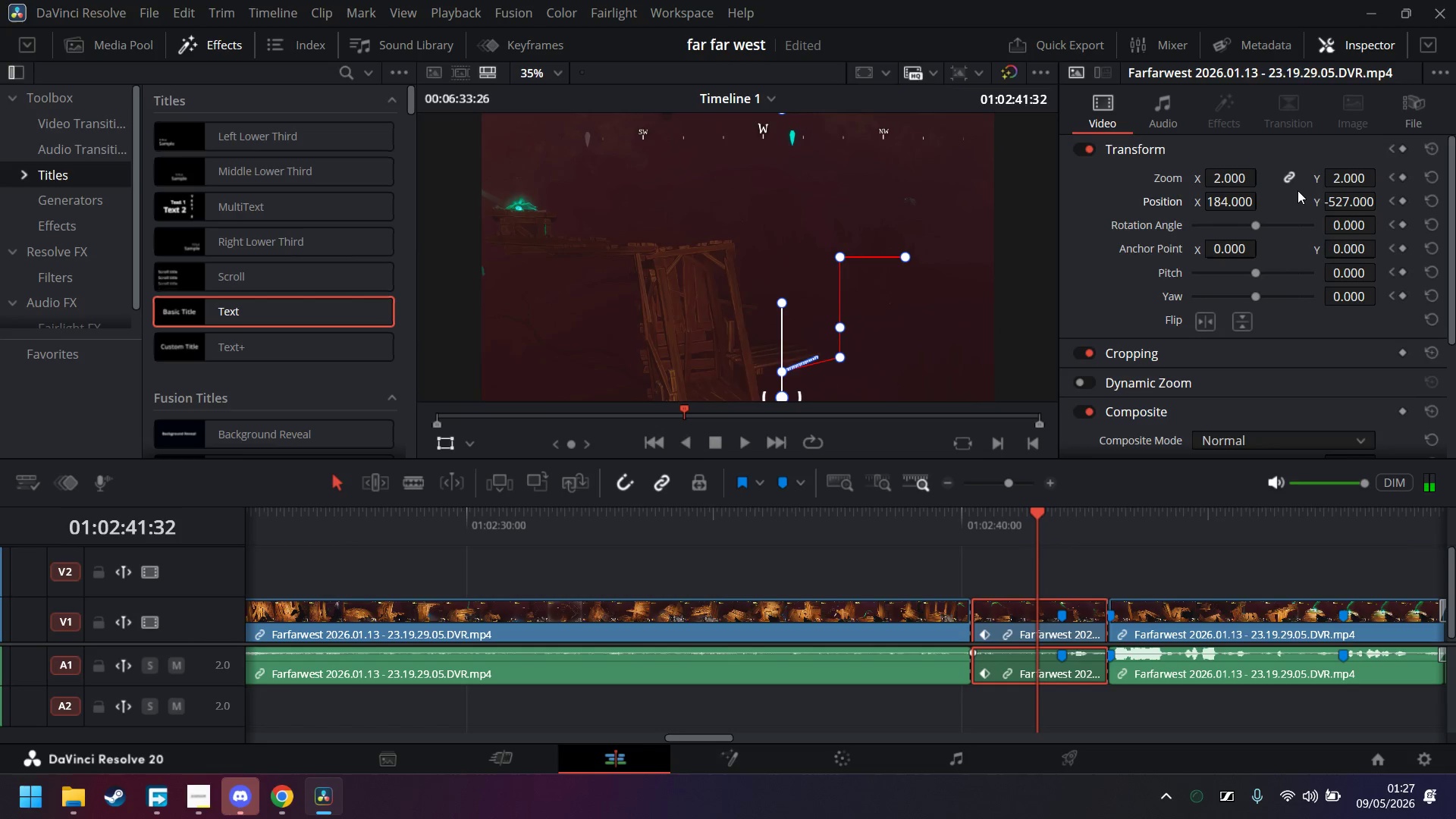 
key(ArrowLeft)
 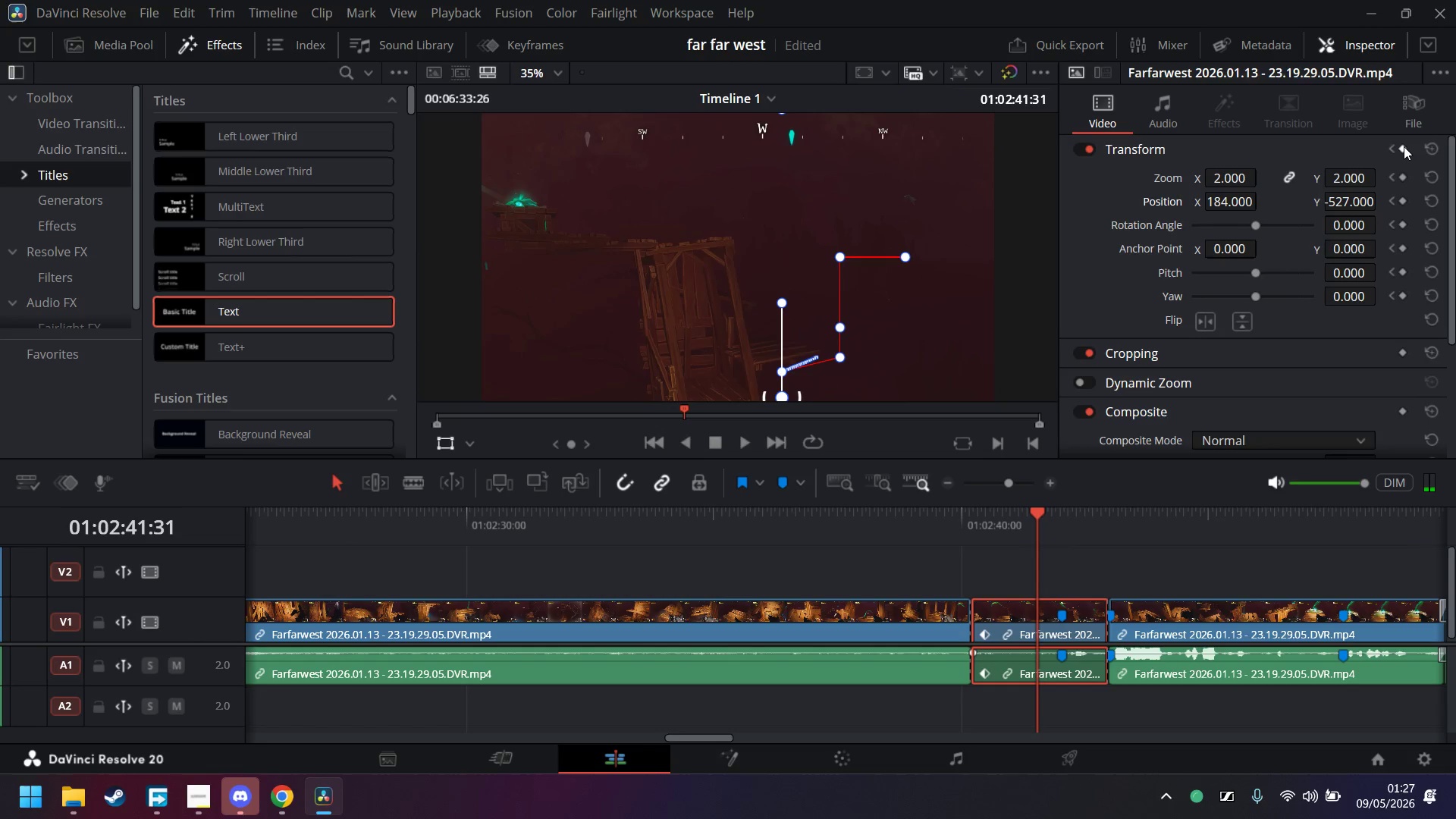 
key(ArrowRight)
 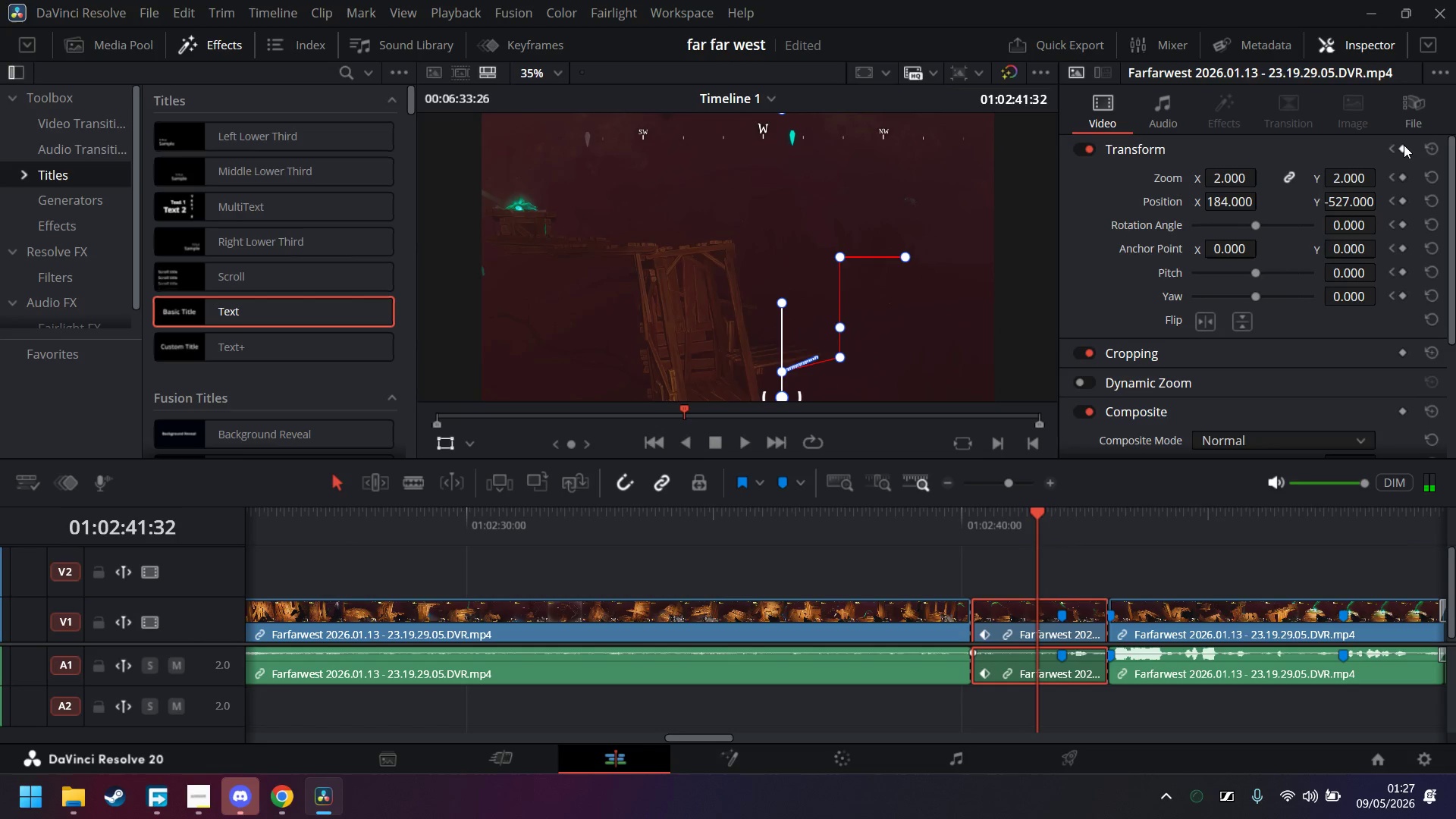 
key(ArrowRight)
 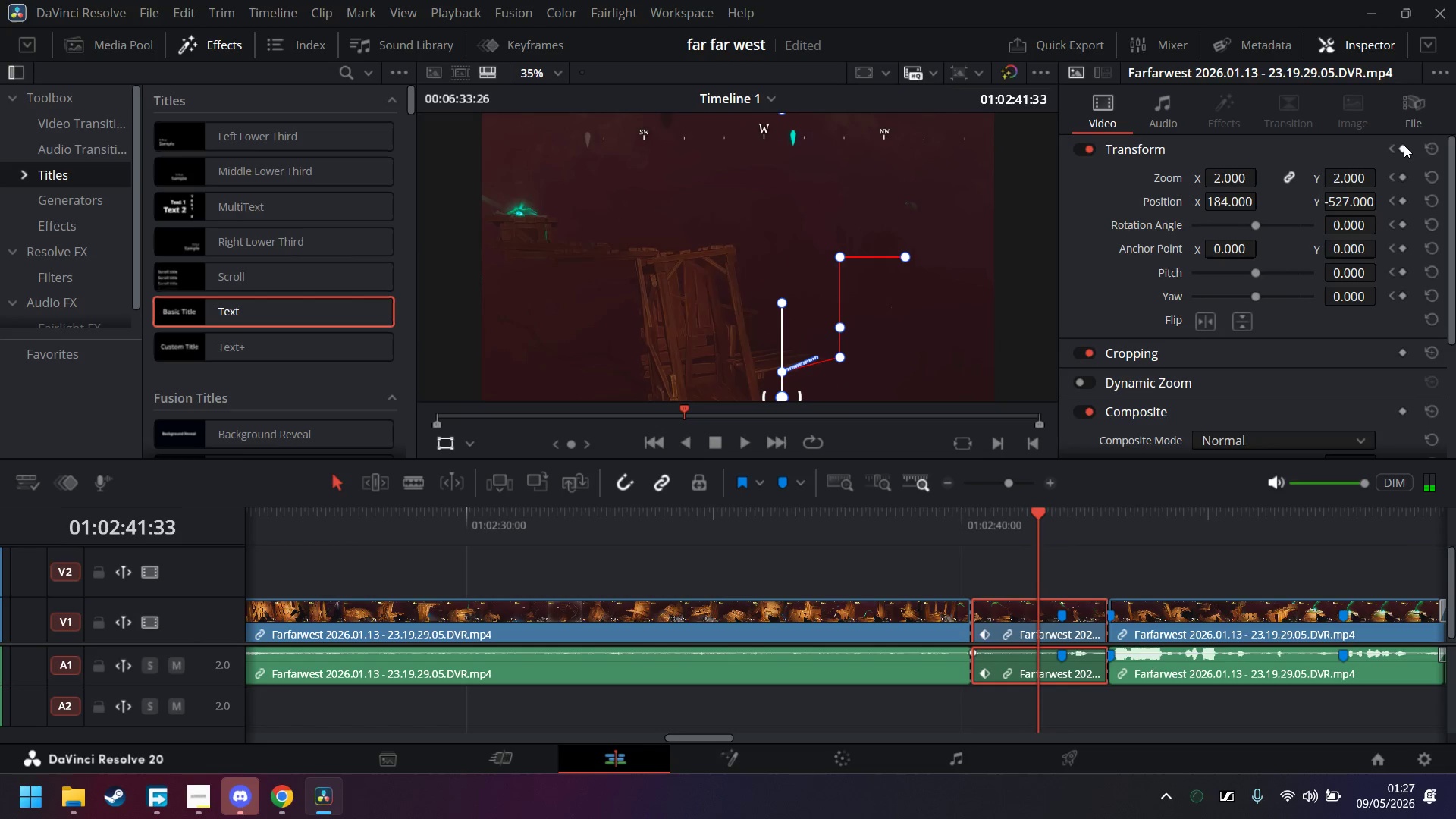 
key(ArrowRight)
 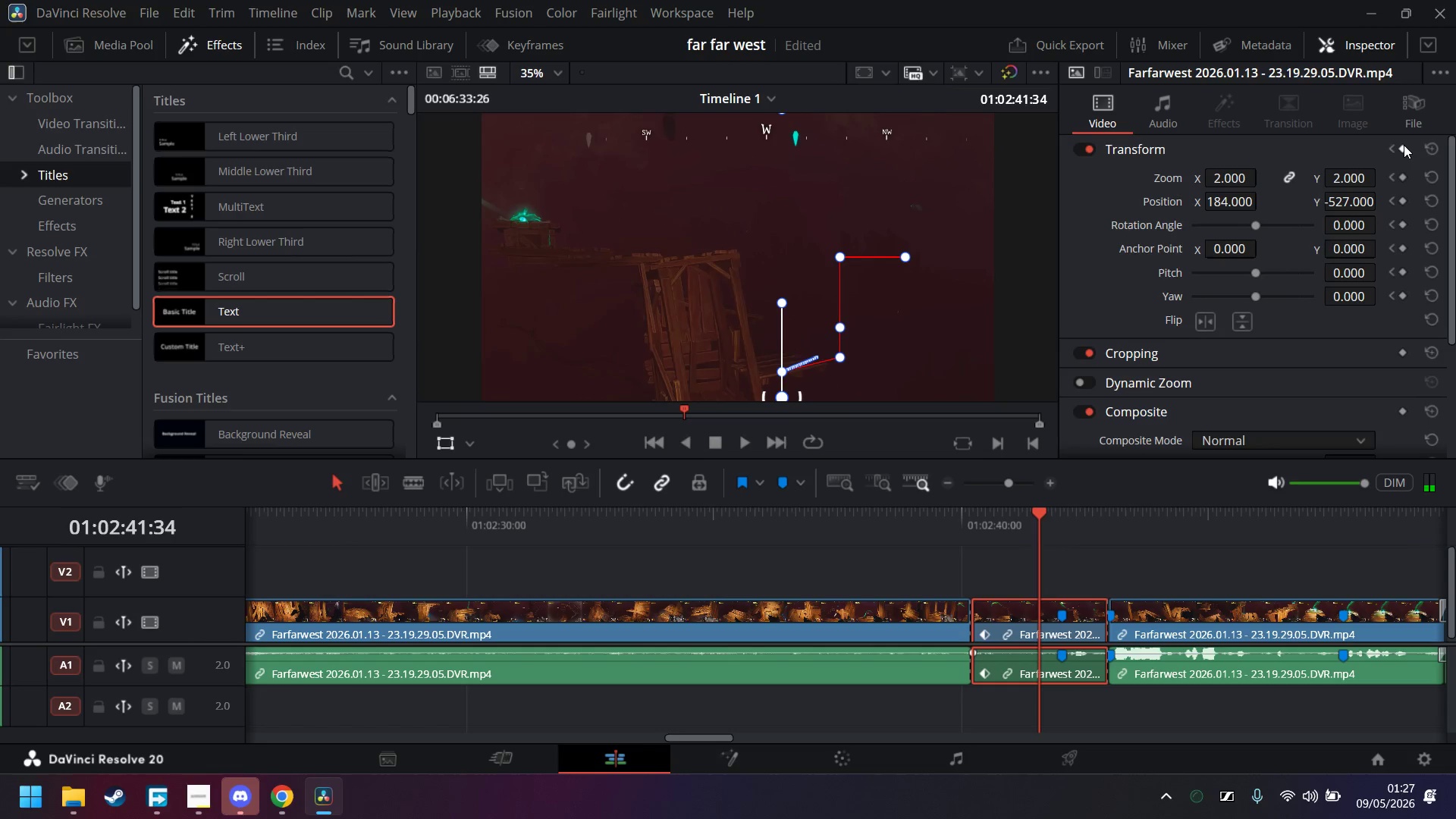 
key(ArrowRight)
 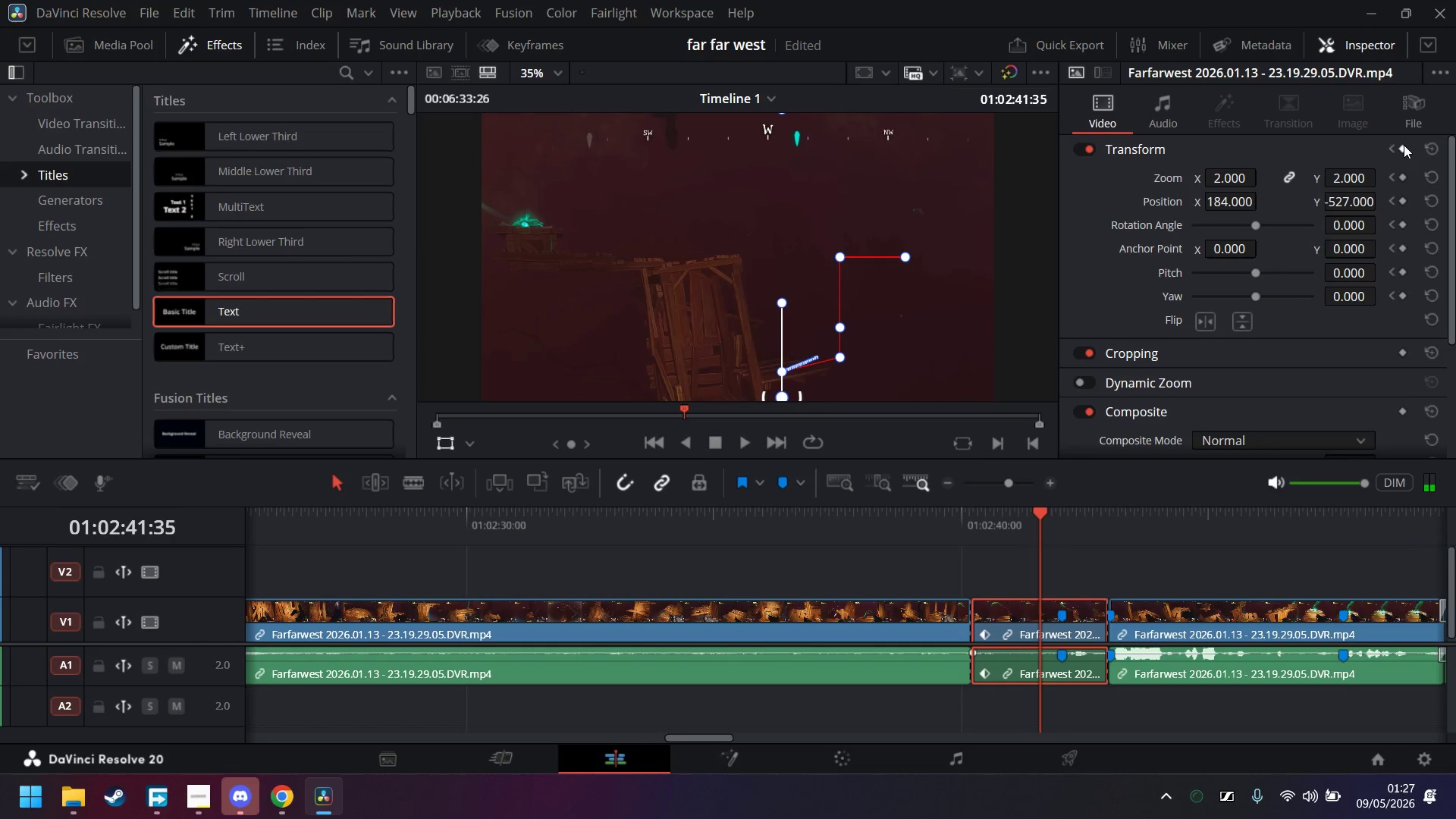 
key(ArrowRight)
 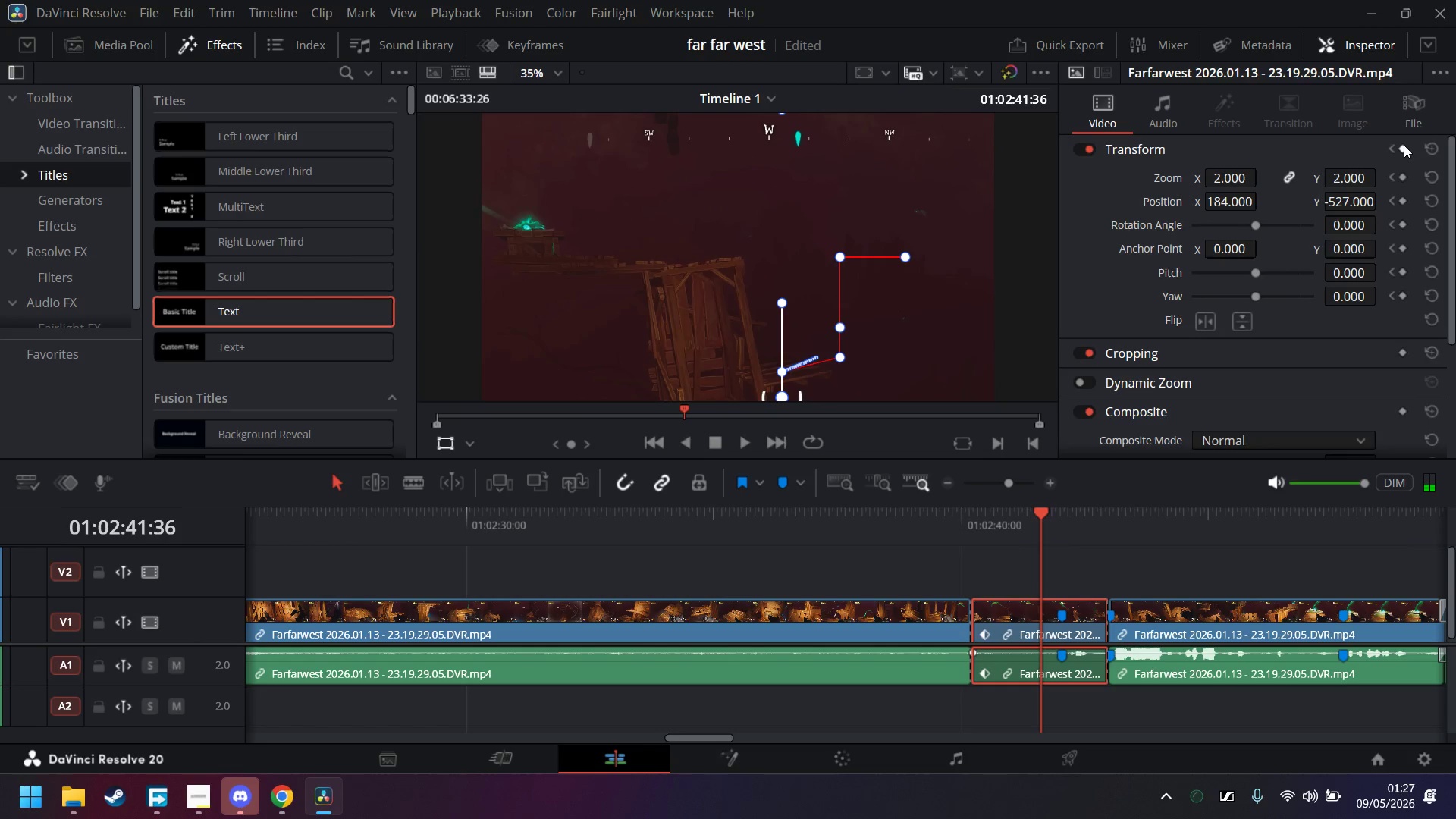 
key(ArrowRight)
 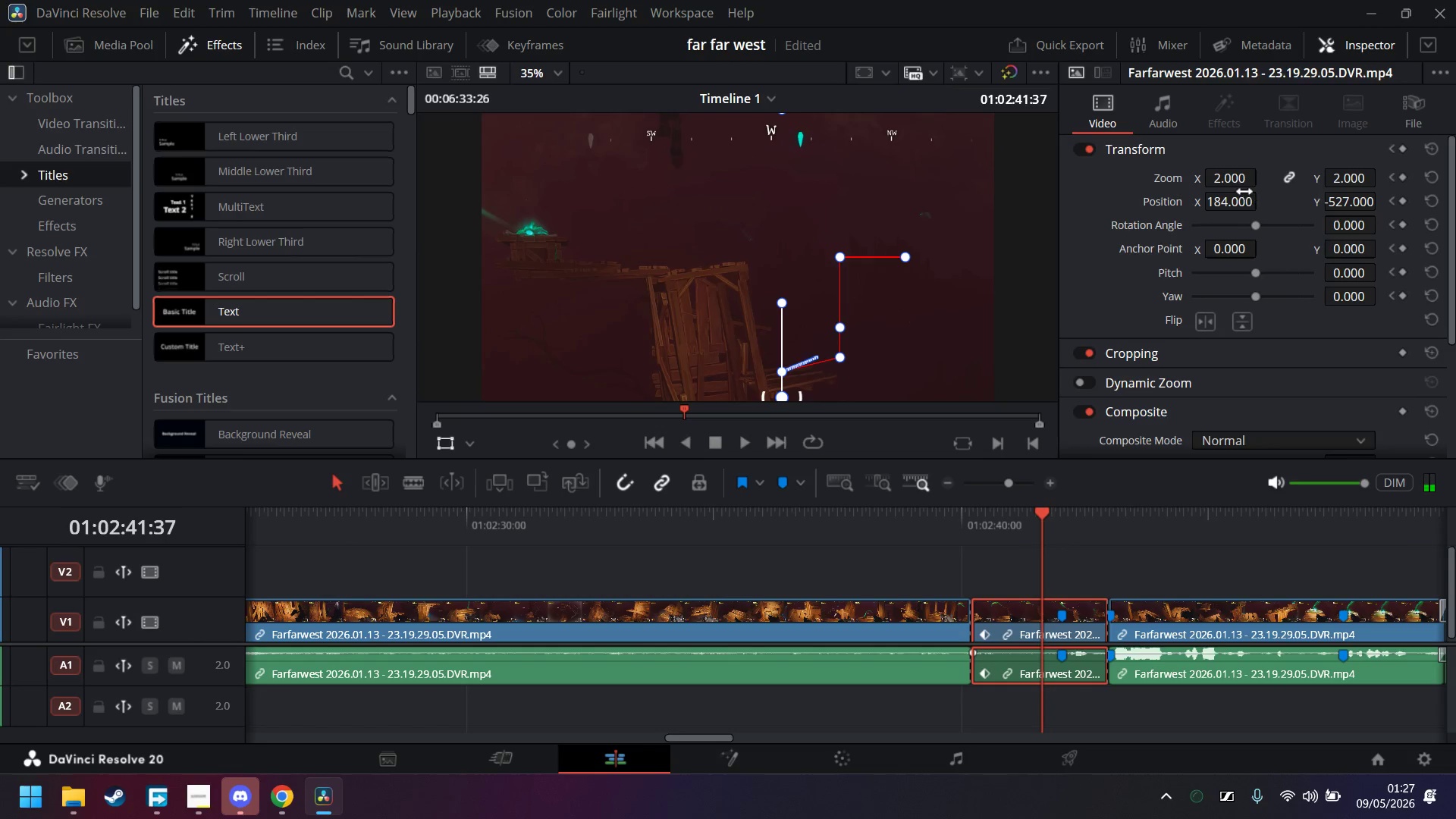 
double_click([1239, 175])
 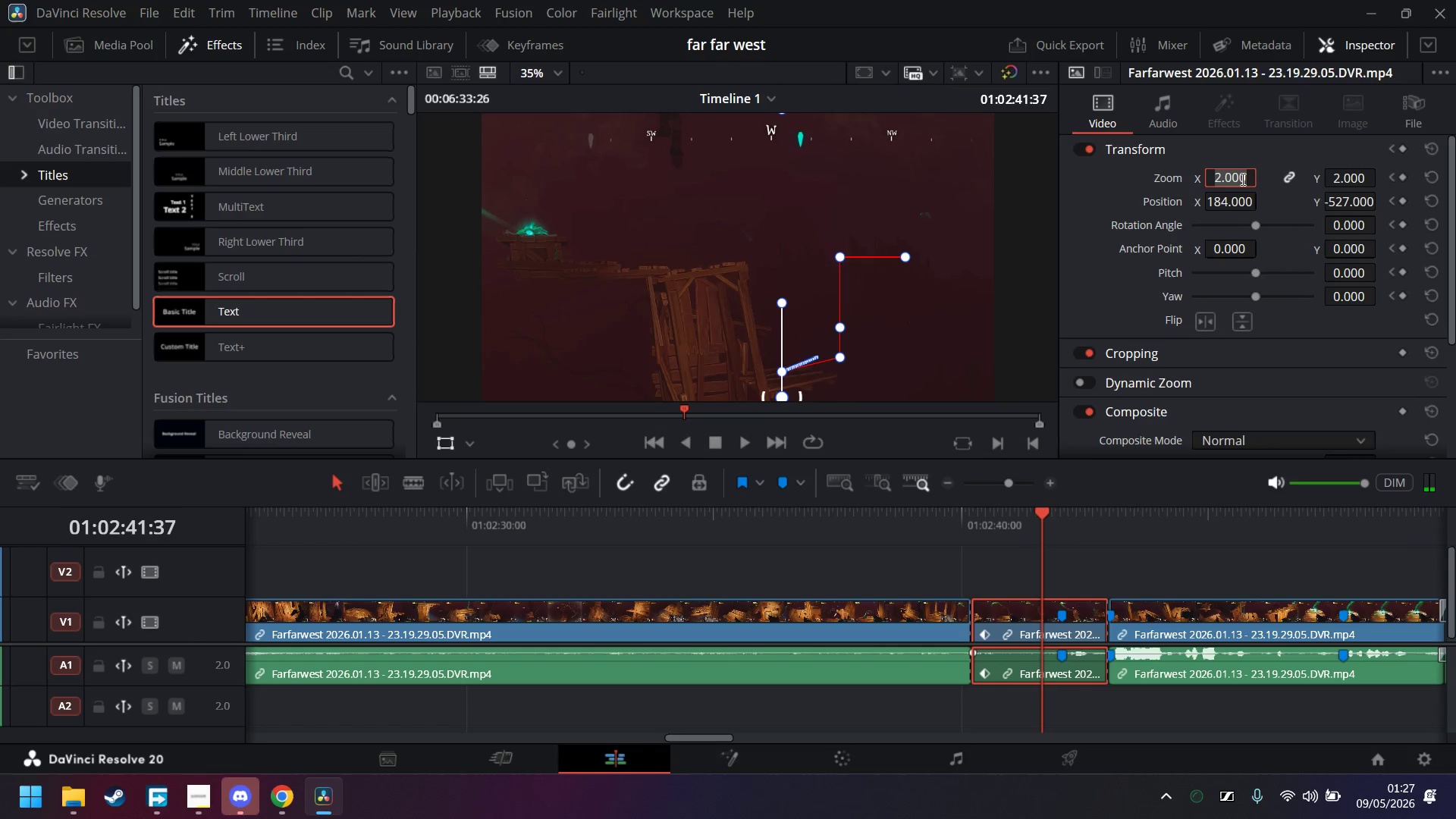 
key(2)
 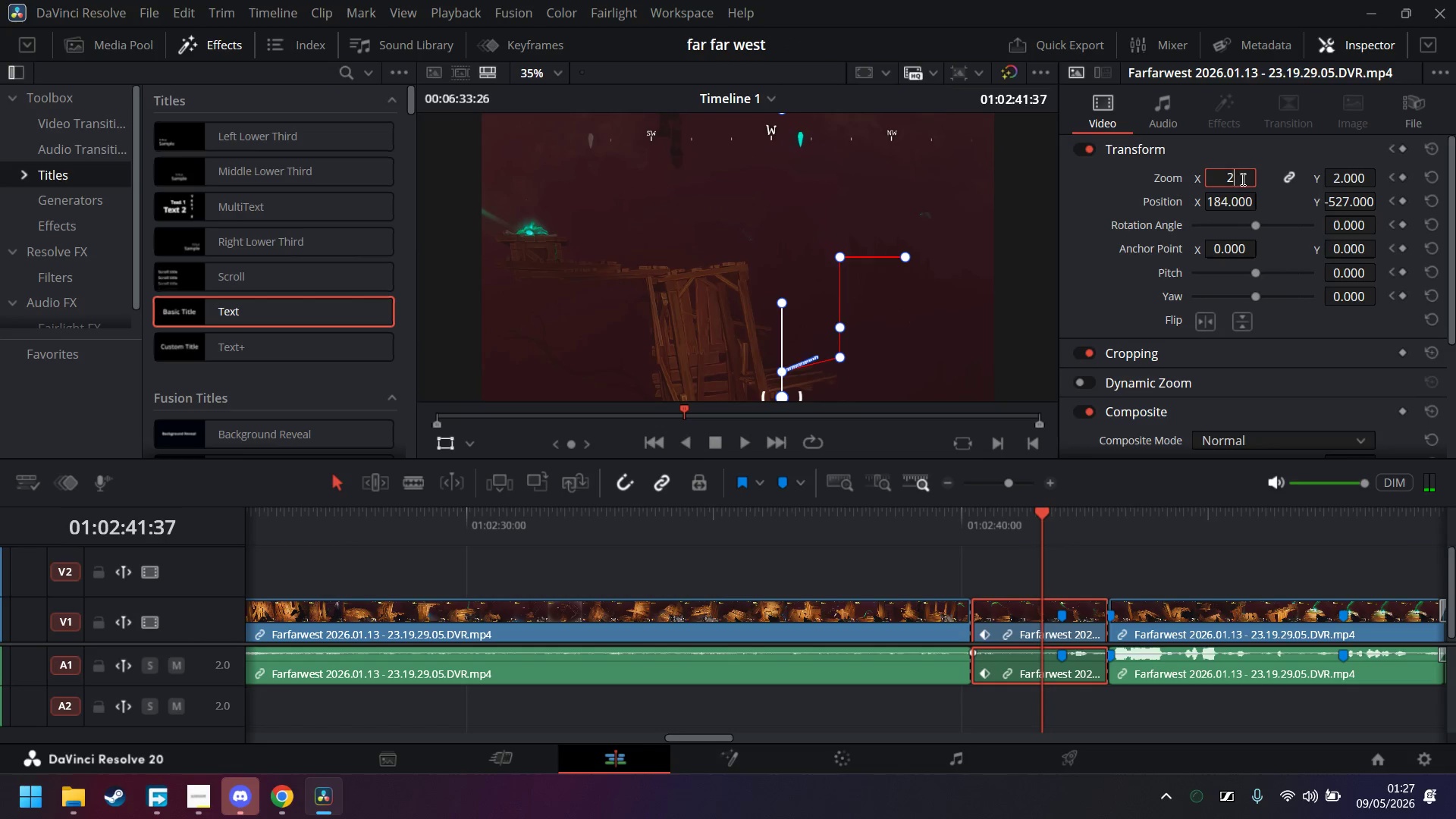 
key(Period)
 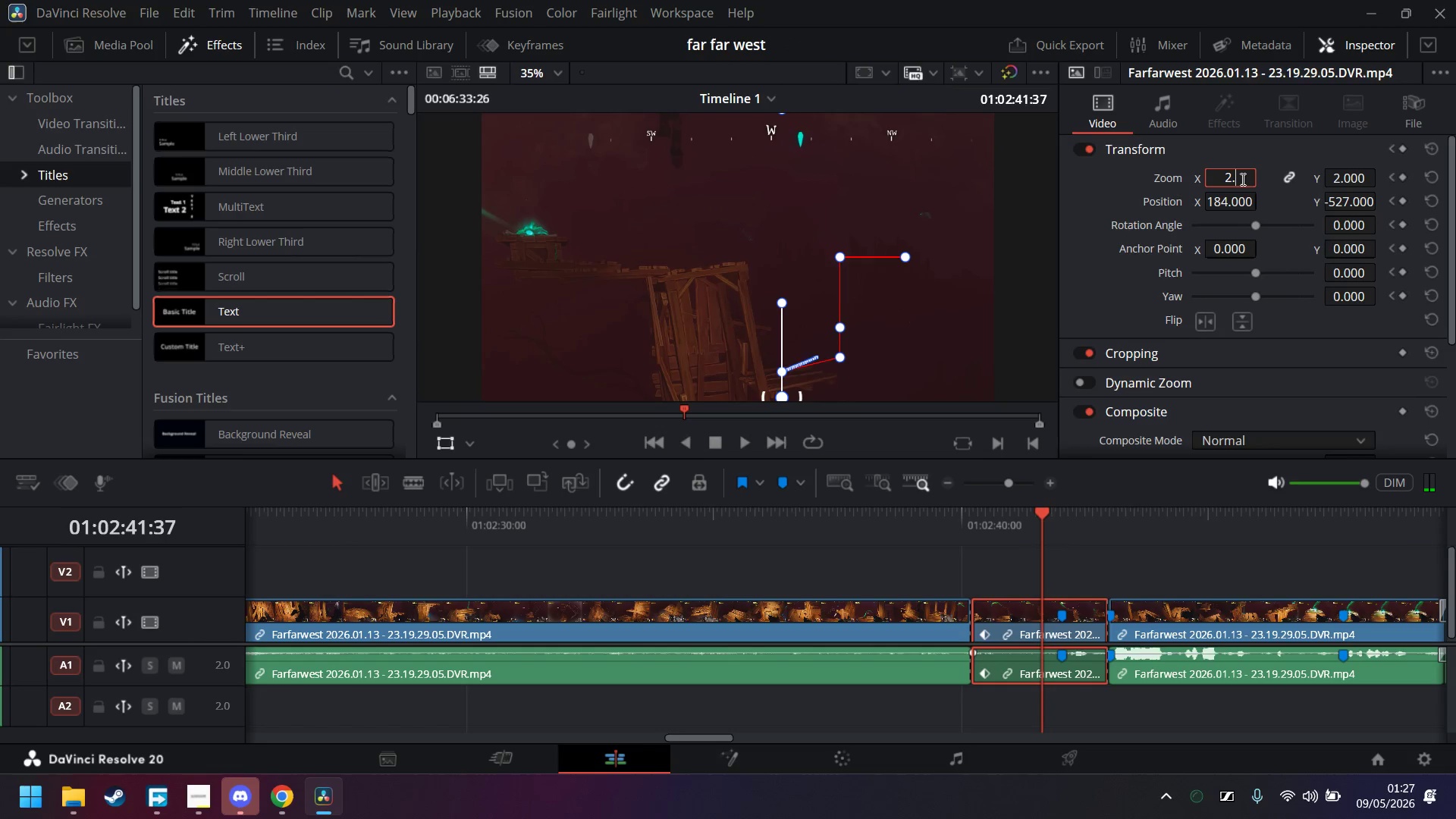 
key(3)
 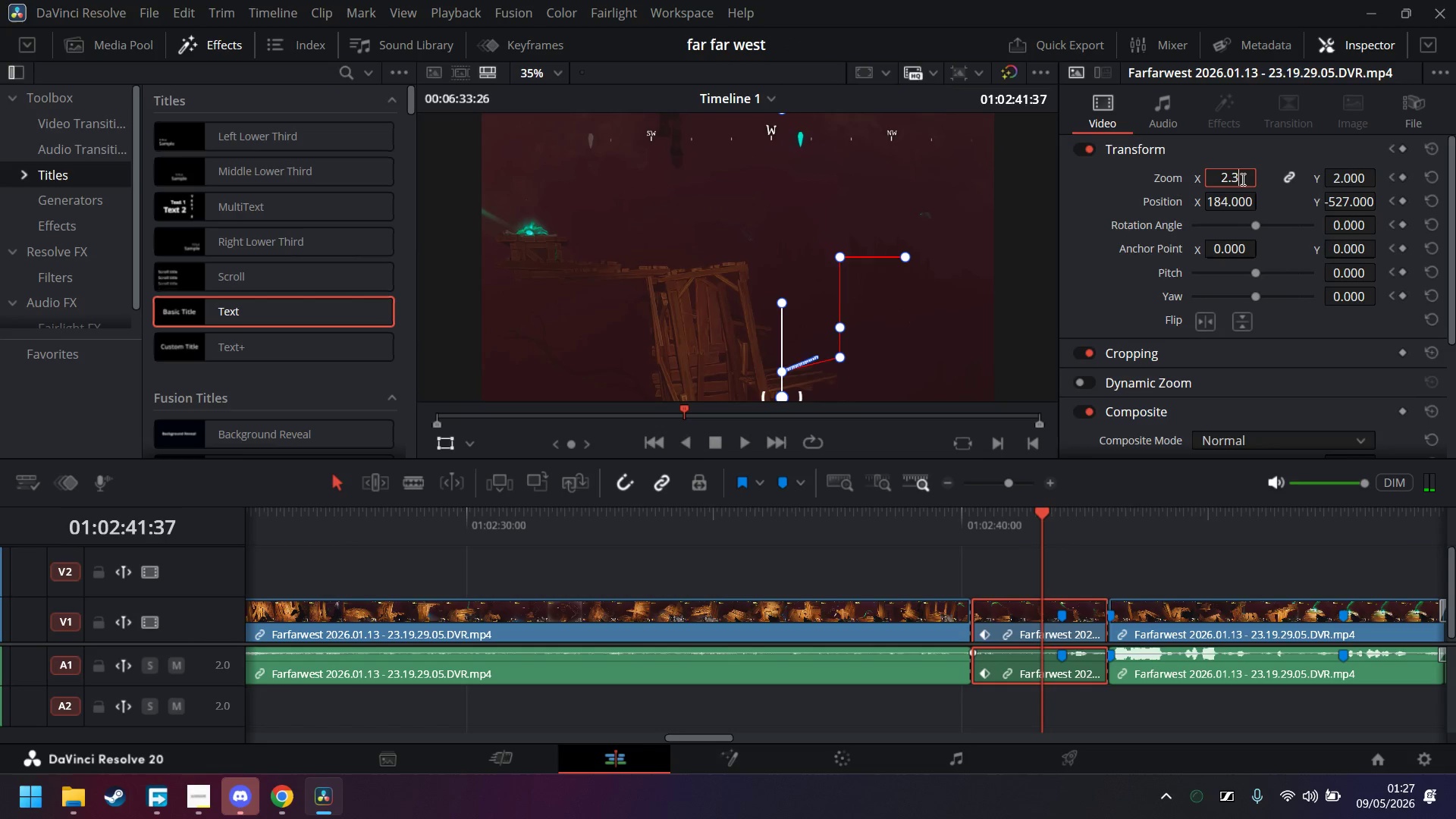 
key(Enter)
 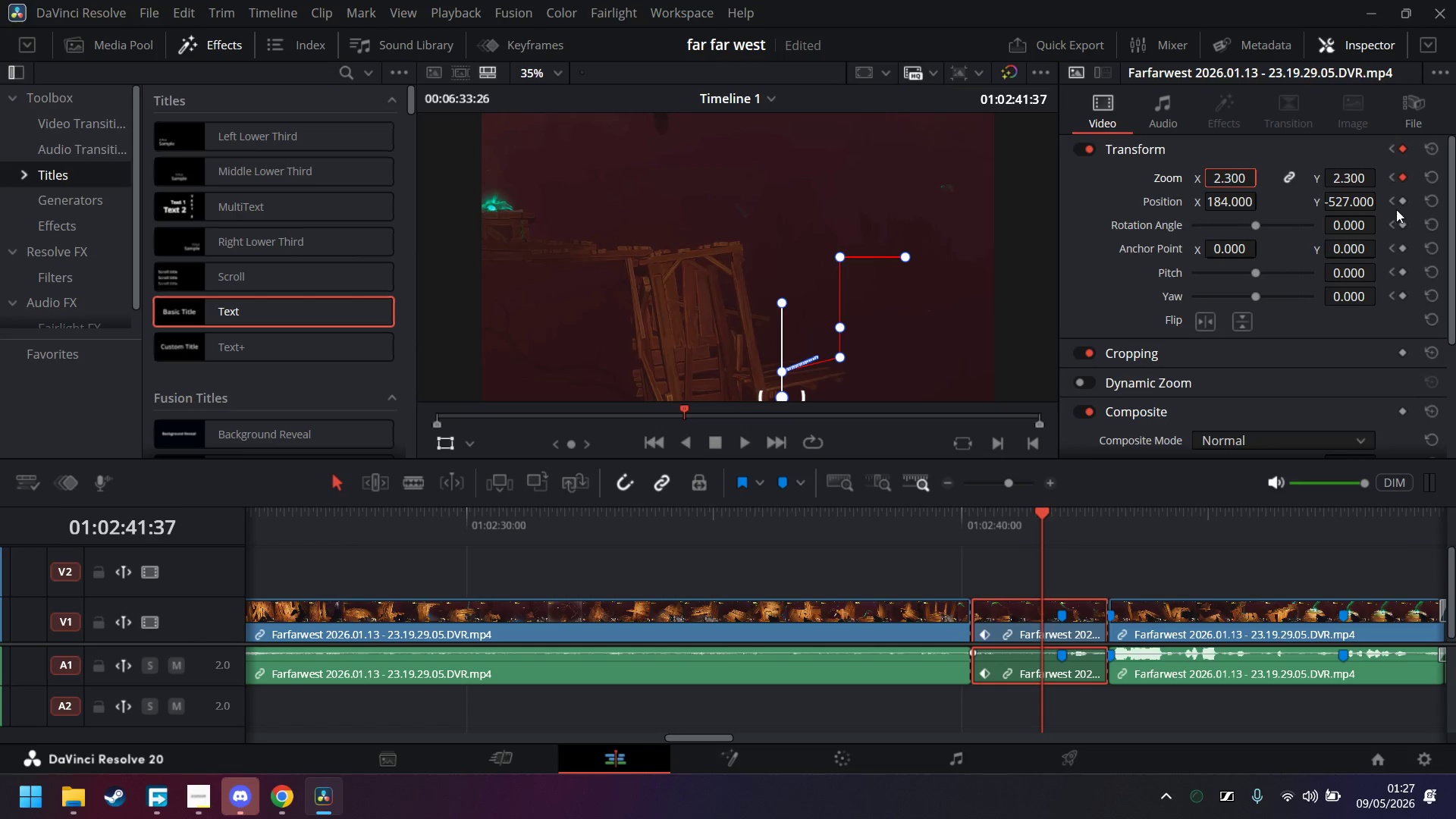 
left_click_drag(start_coordinate=[1348, 207], to_coordinate=[471, 401])
 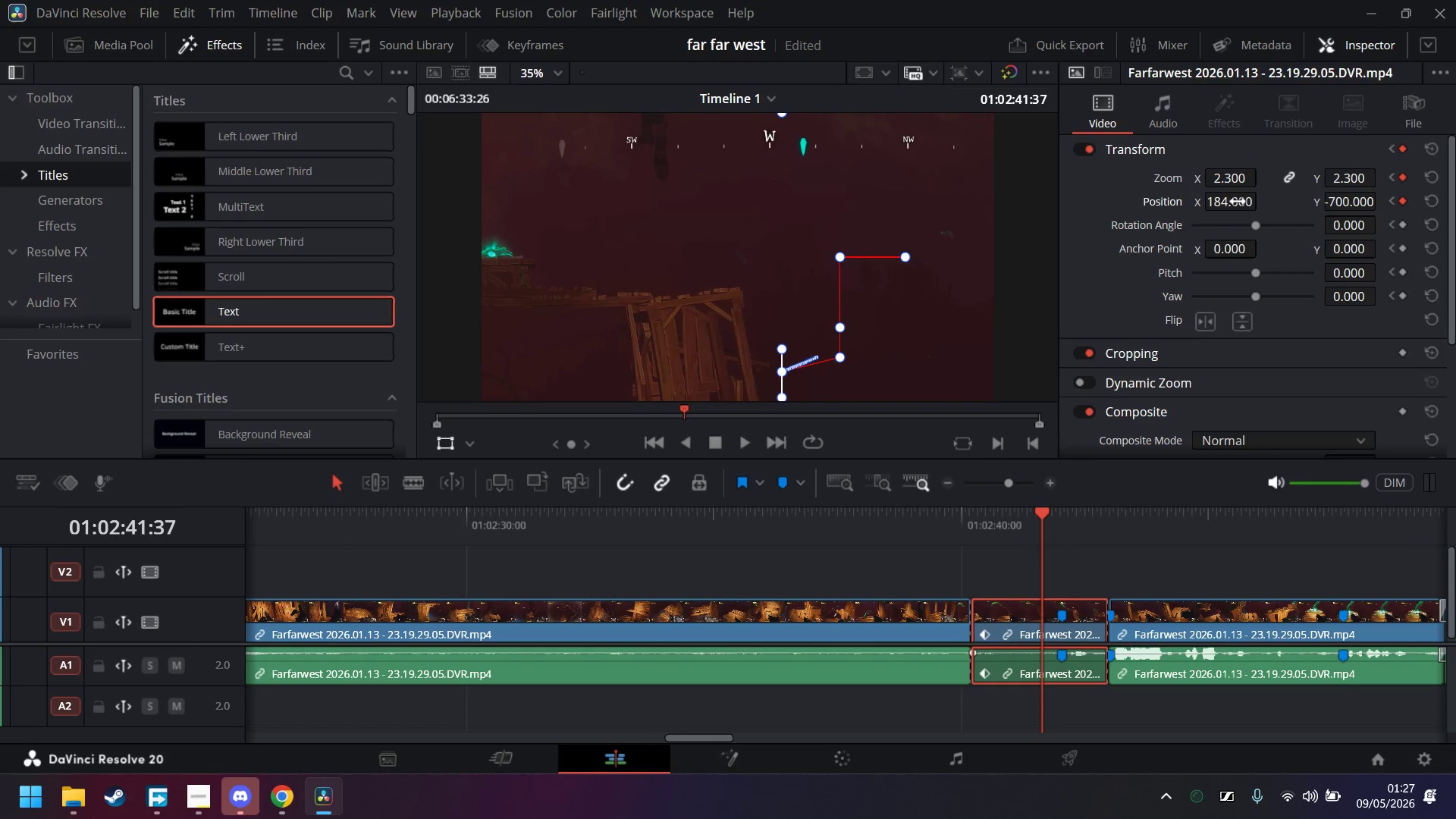 
left_click_drag(start_coordinate=[1228, 200], to_coordinate=[884, 403])
 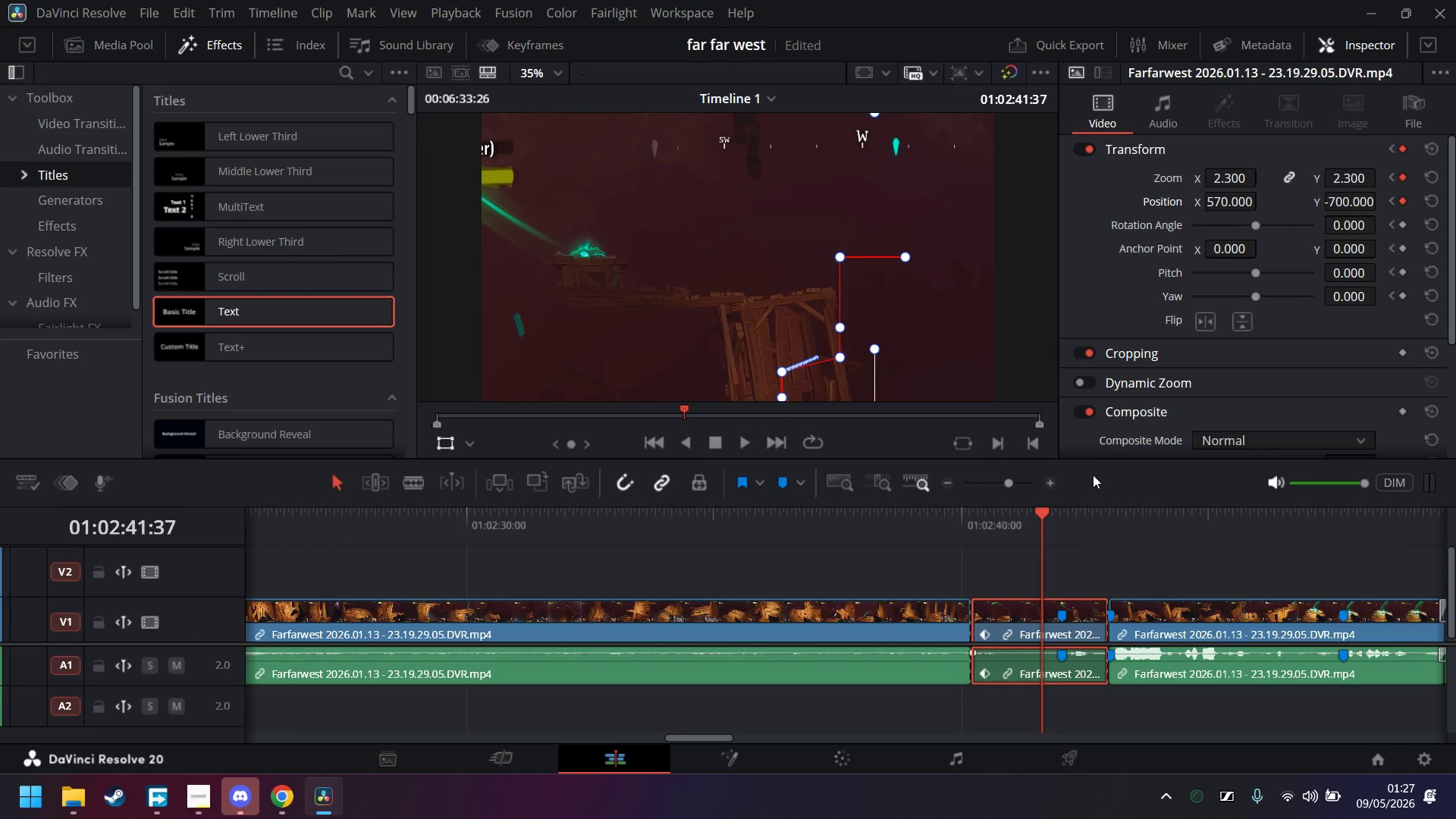 
key(ArrowRight)
 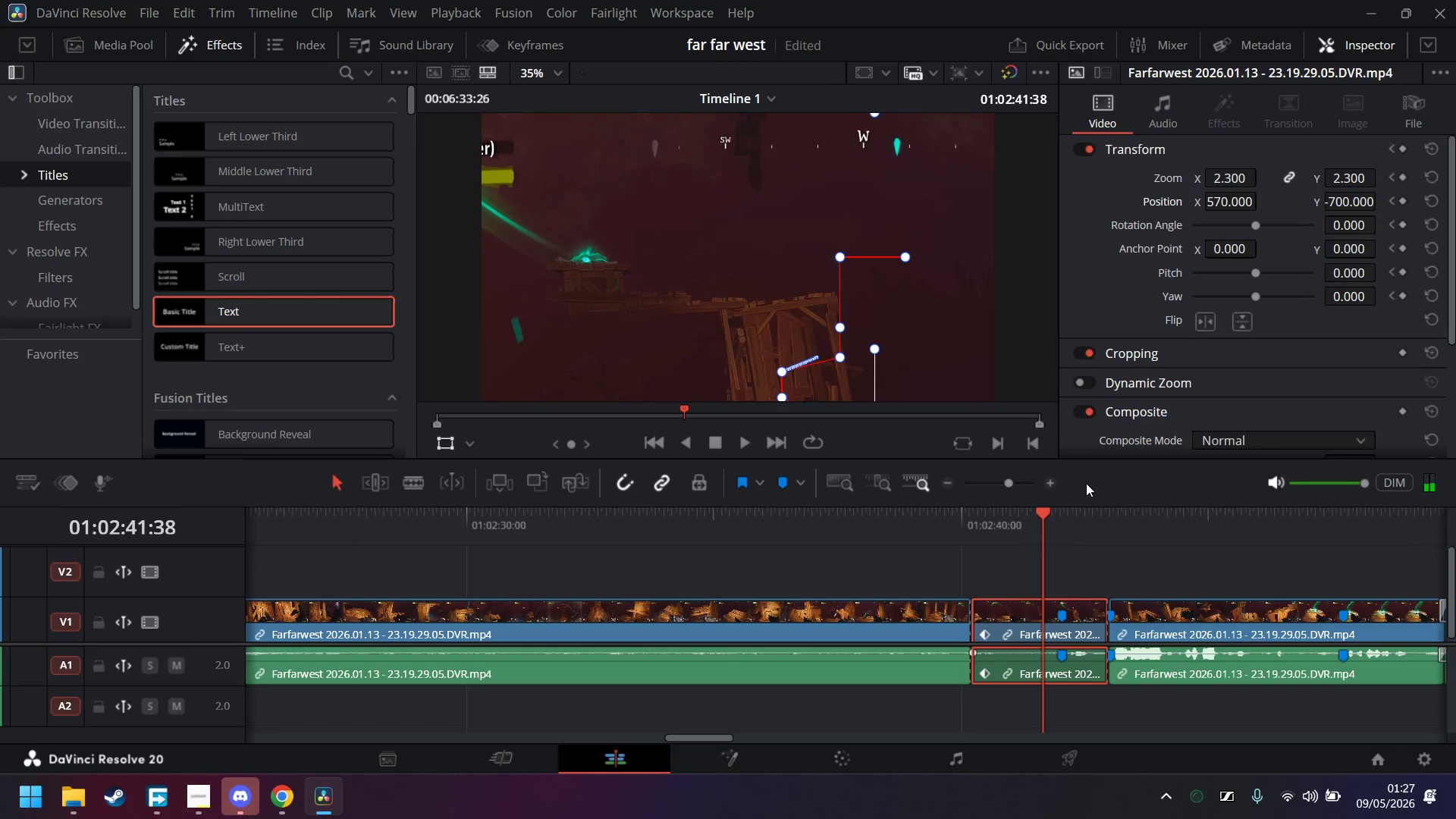 
key(ArrowRight)
 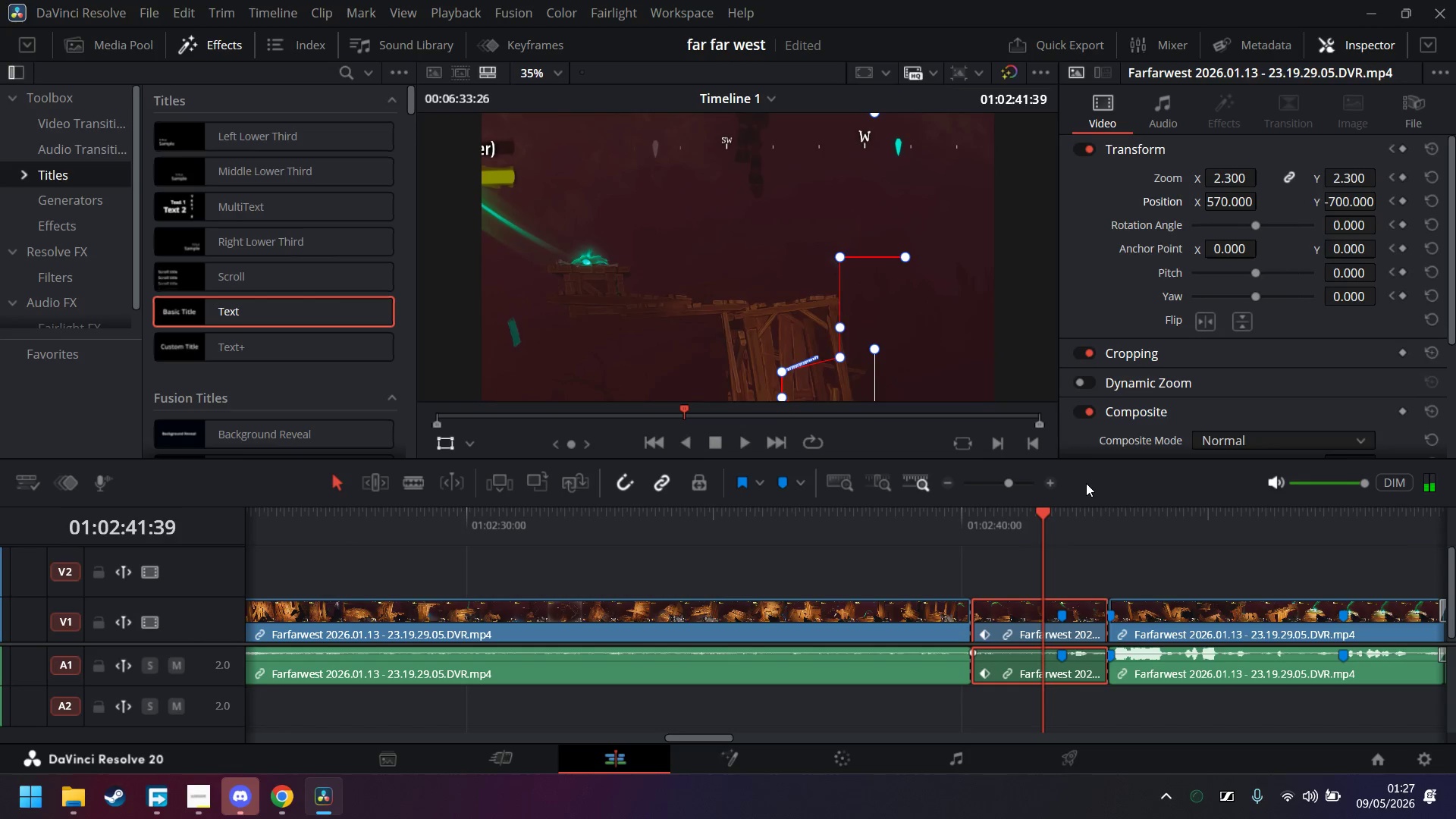 
key(ArrowRight)
 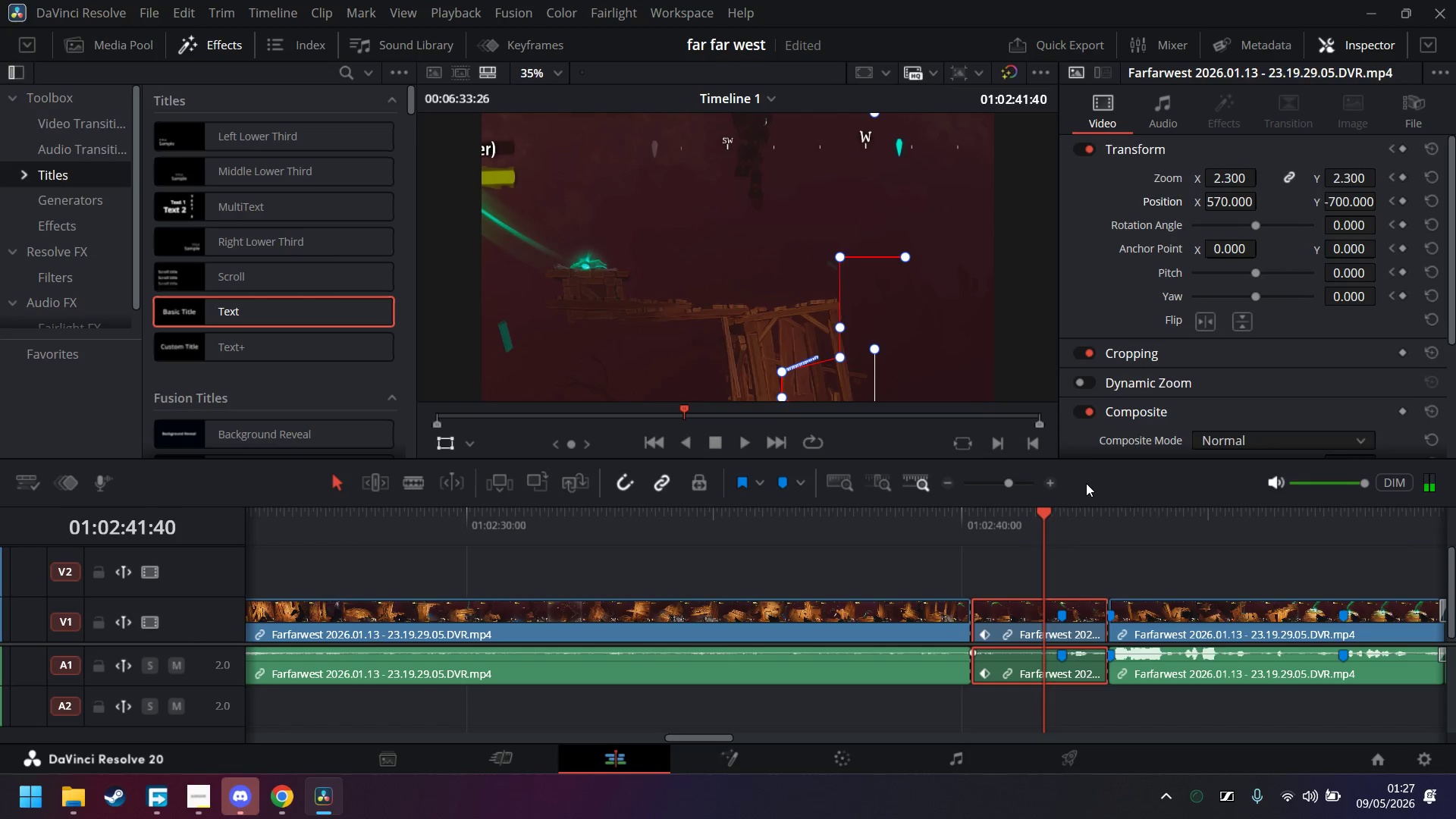 
key(ArrowRight)
 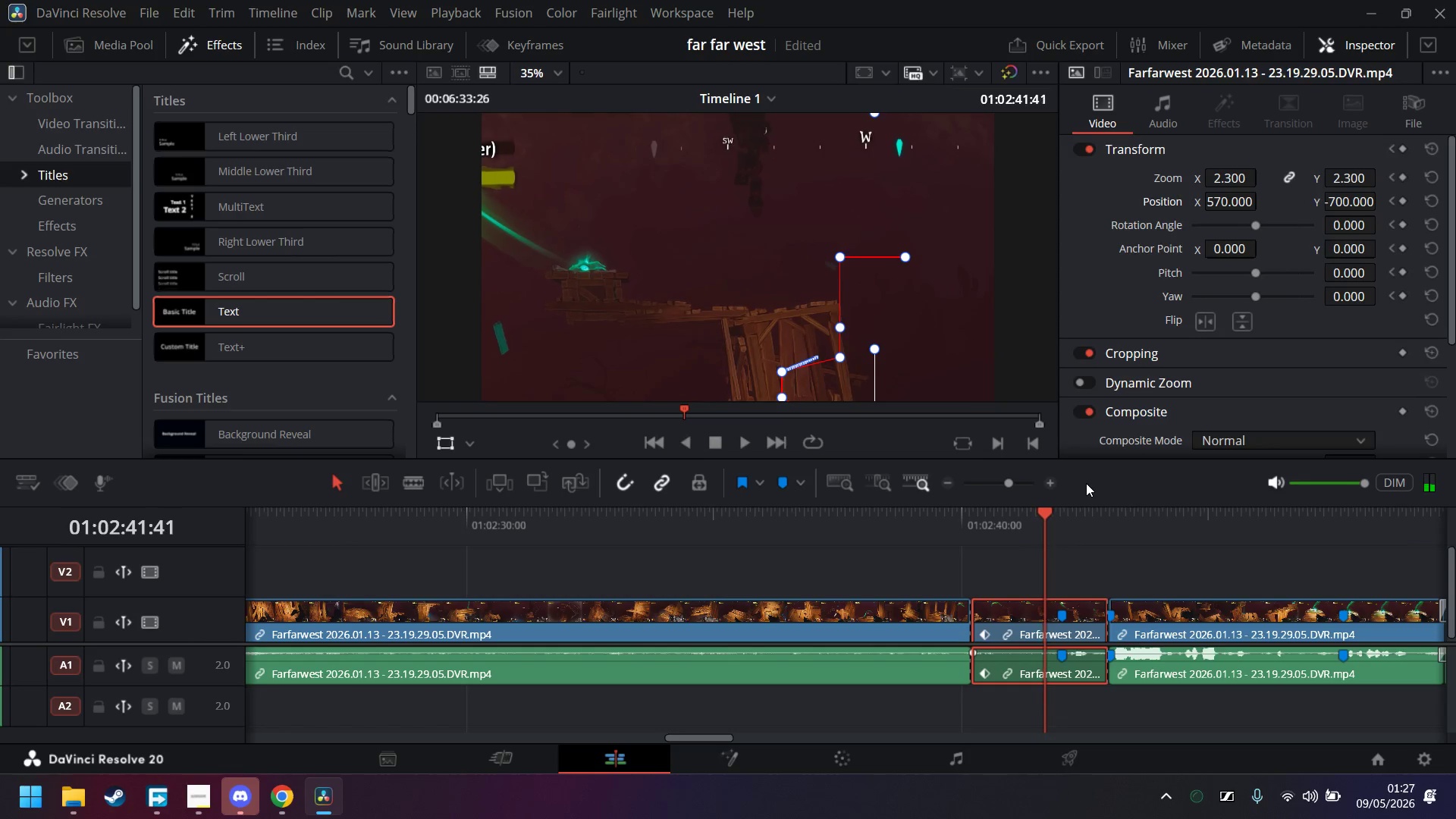 
key(ArrowRight)
 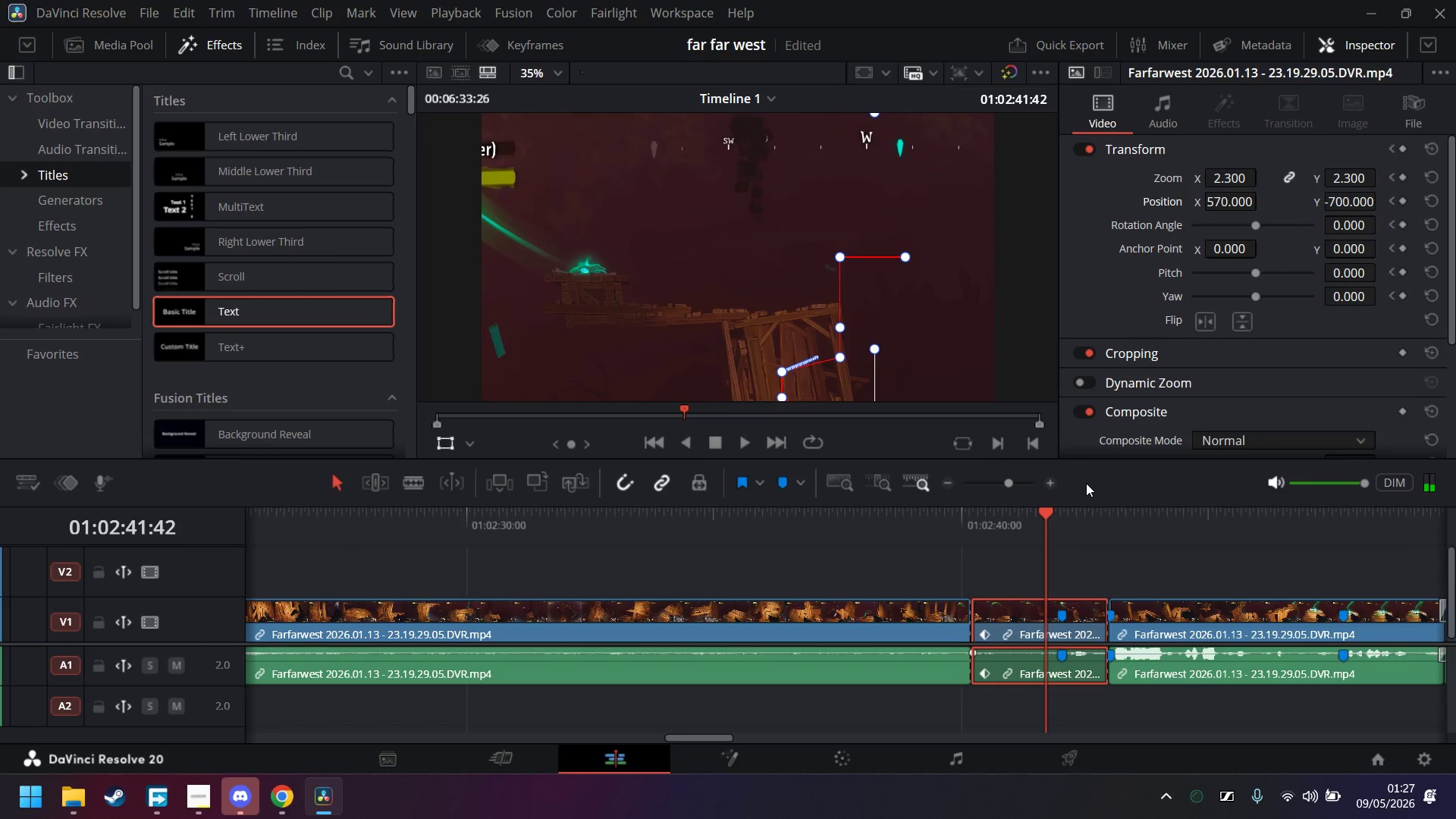 
key(ArrowRight)
 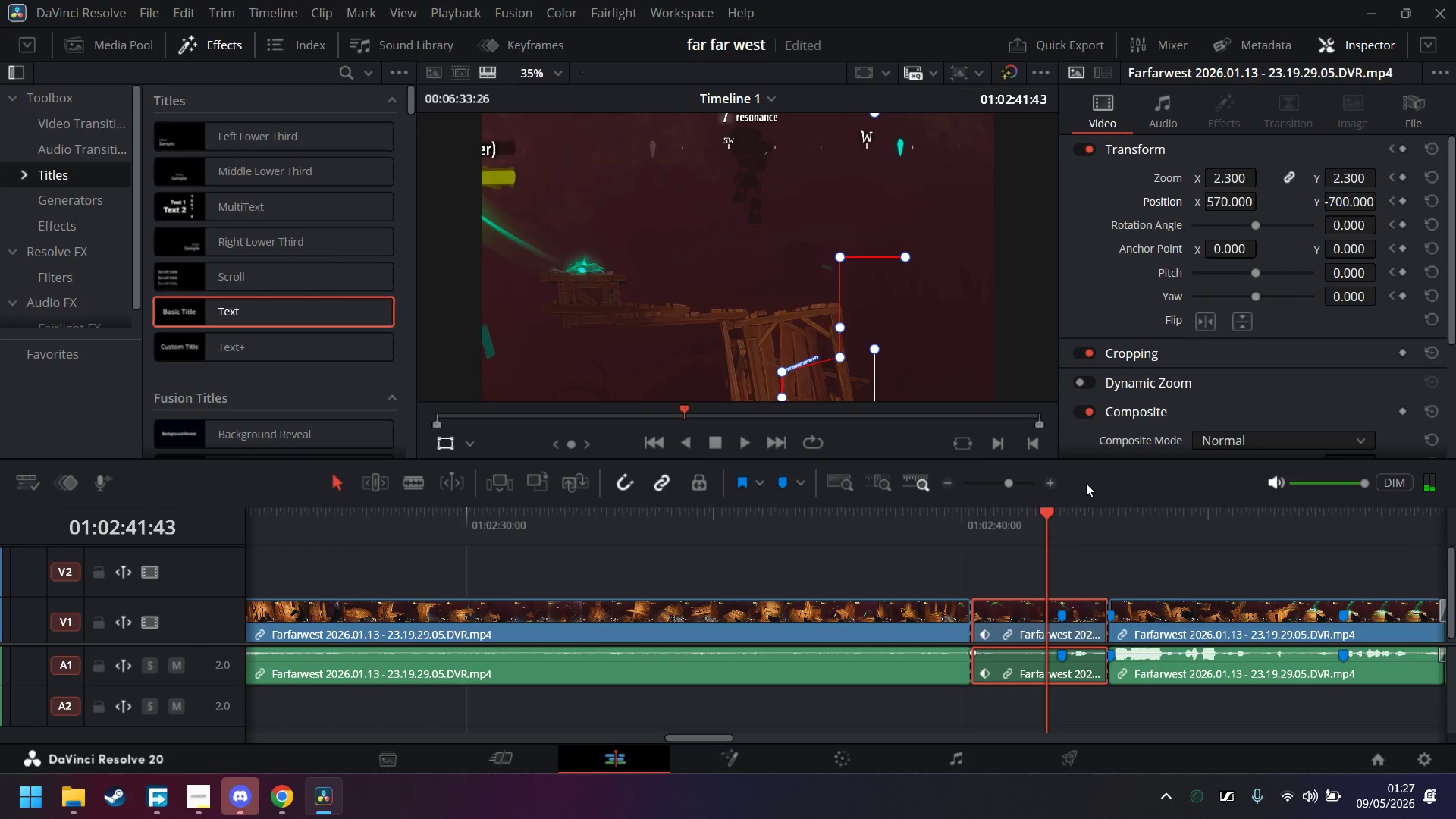 
key(ArrowRight)
 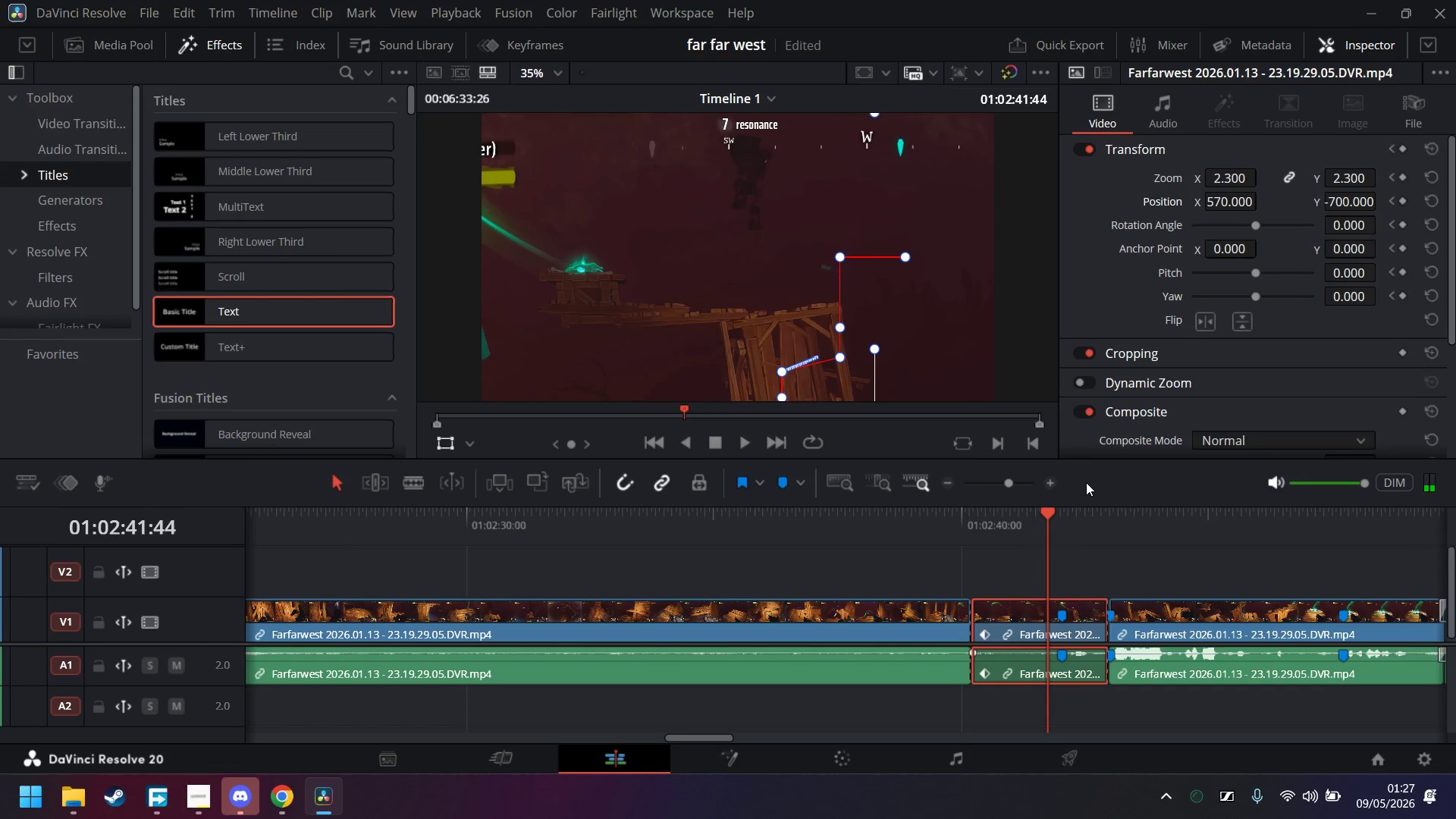 
key(ArrowRight)
 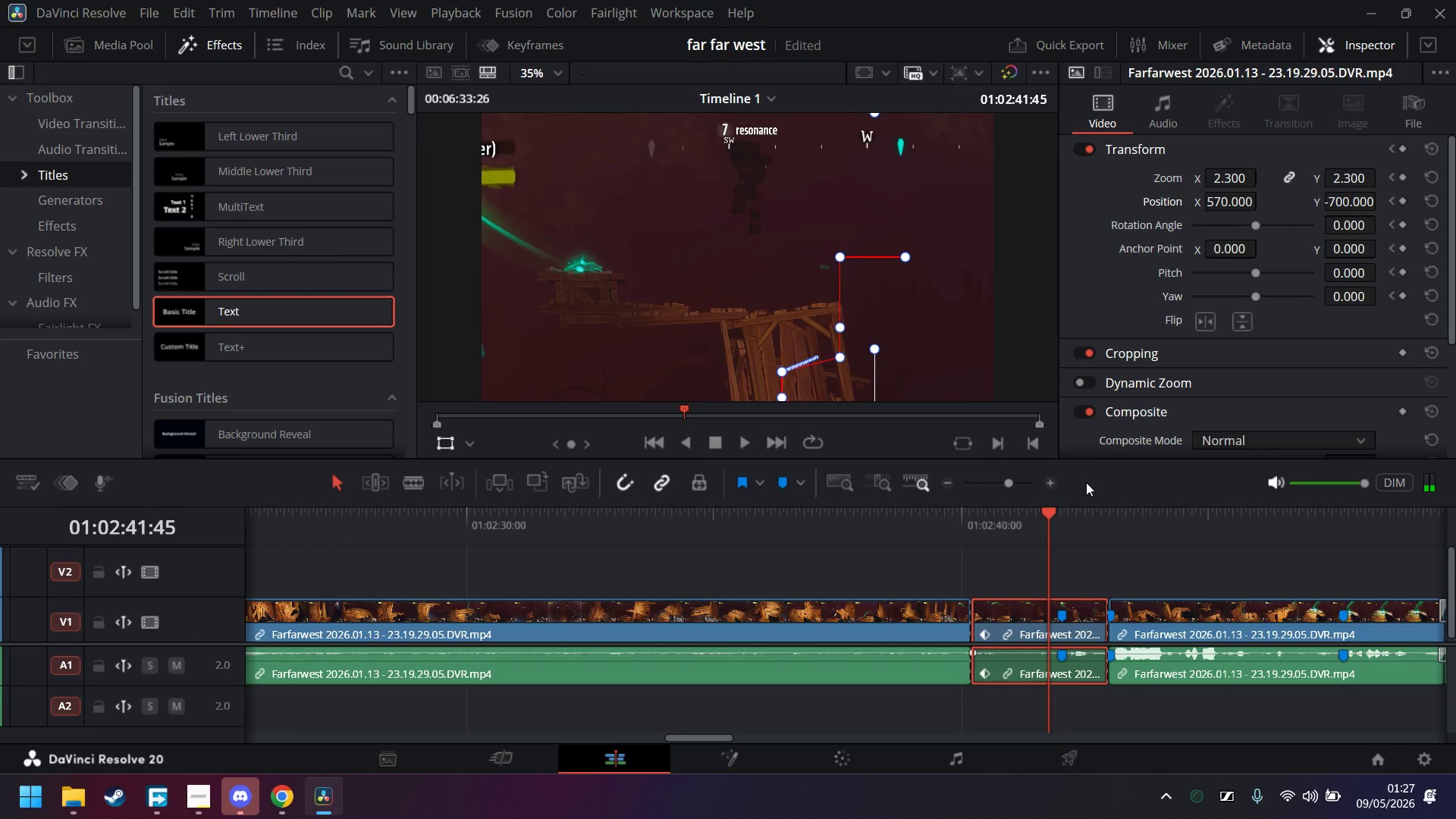 
key(ArrowRight)
 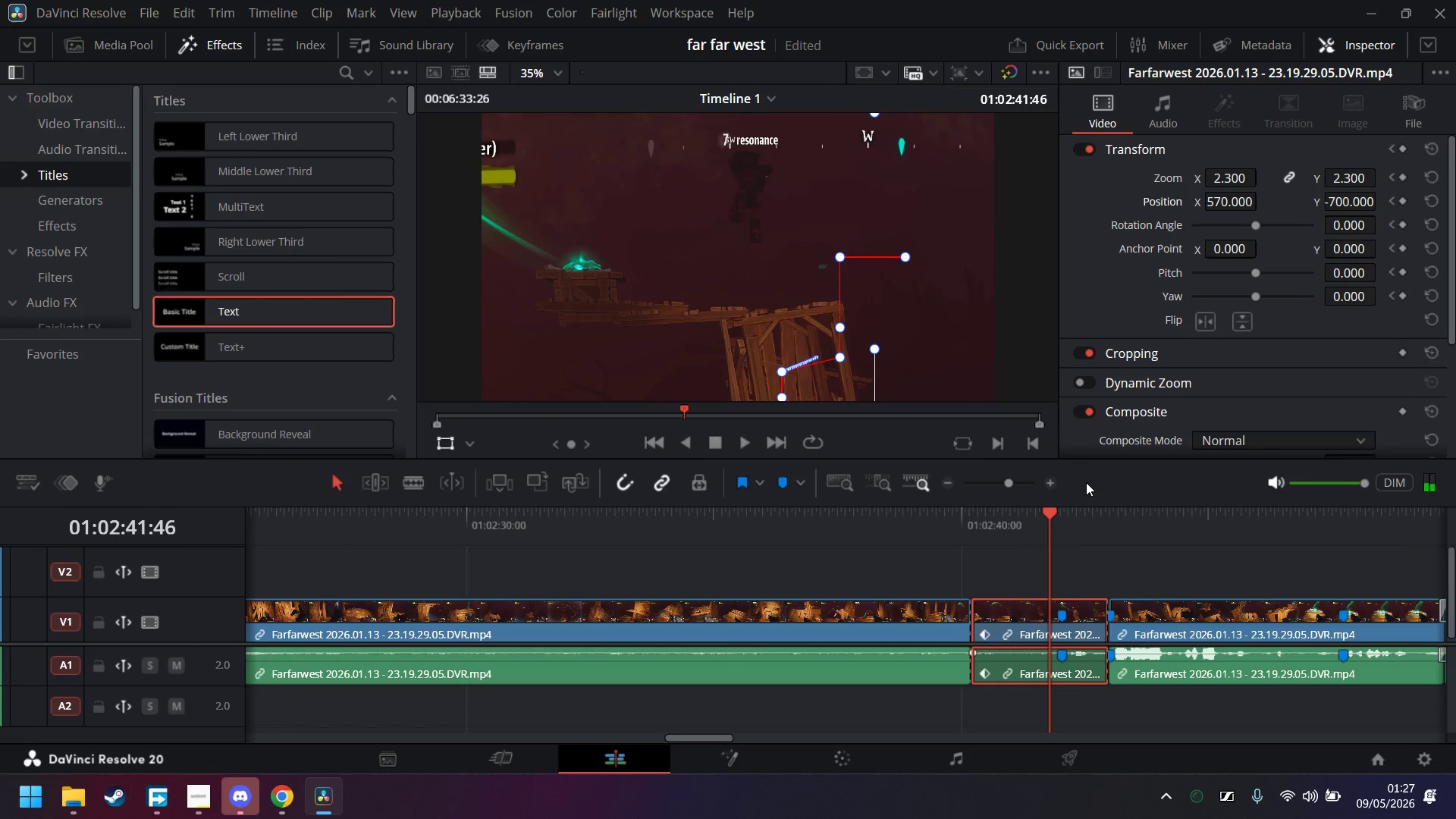 
key(ArrowRight)
 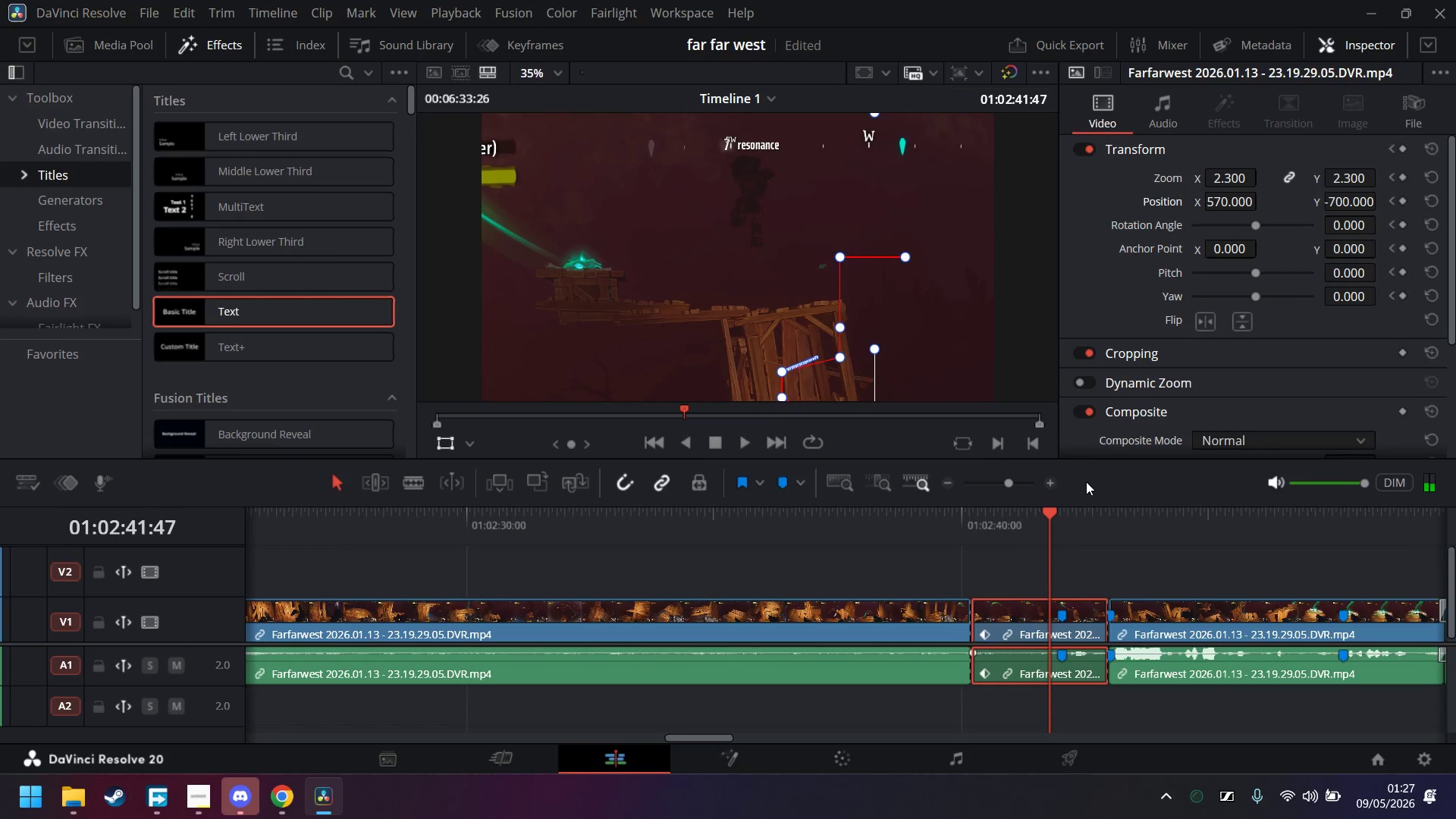 
key(ArrowRight)
 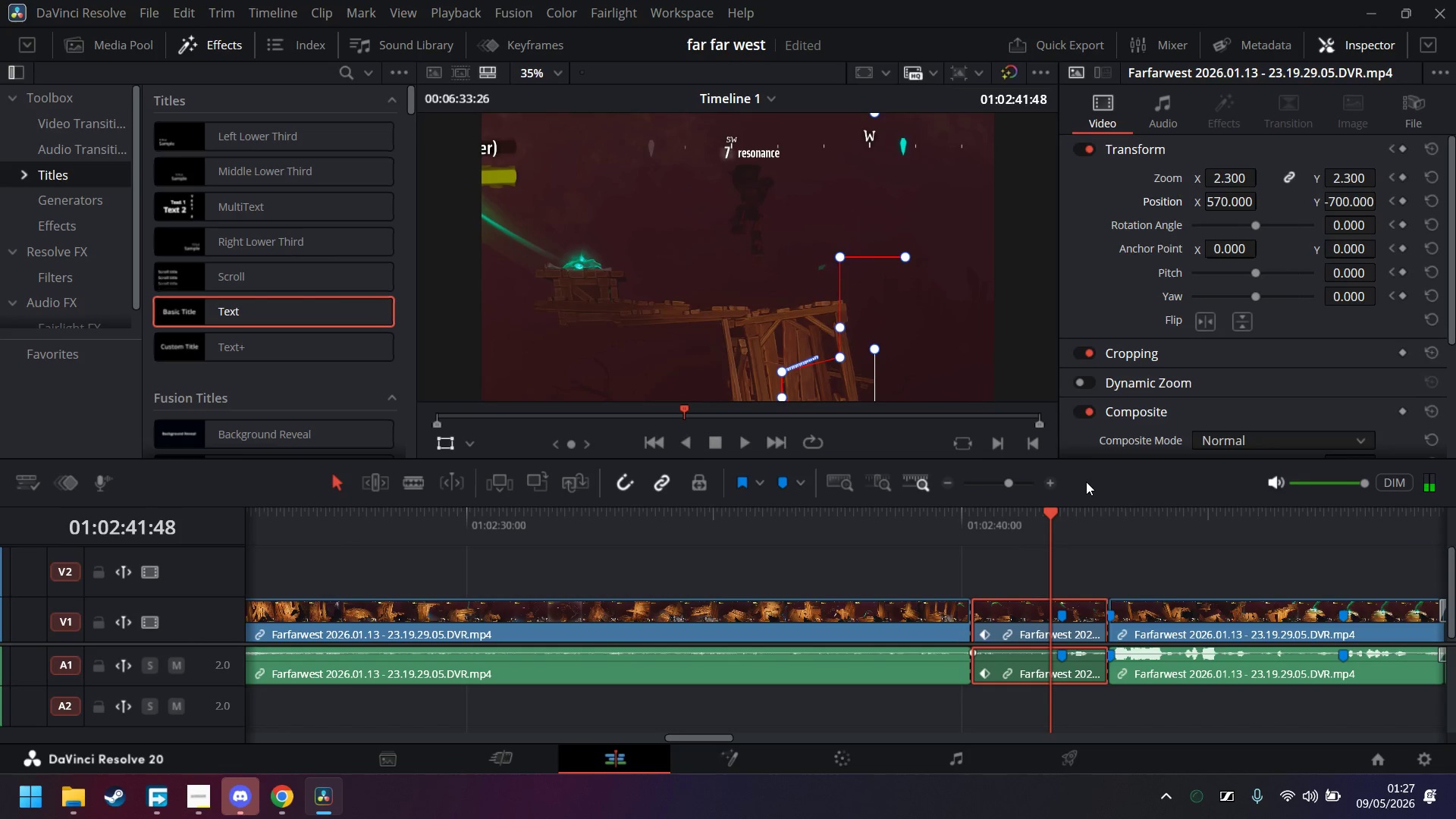 
key(ArrowRight)
 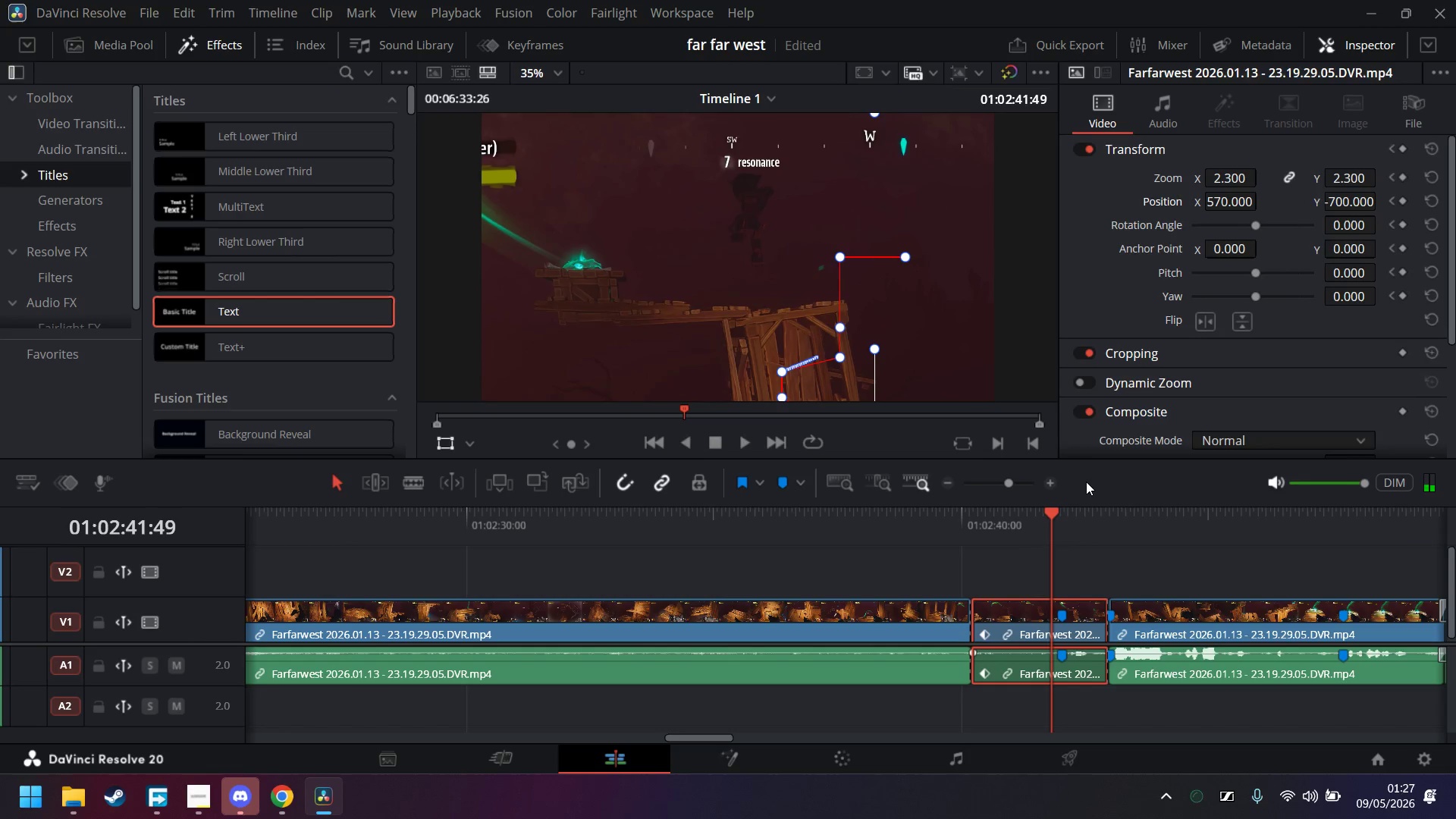 
key(ArrowRight)
 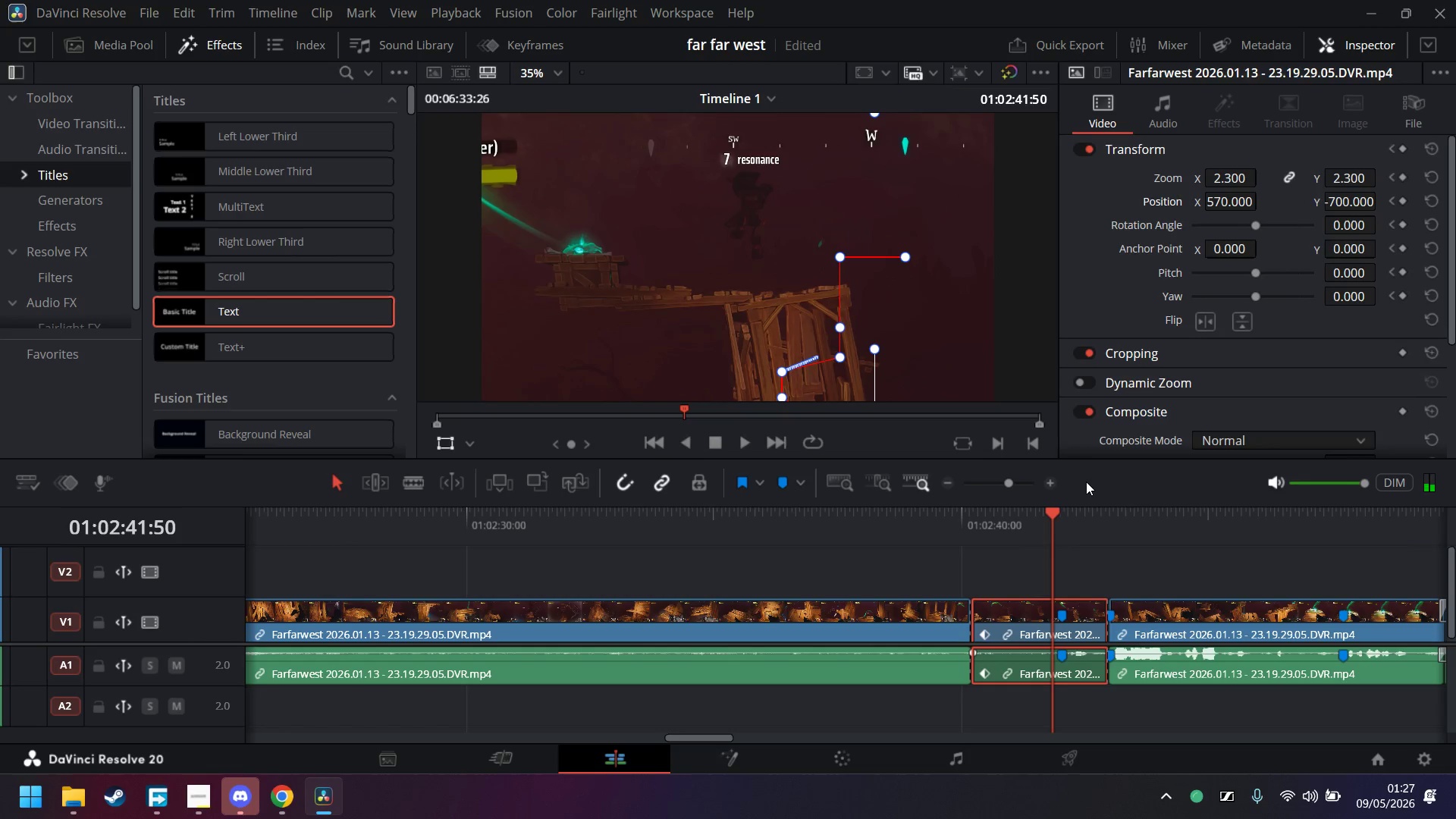 
key(ArrowRight)
 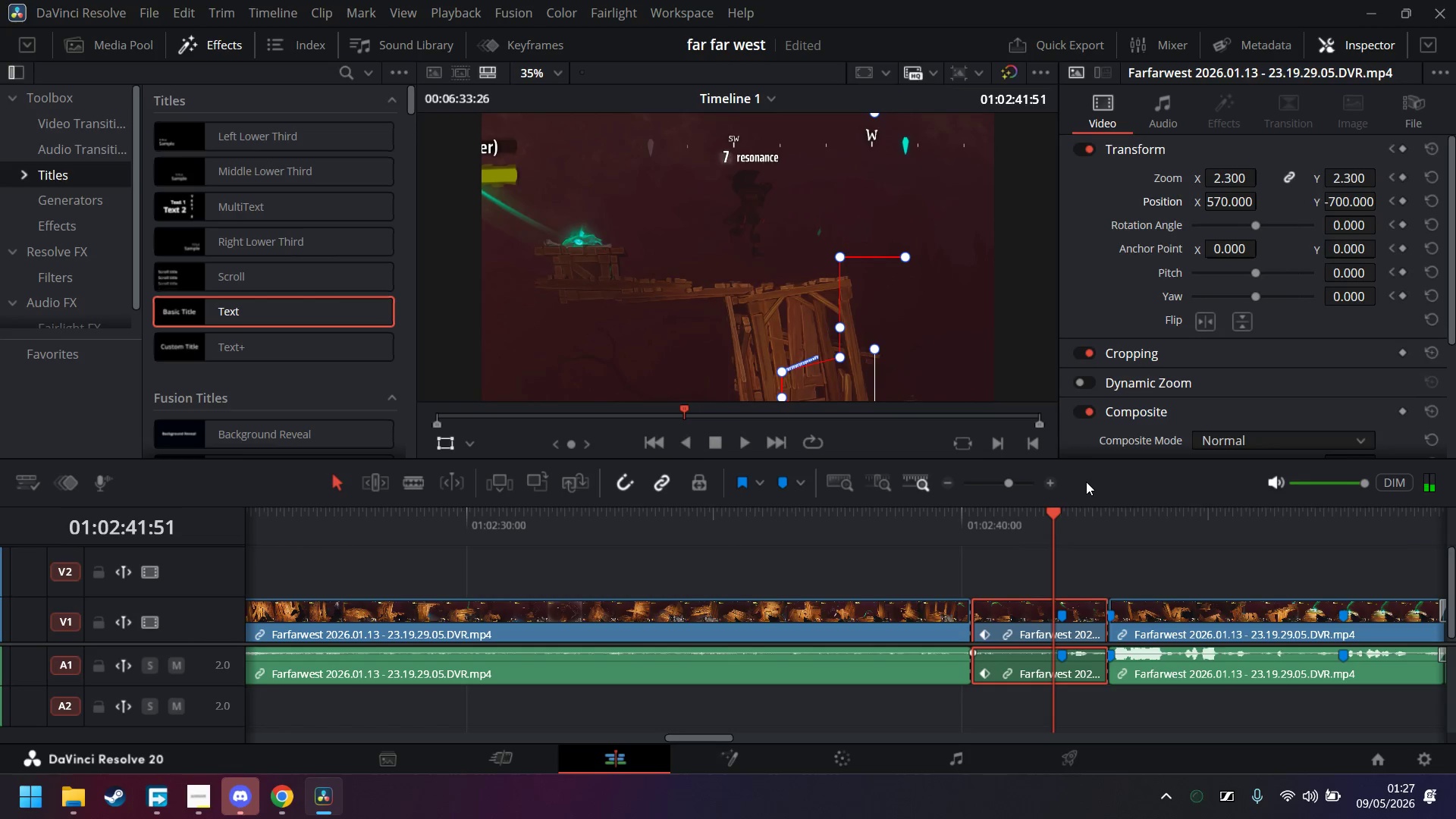 
key(ArrowRight)
 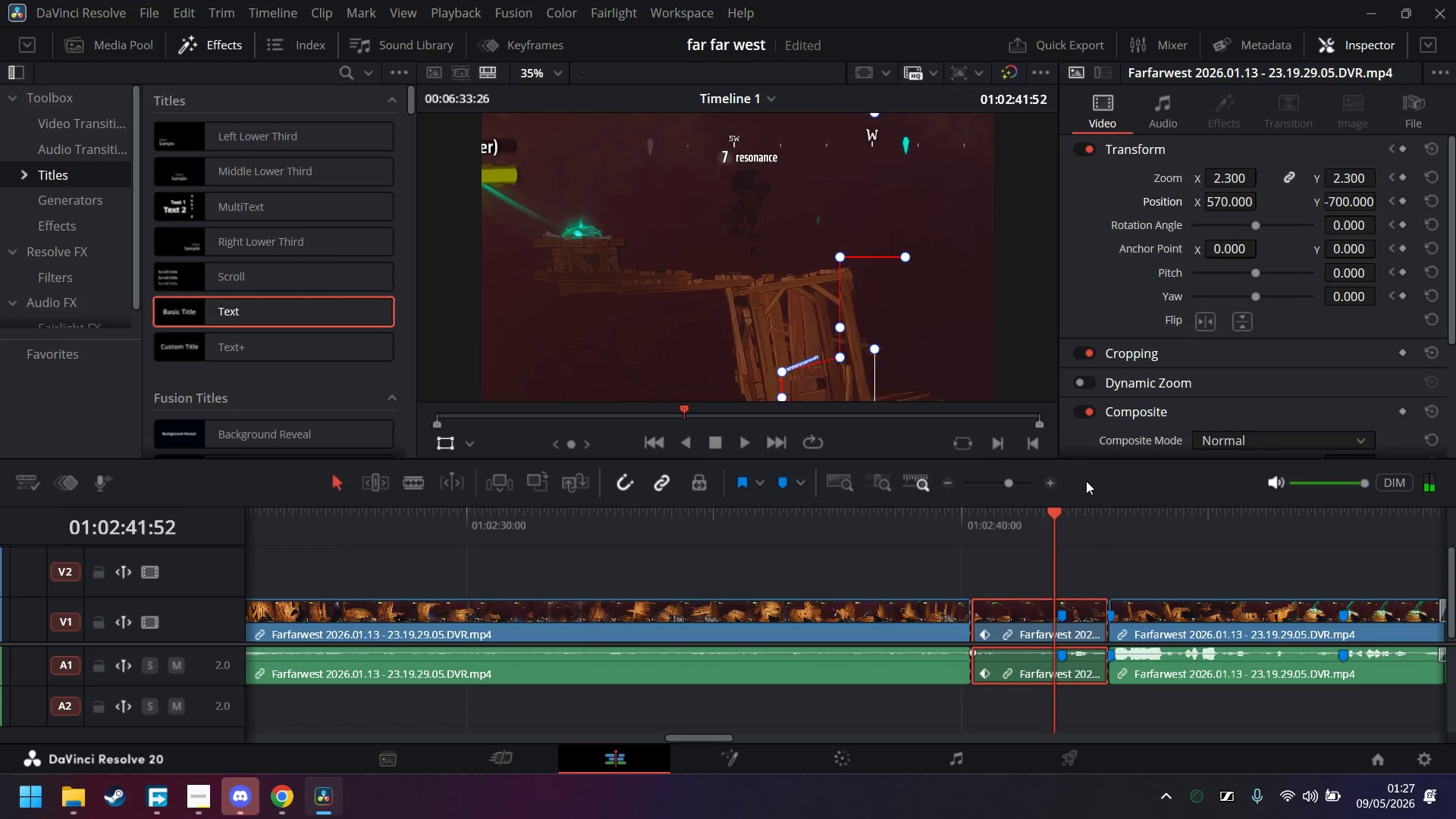 
key(ArrowRight)
 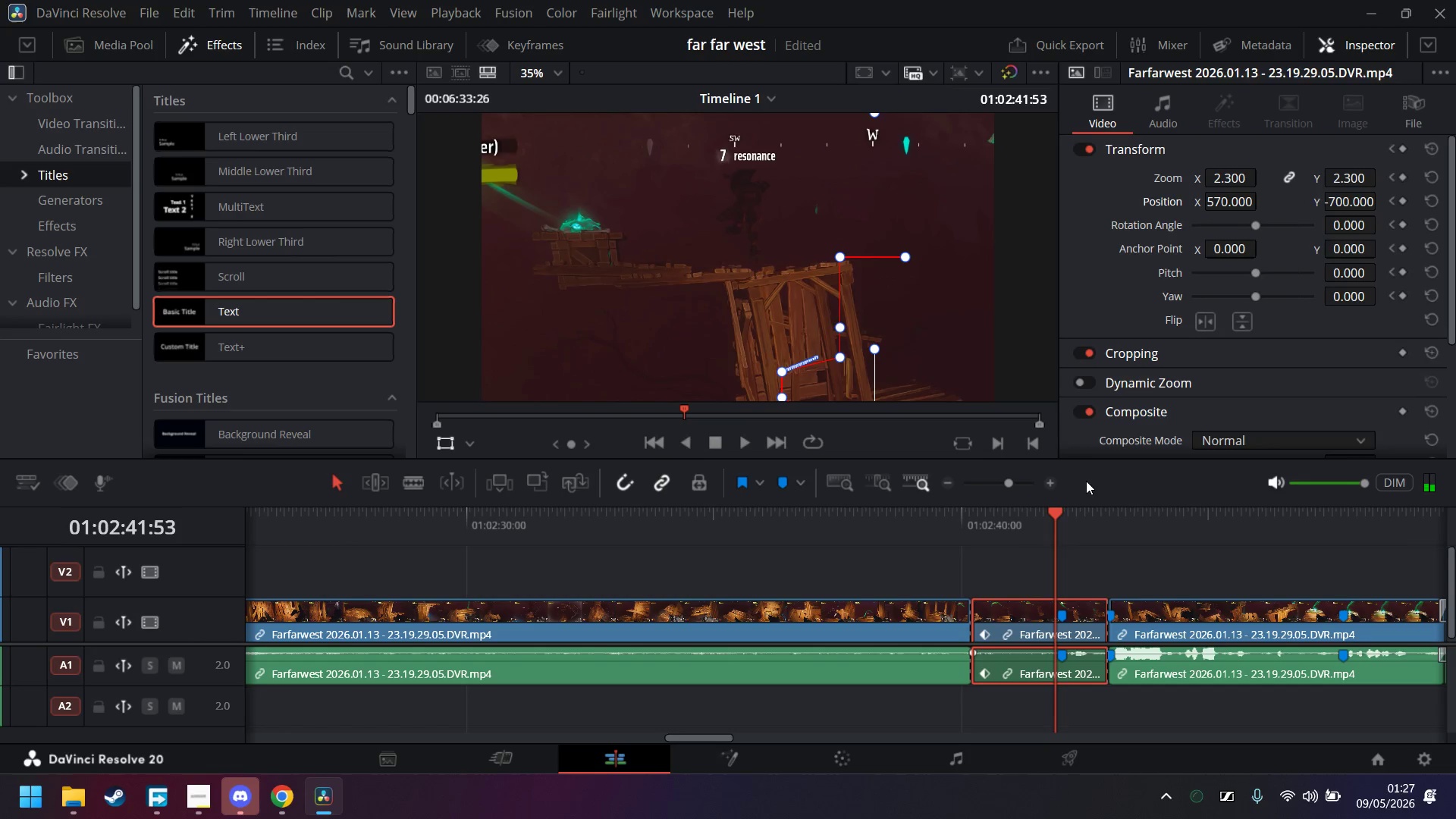 
key(ArrowRight)
 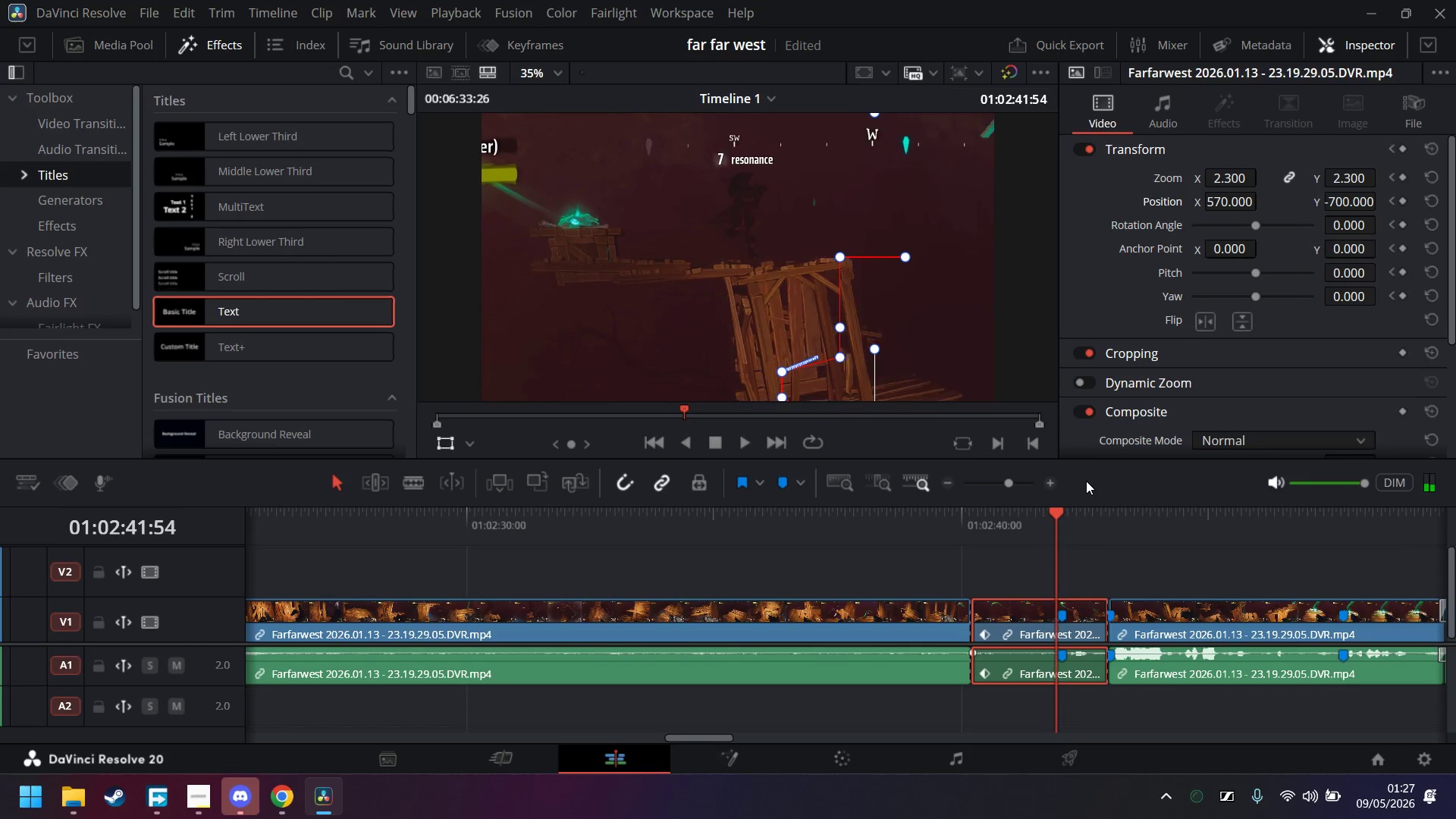 
key(ArrowRight)
 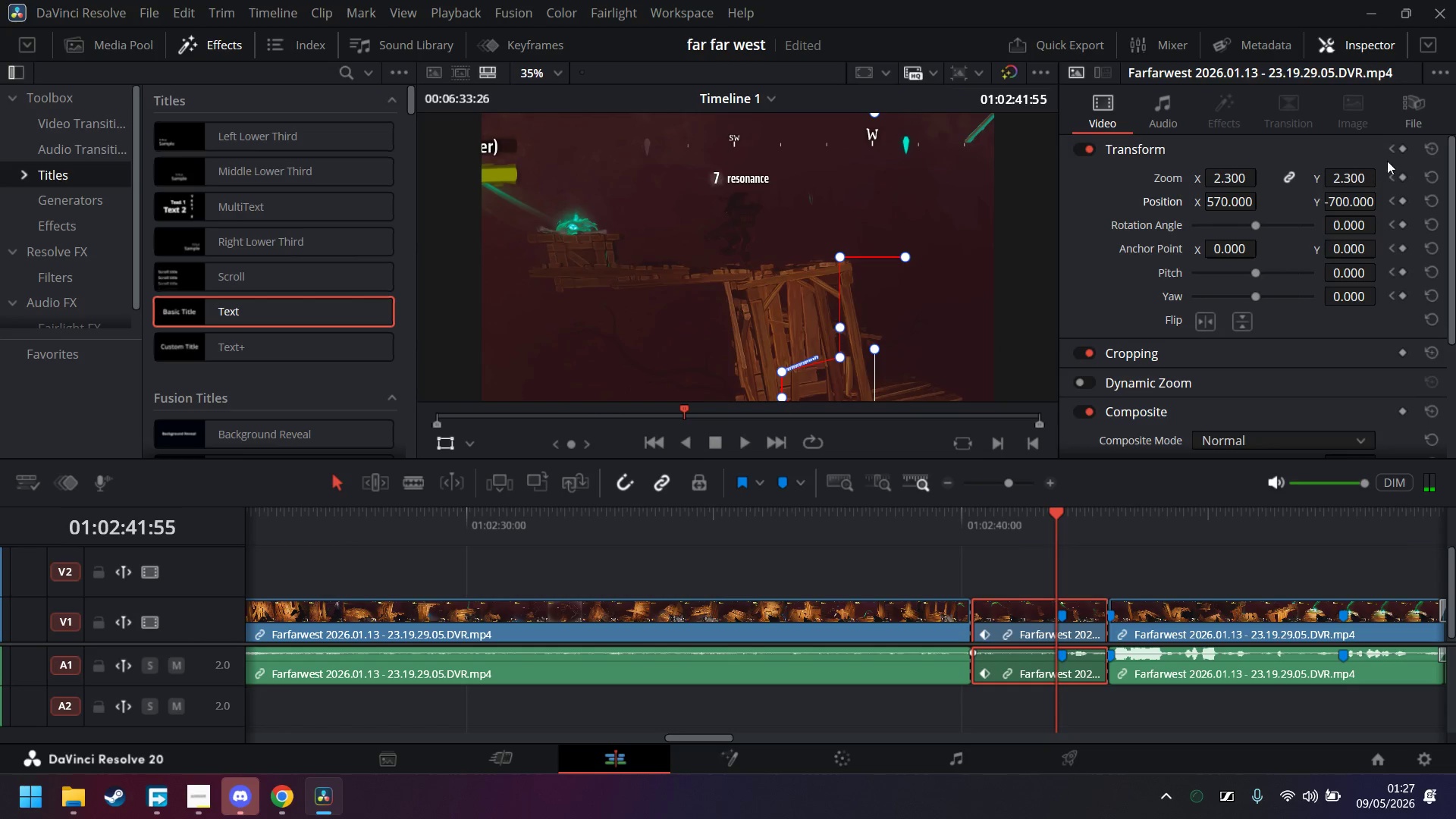 
key(ArrowRight)
 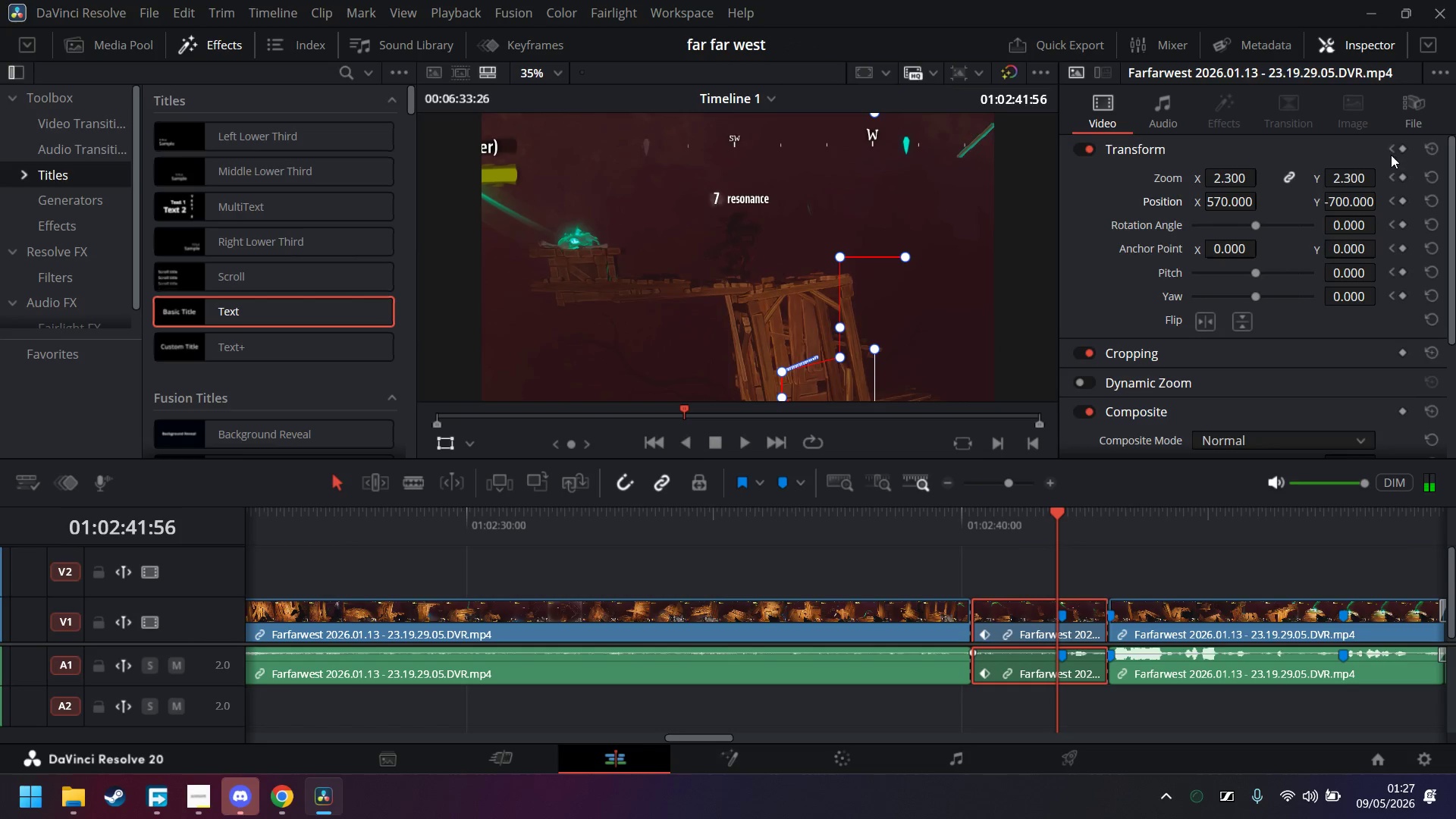 
key(ArrowRight)
 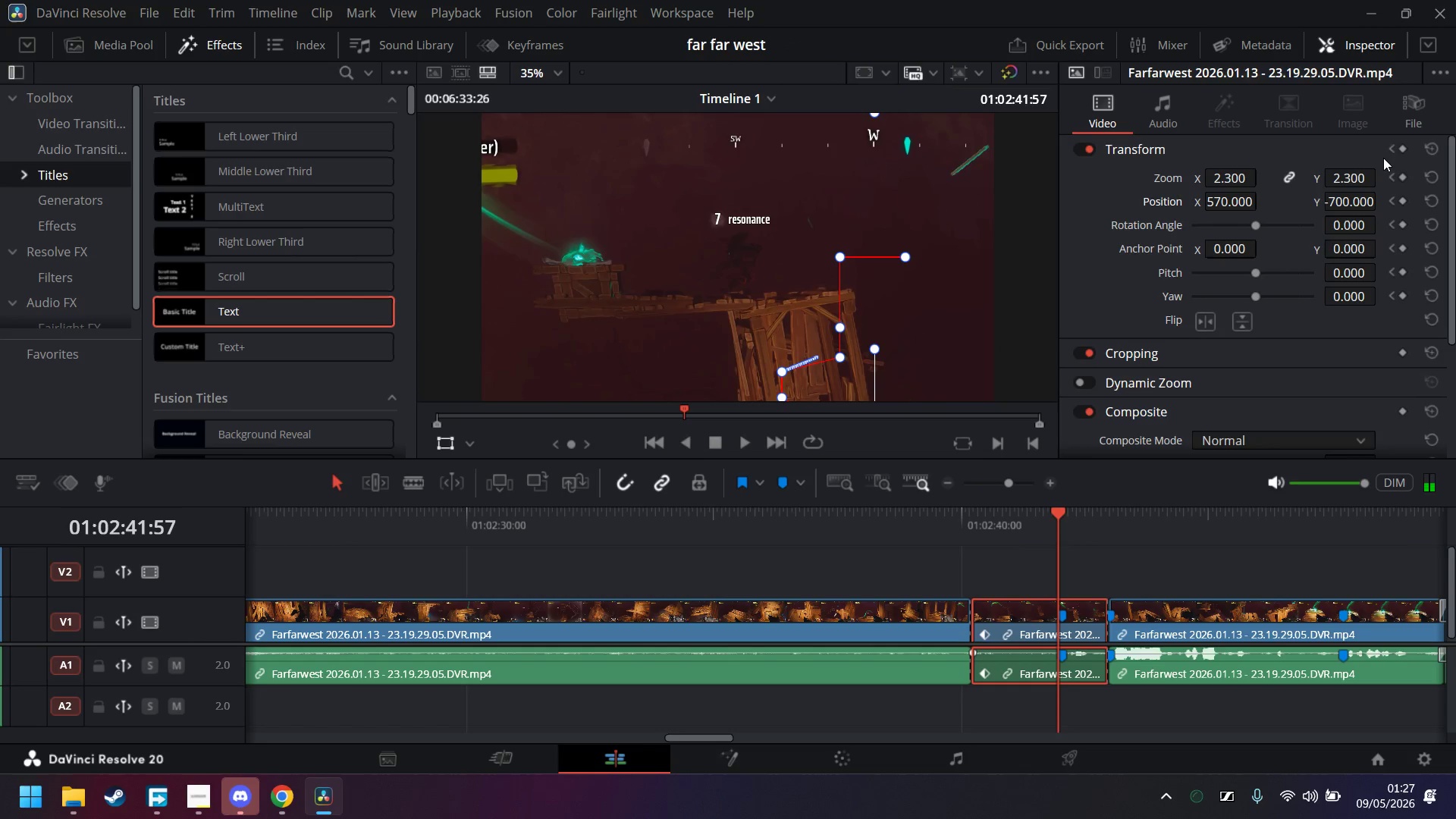 
key(ArrowRight)
 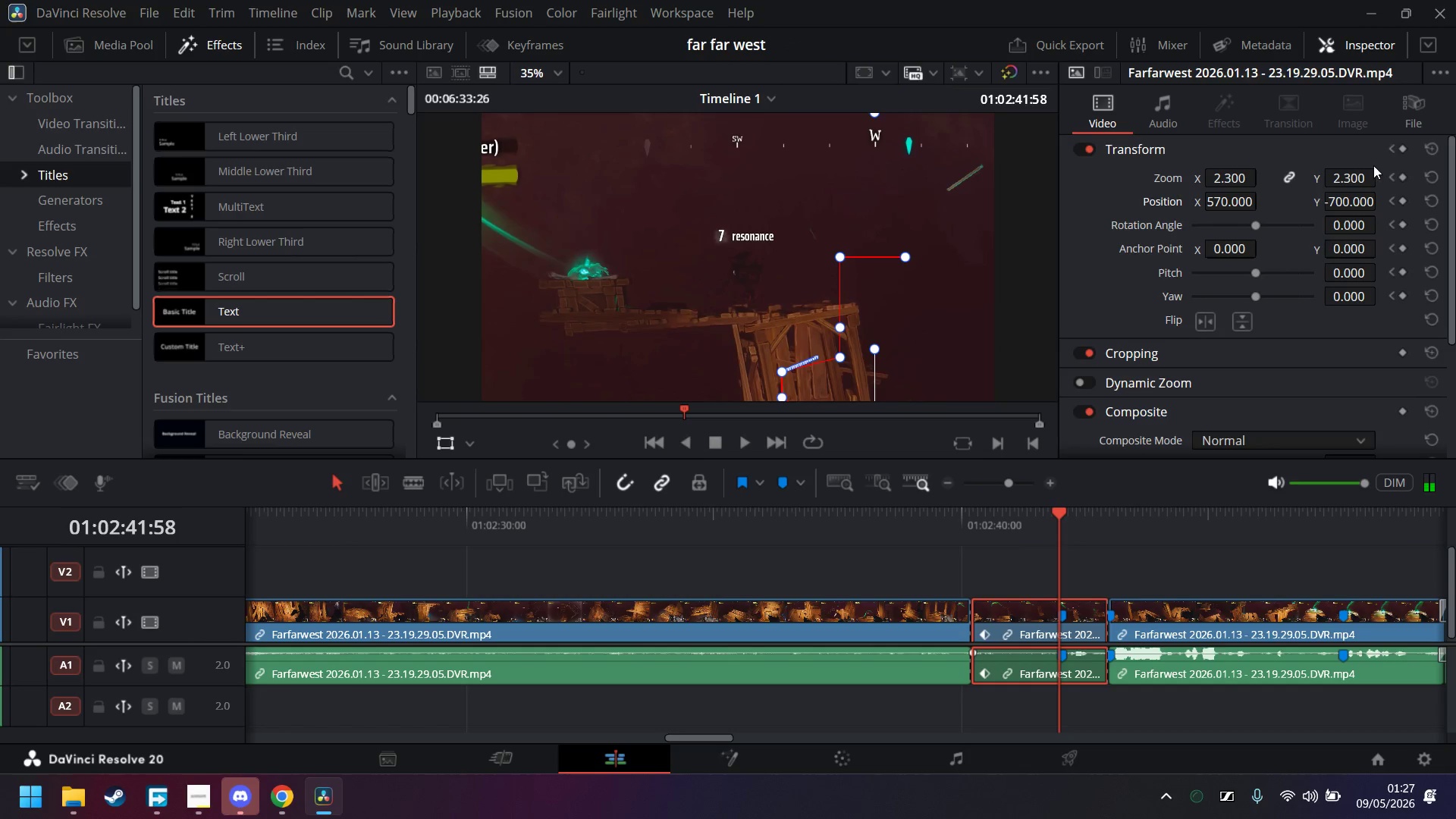 
key(ArrowRight)
 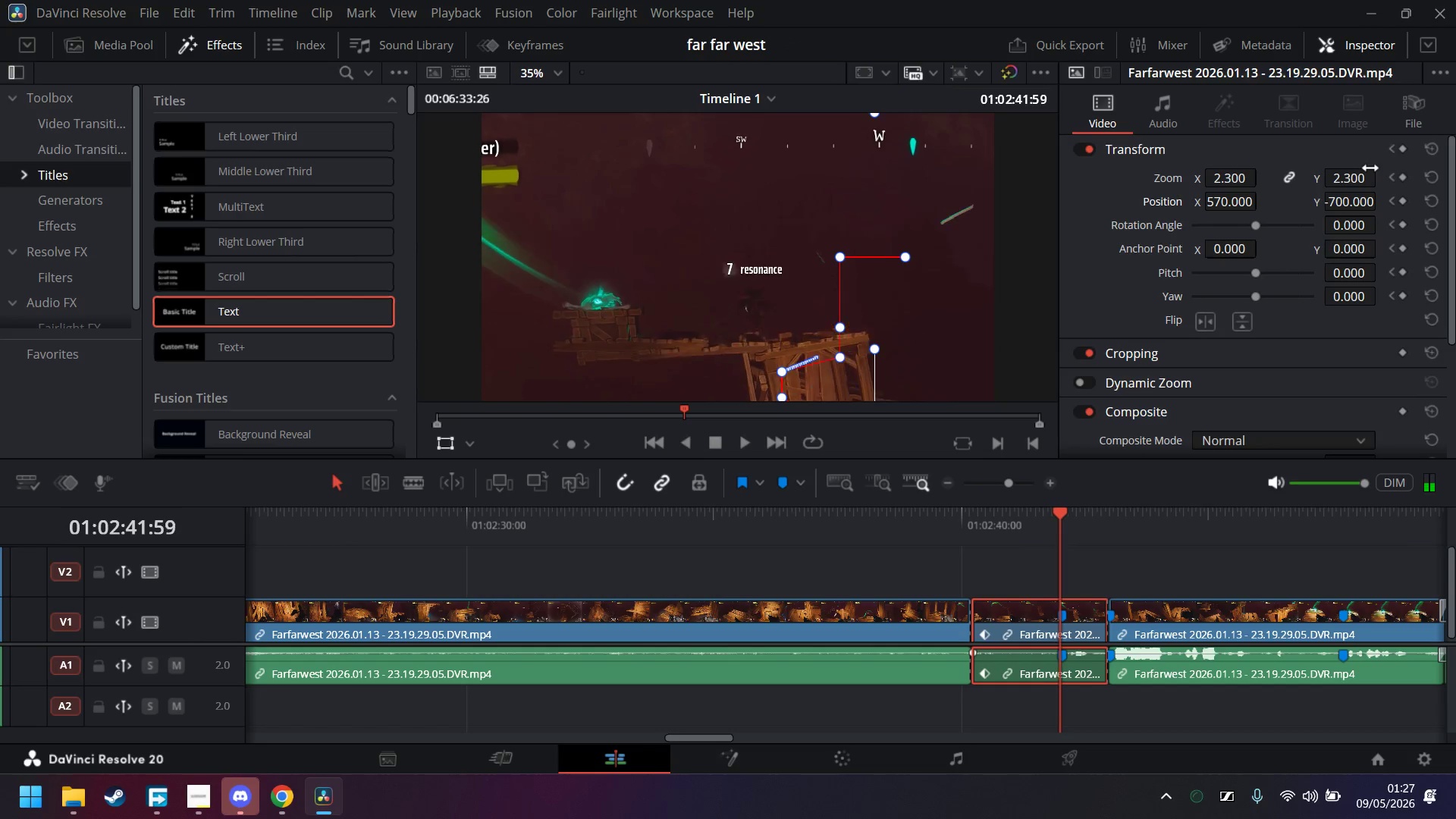 
key(ArrowRight)
 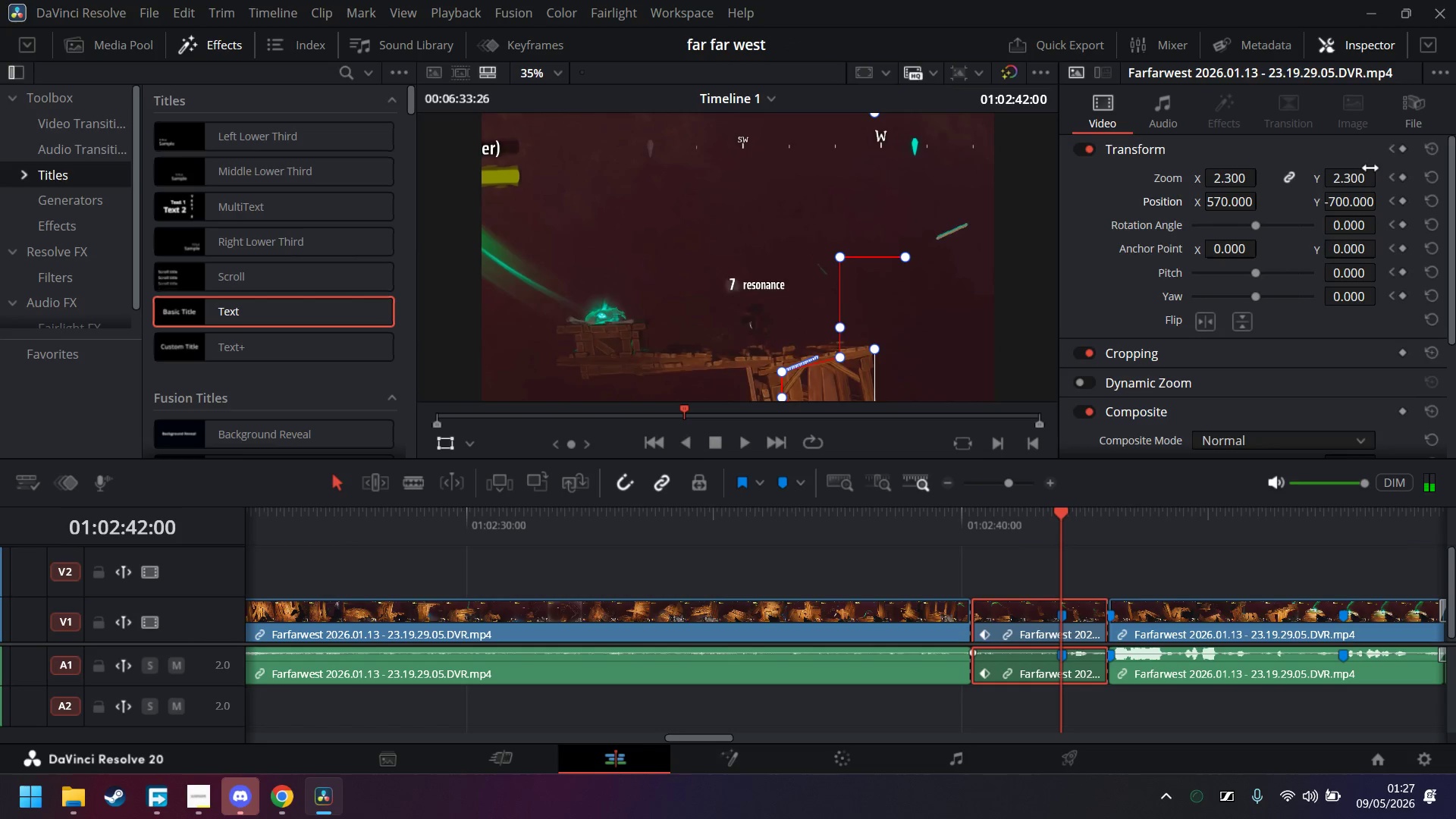 
key(ArrowRight)
 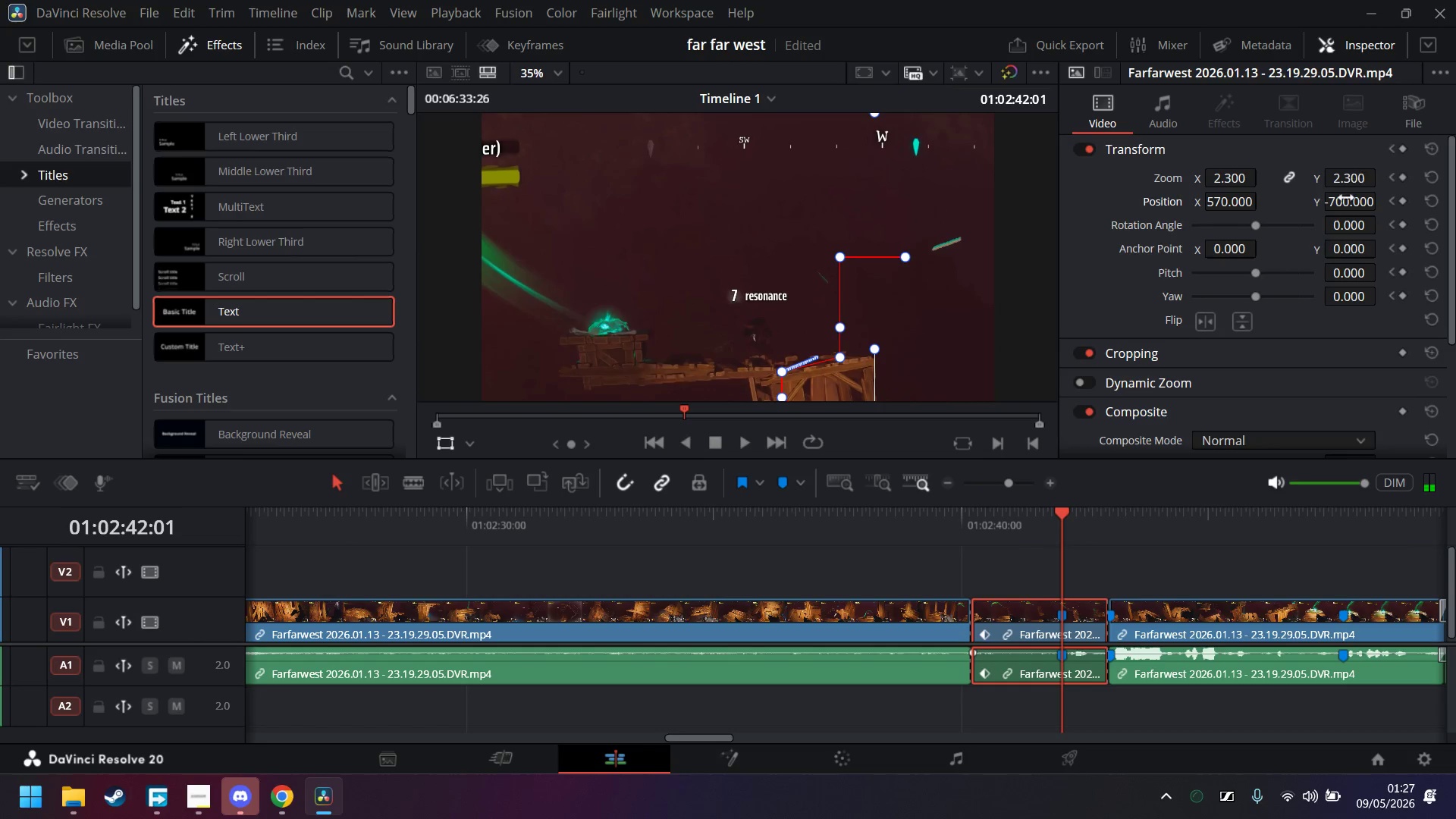 
left_click_drag(start_coordinate=[1345, 201], to_coordinate=[1153, 327])
 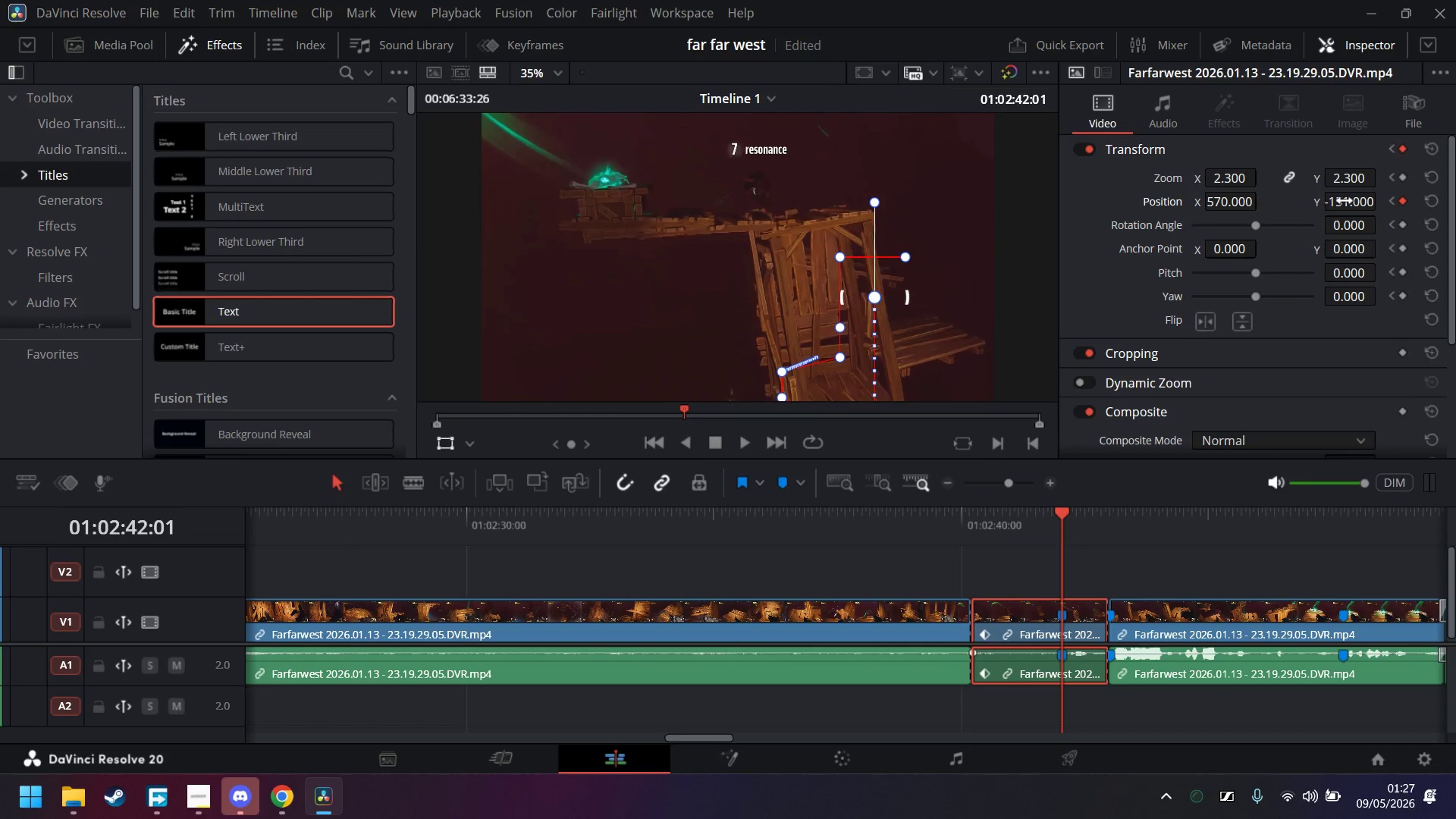 
key(ArrowRight)
 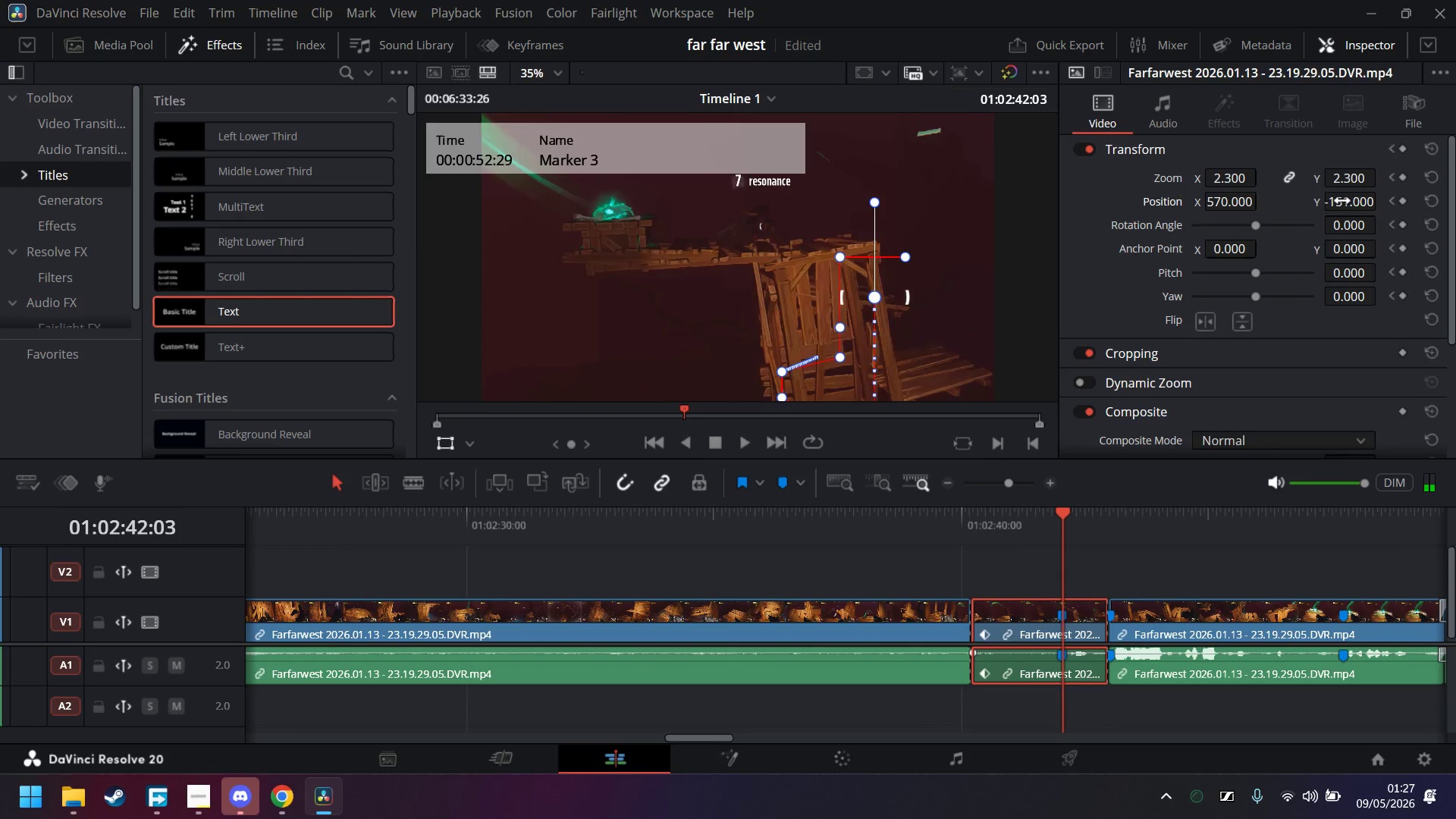 
key(ArrowRight)
 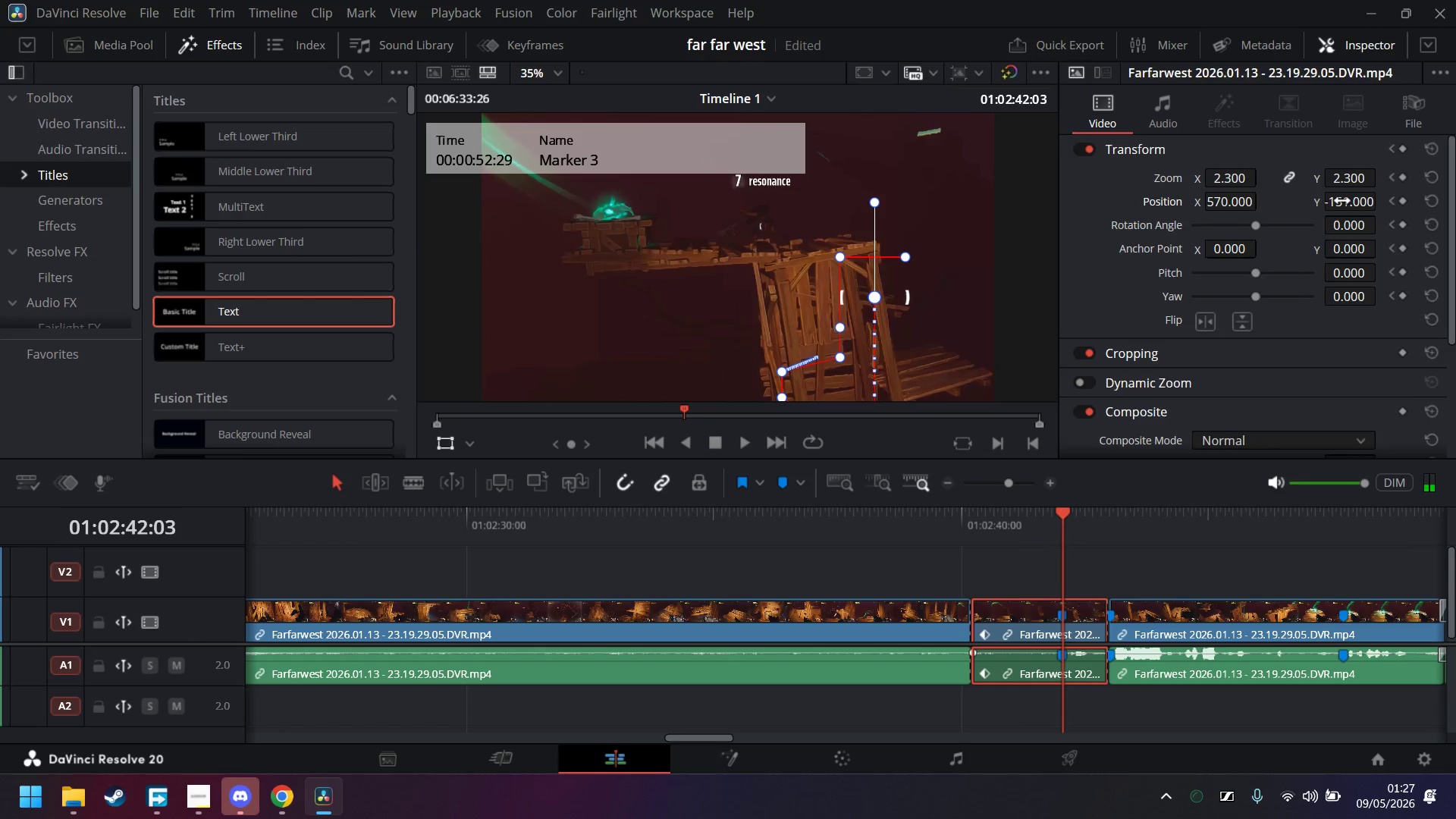 
key(ArrowRight)
 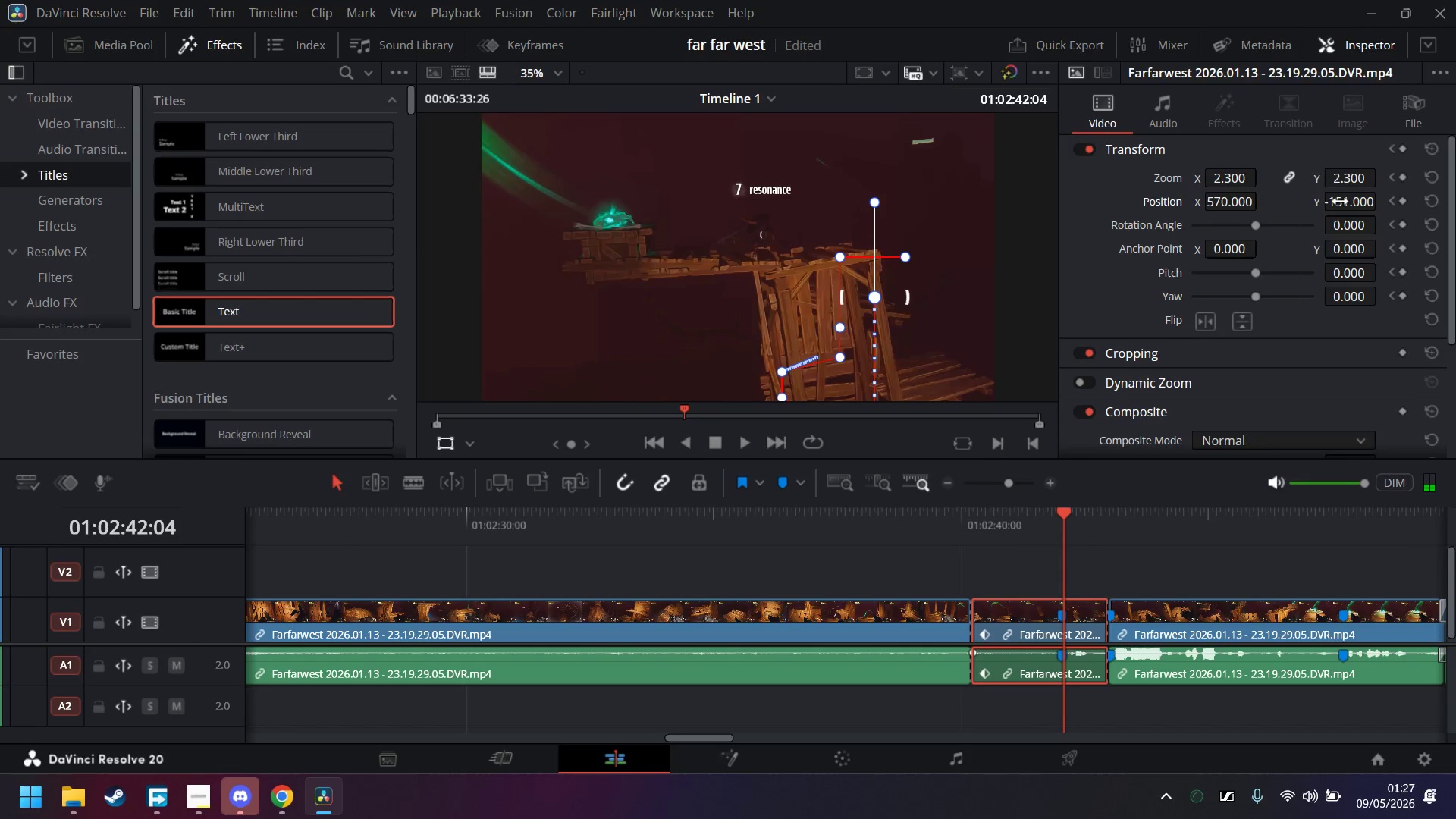 
key(ArrowRight)
 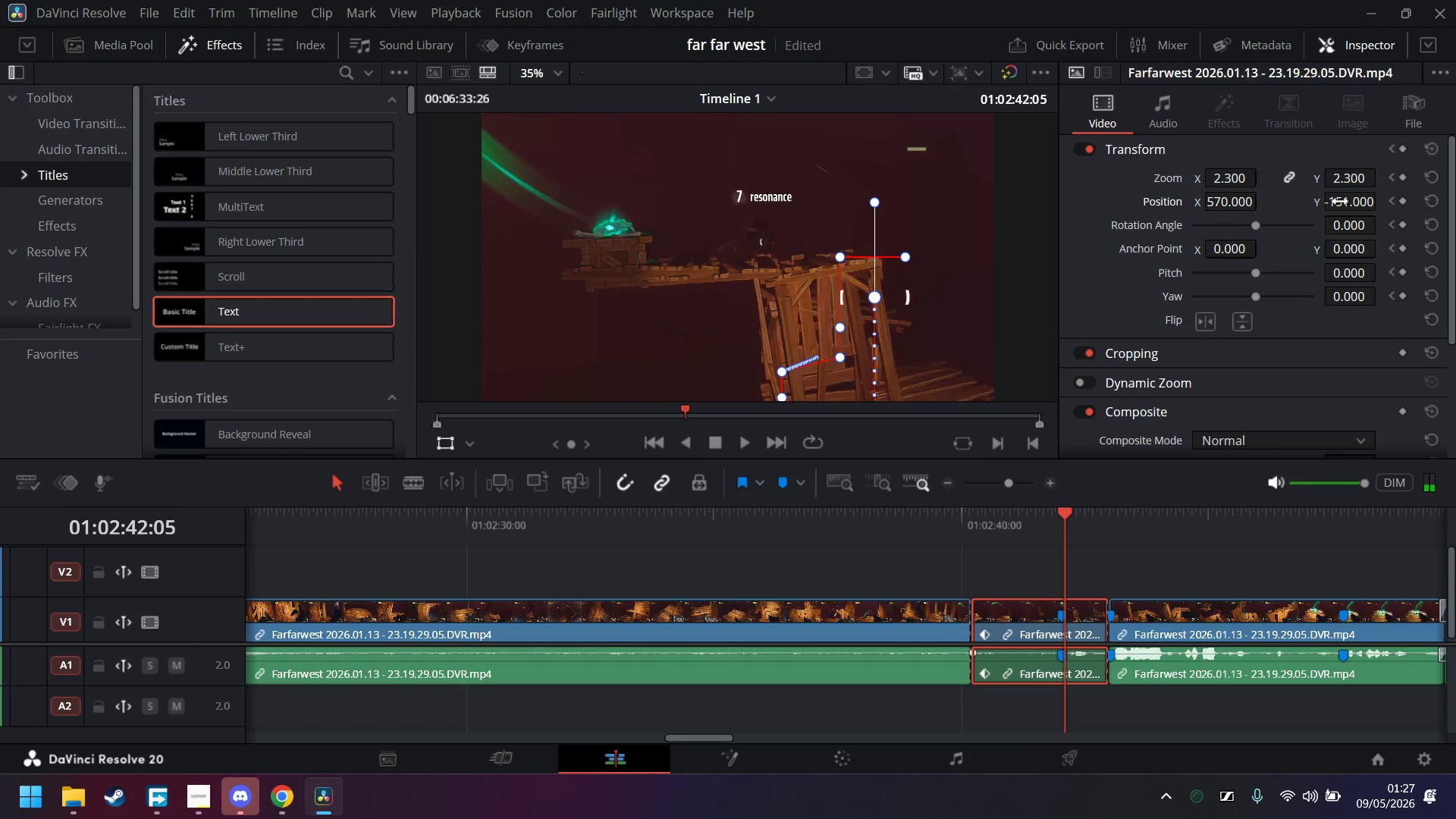 
key(ArrowRight)
 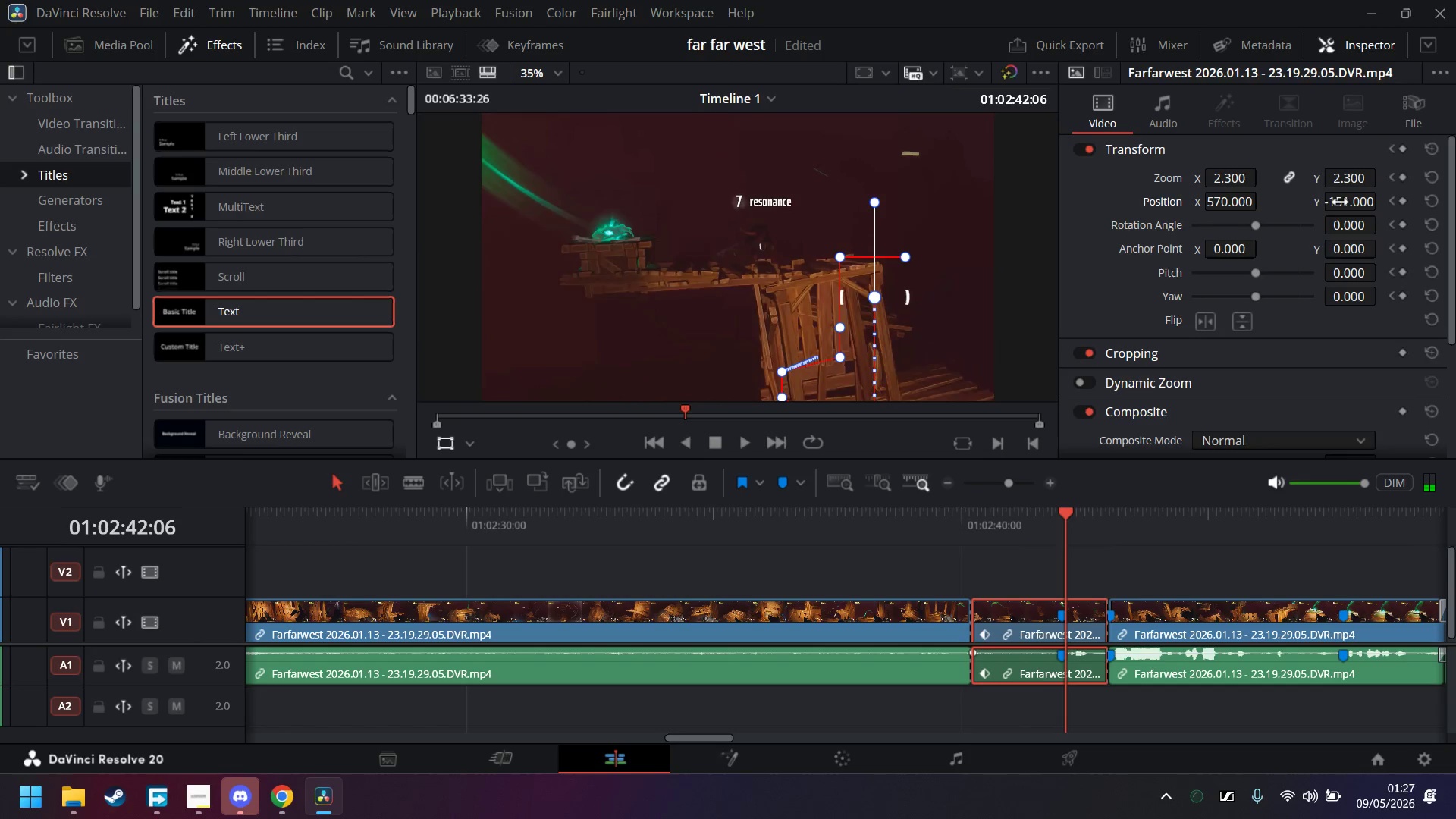 
key(ArrowRight)
 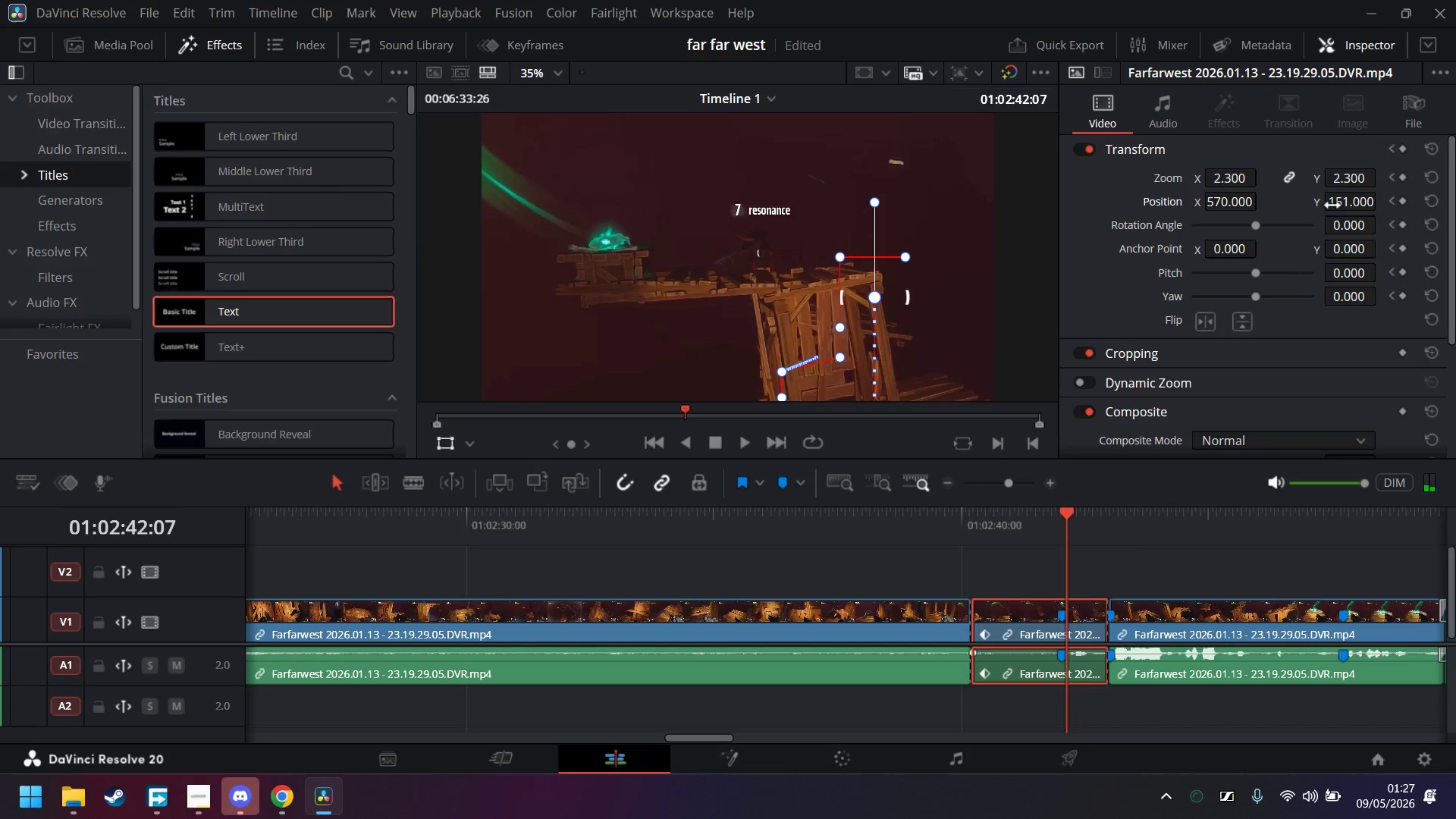 
left_click_drag(start_coordinate=[1338, 199], to_coordinate=[1421, 180])
 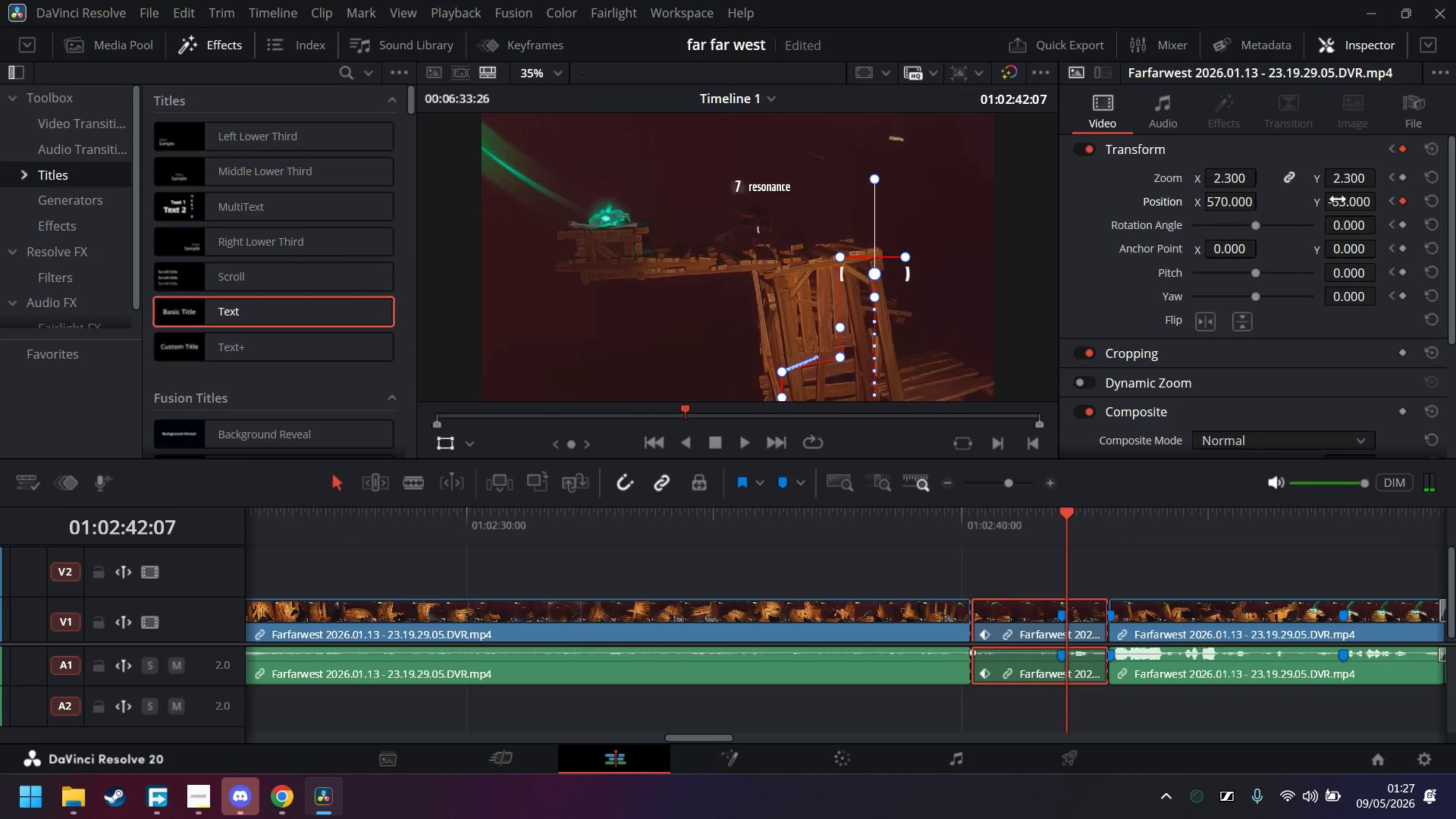 
key(ArrowRight)
 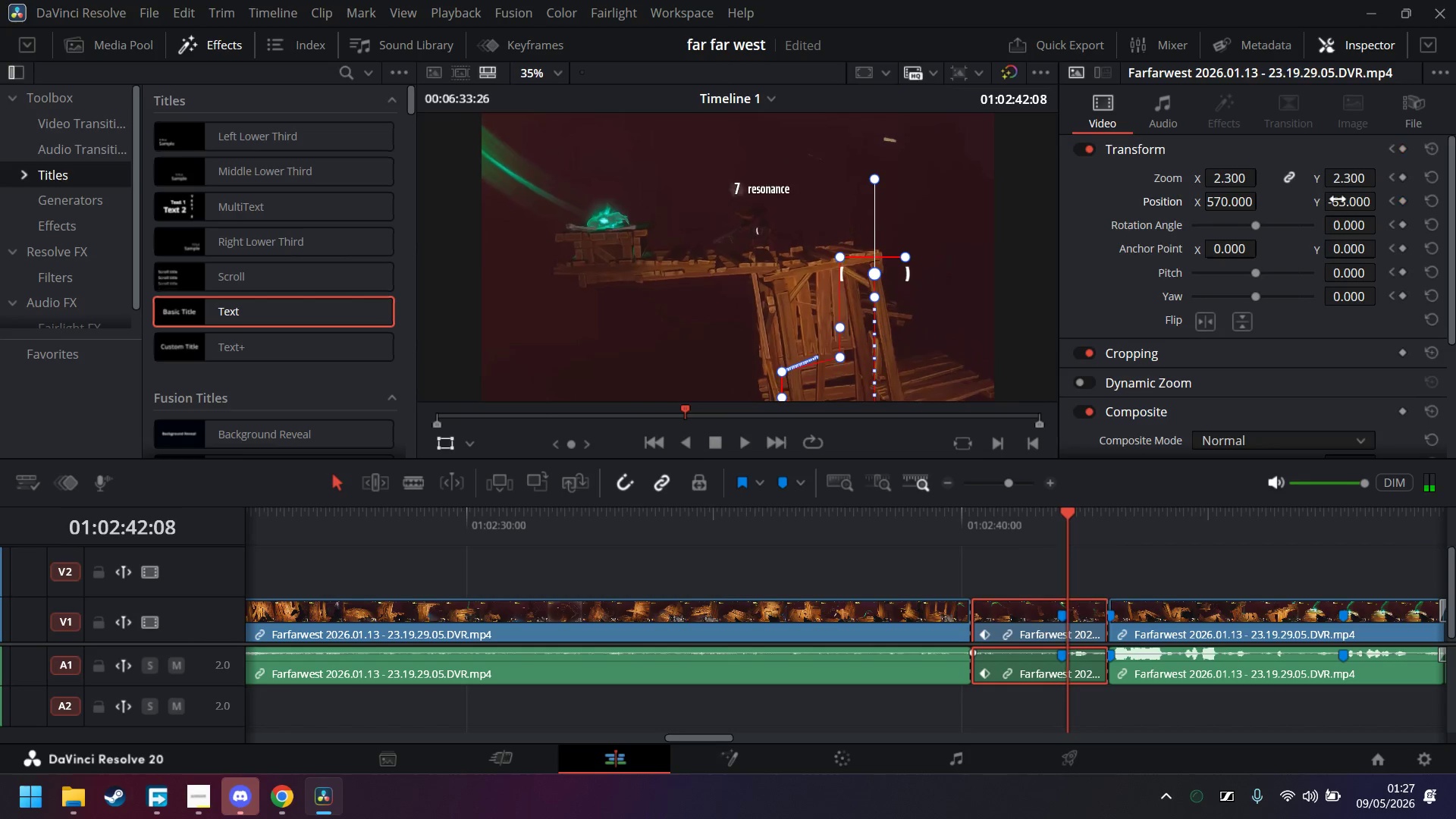 
key(ArrowRight)
 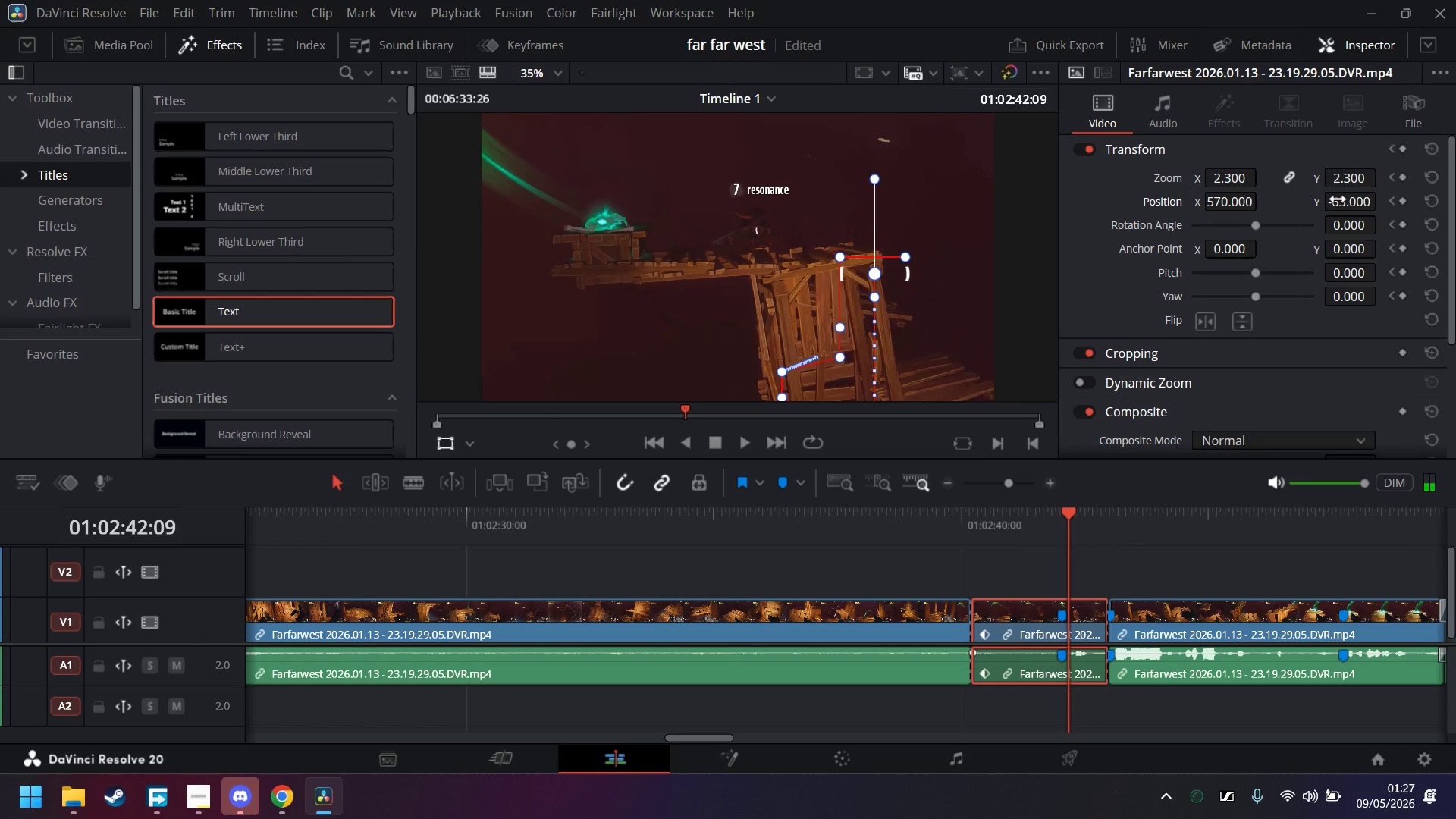 
key(ArrowRight)
 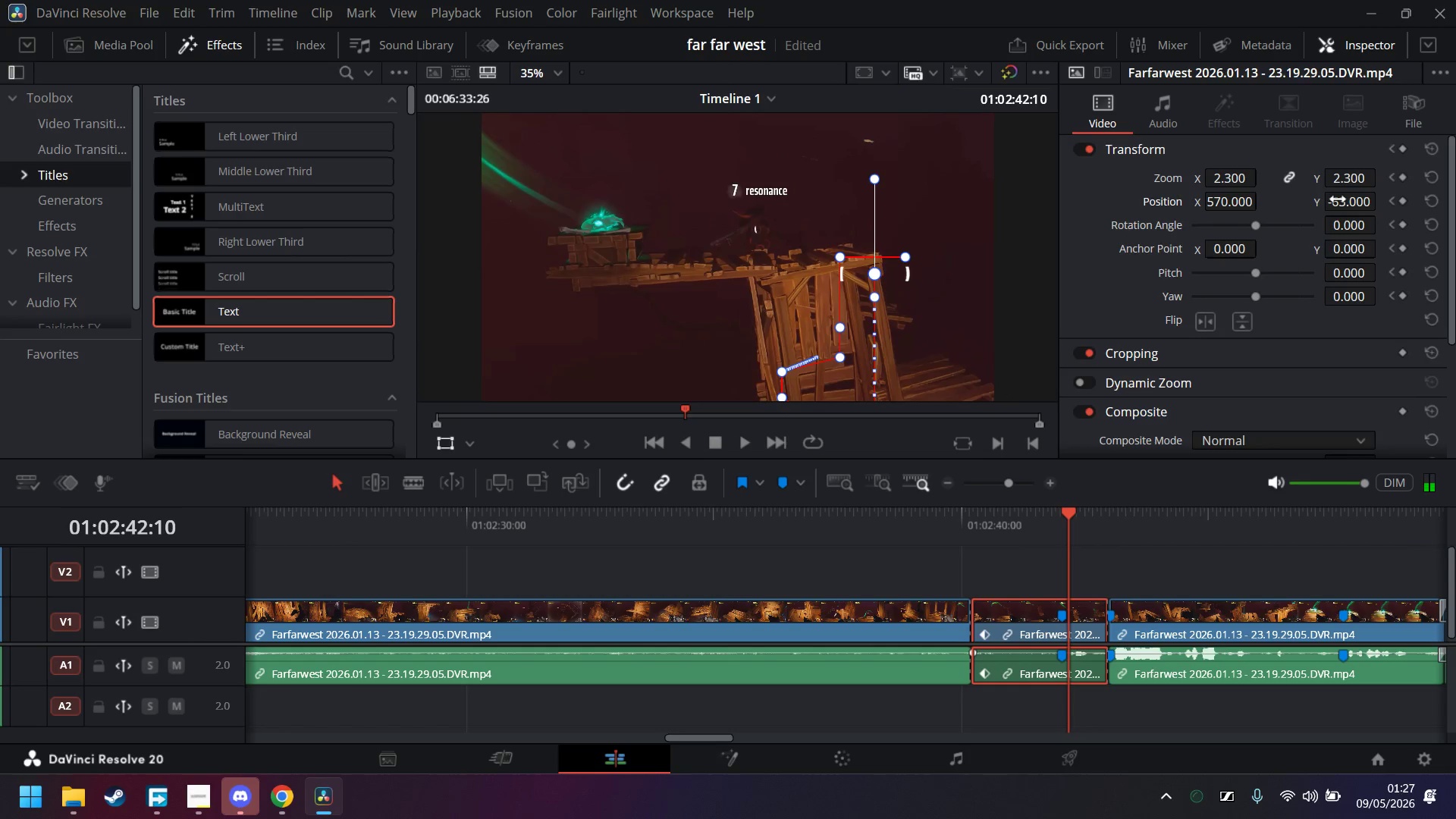 
key(ArrowRight)
 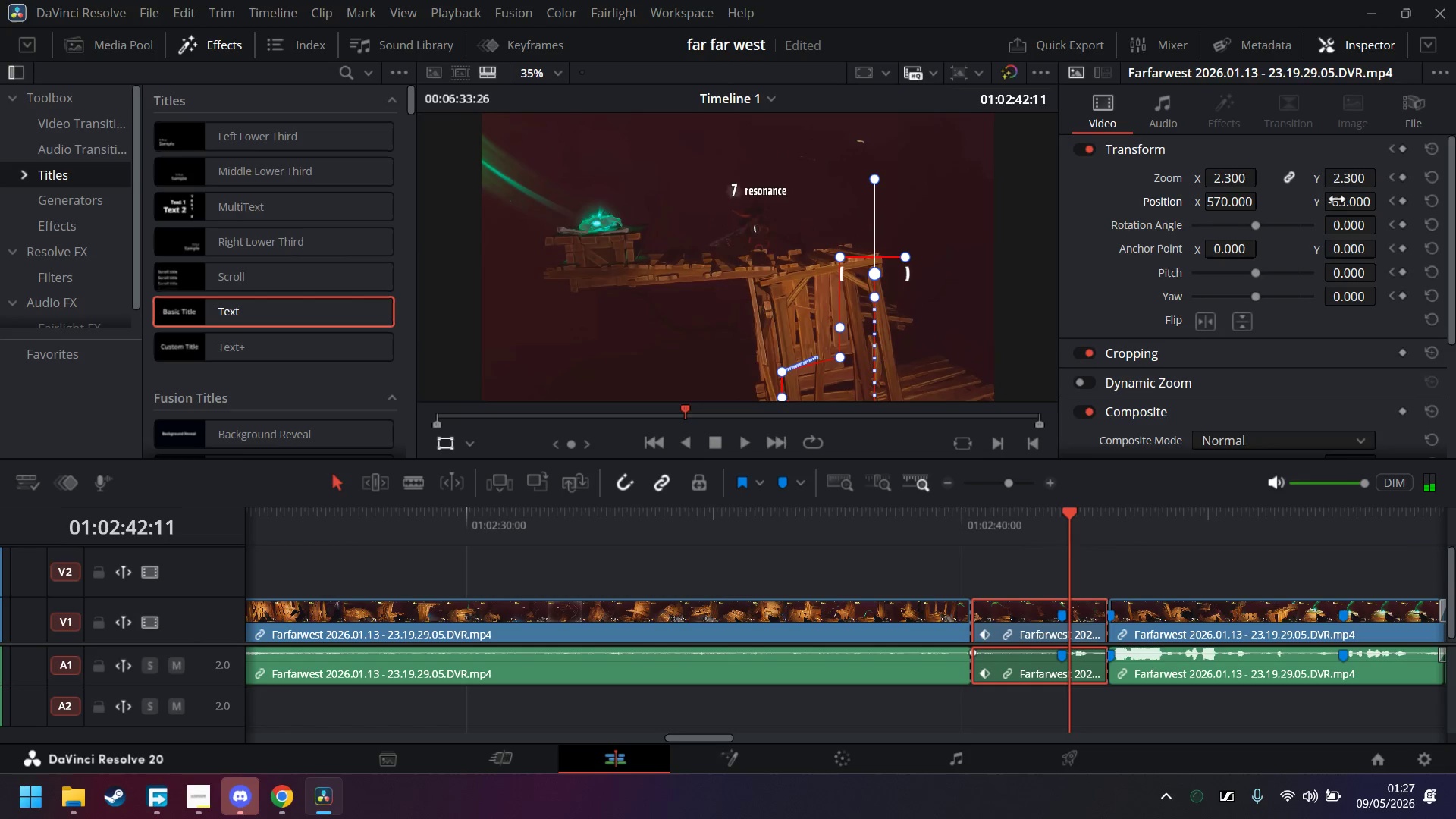 
key(ArrowRight)
 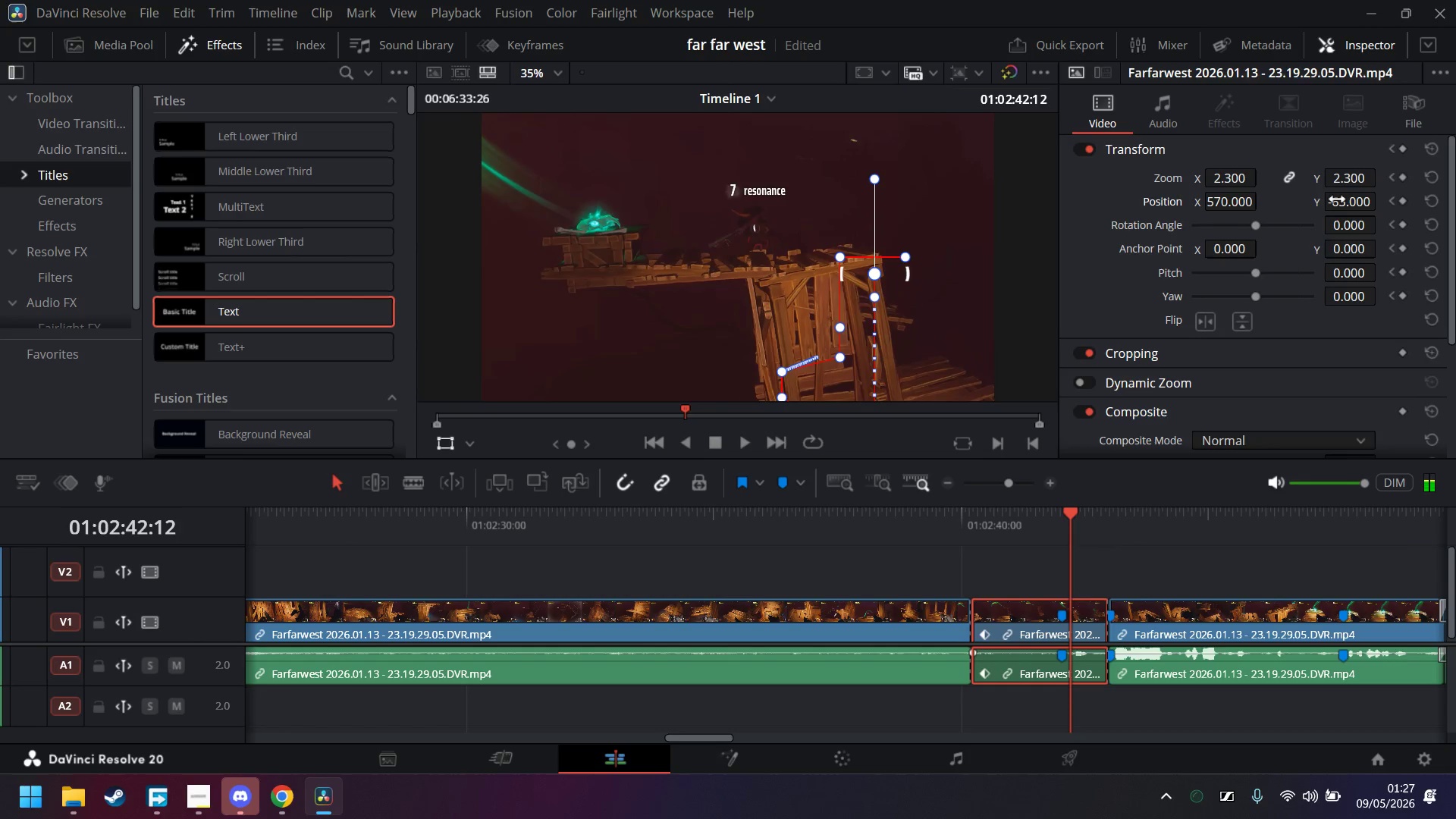 
key(ArrowRight)
 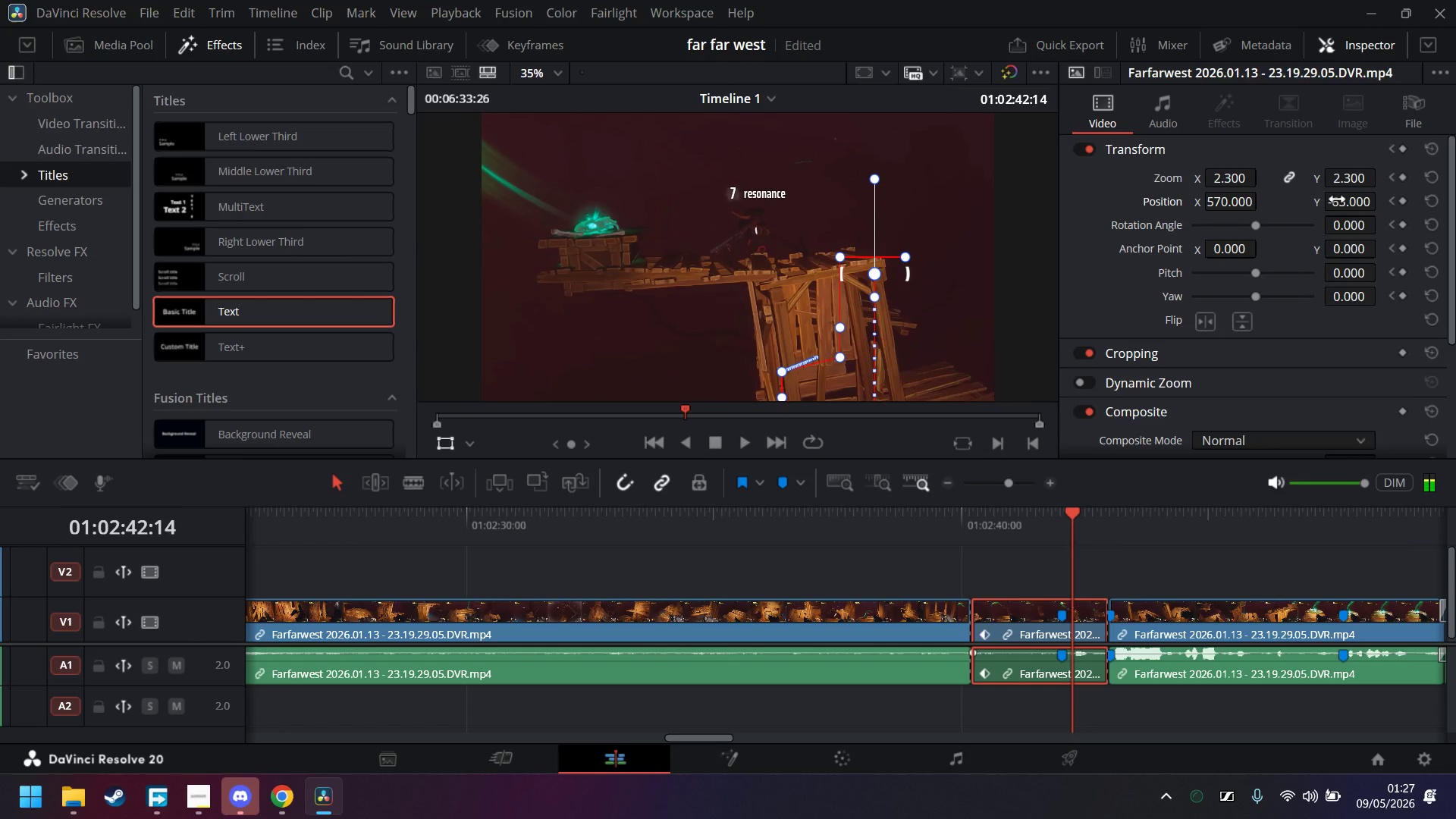 
key(ArrowRight)
 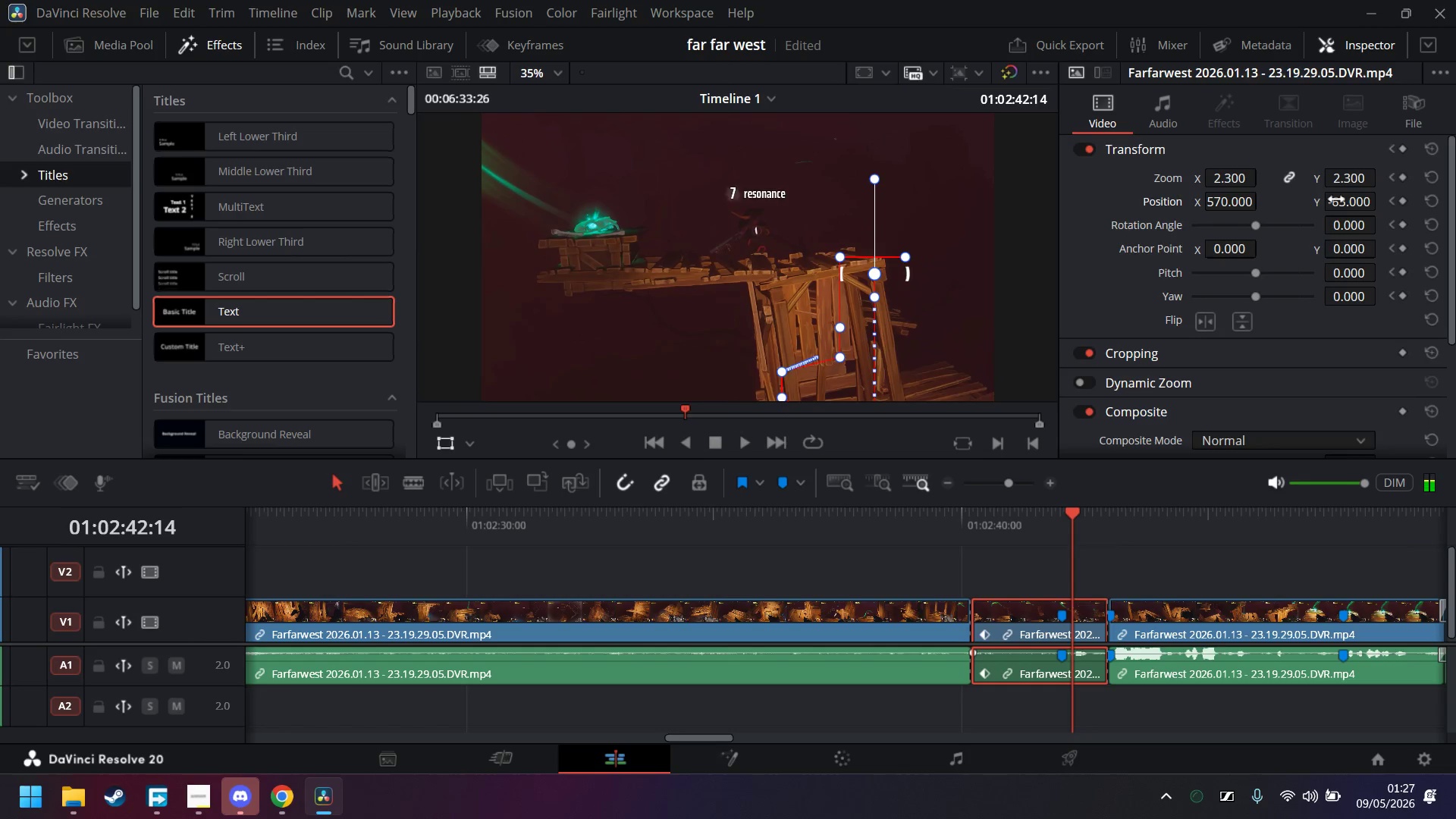 
key(ArrowRight)
 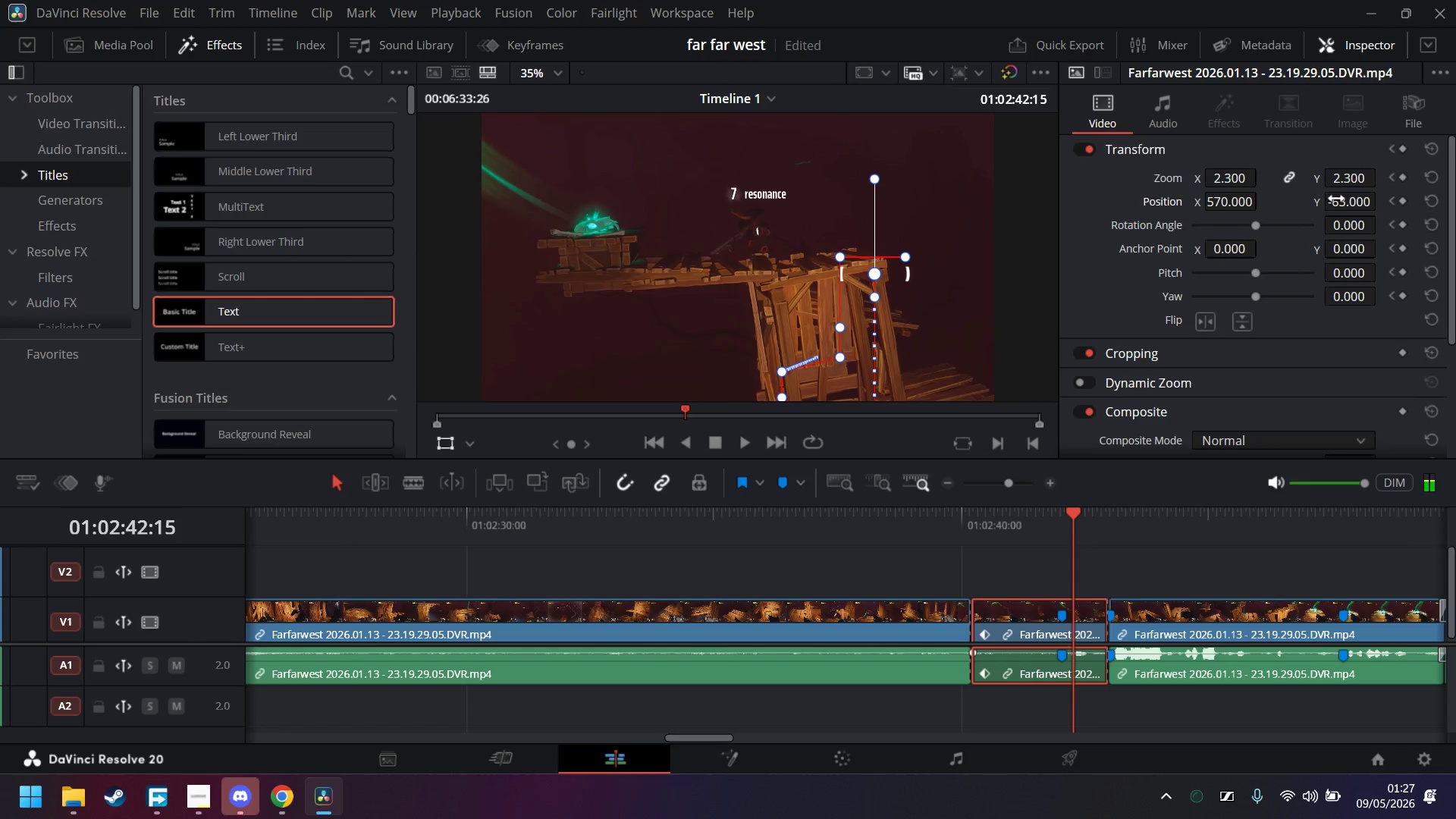 
key(ArrowRight)
 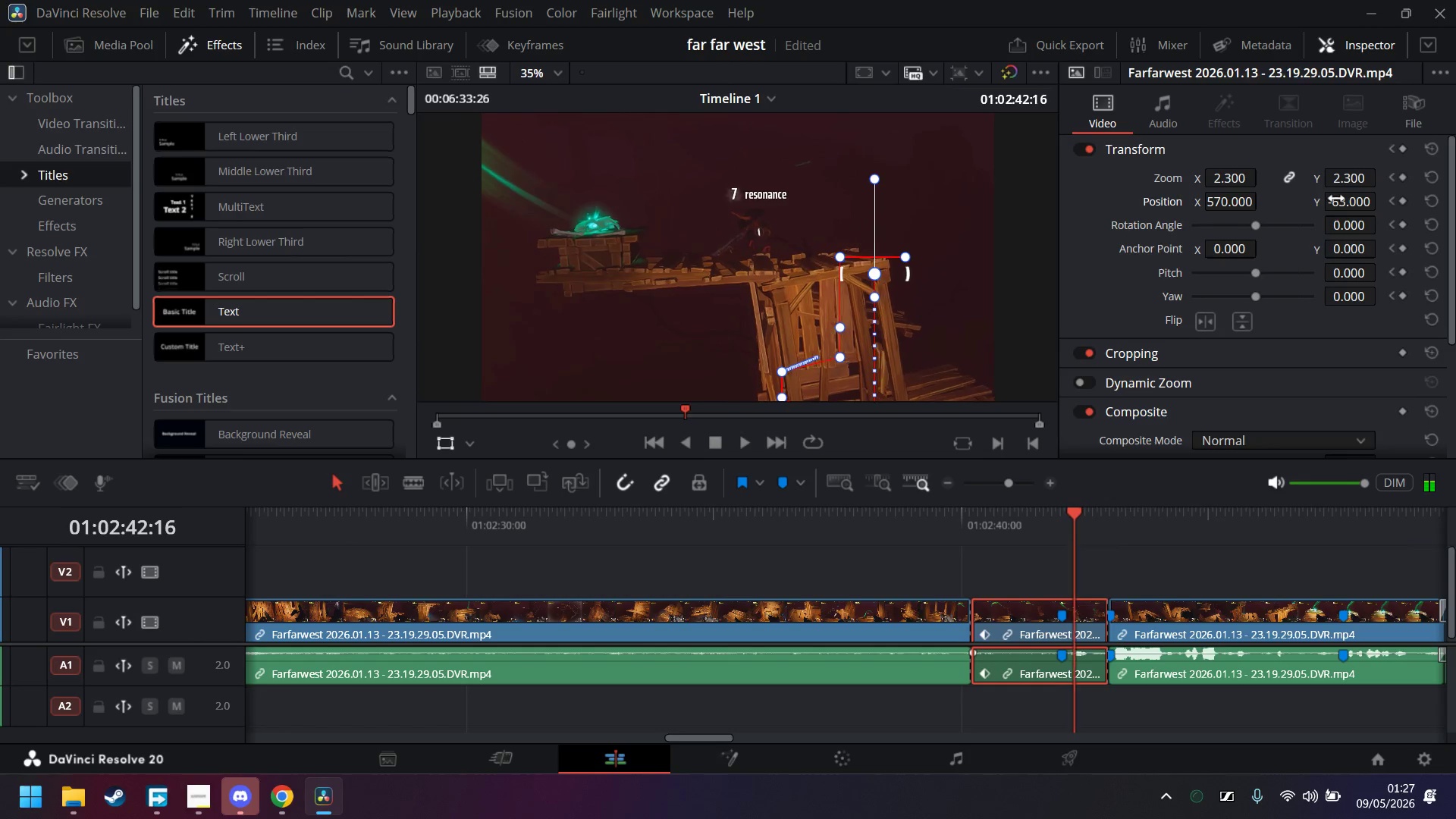 
key(ArrowRight)
 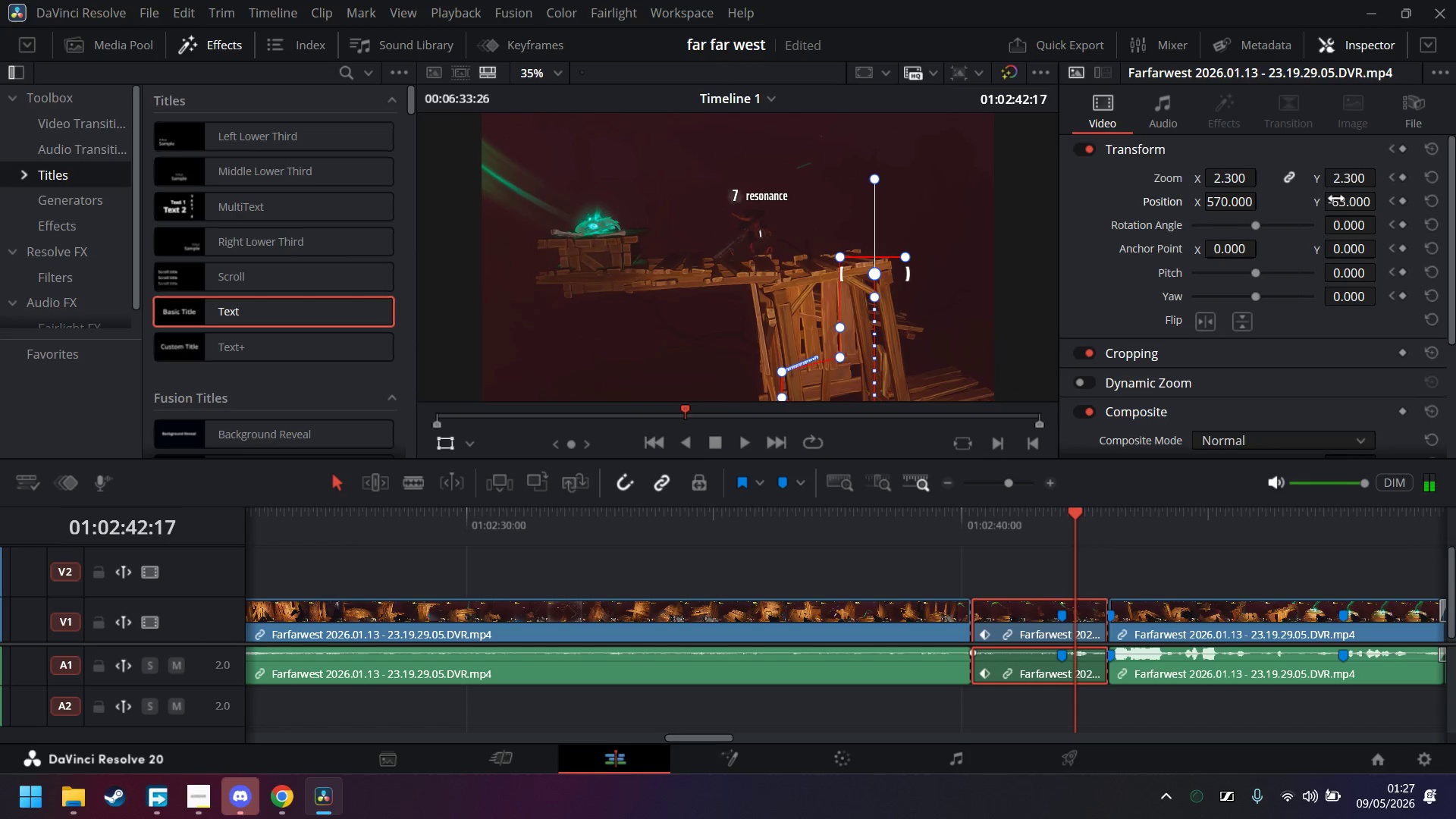 
key(ArrowRight)
 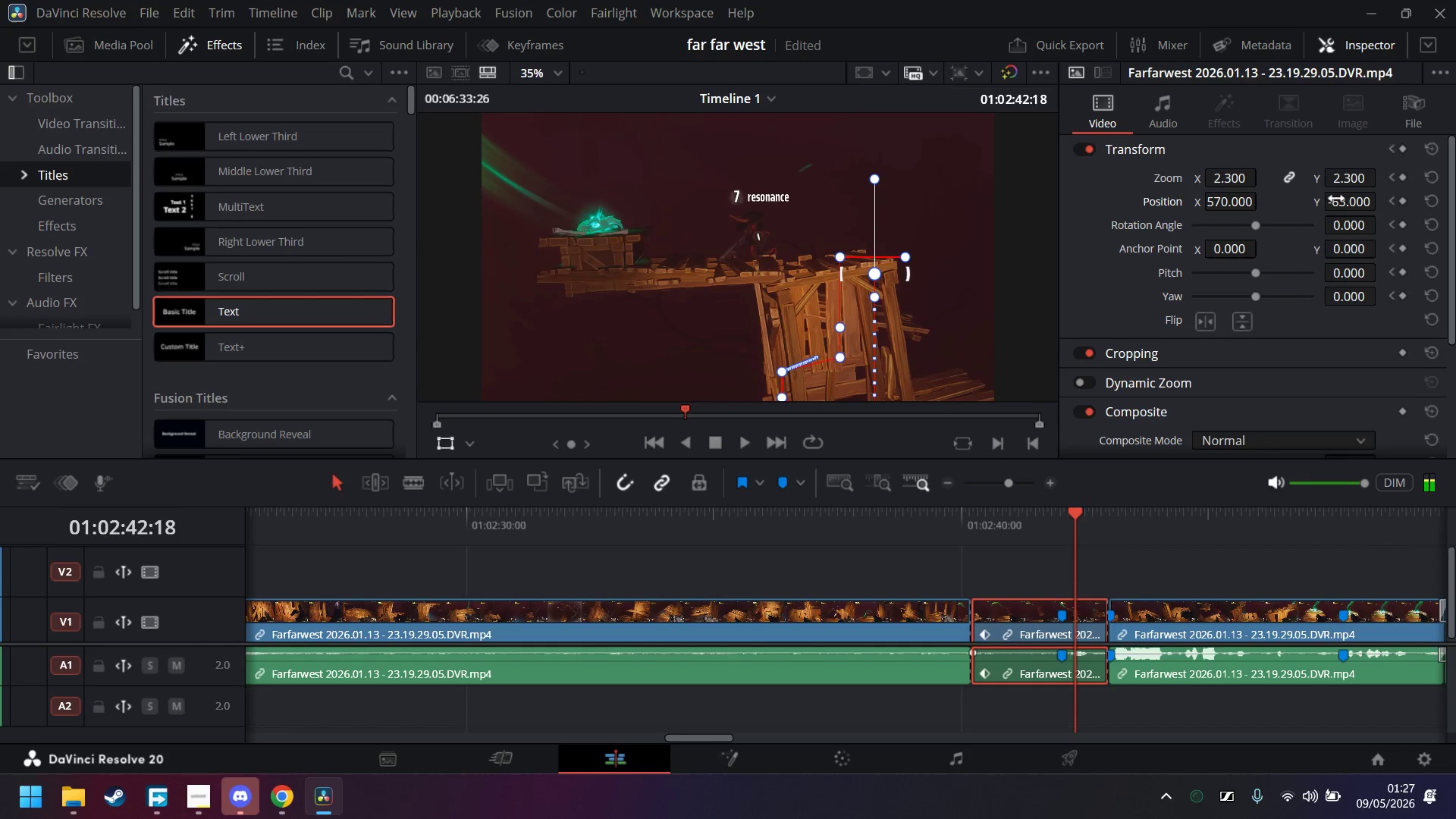 
key(ArrowRight)
 